 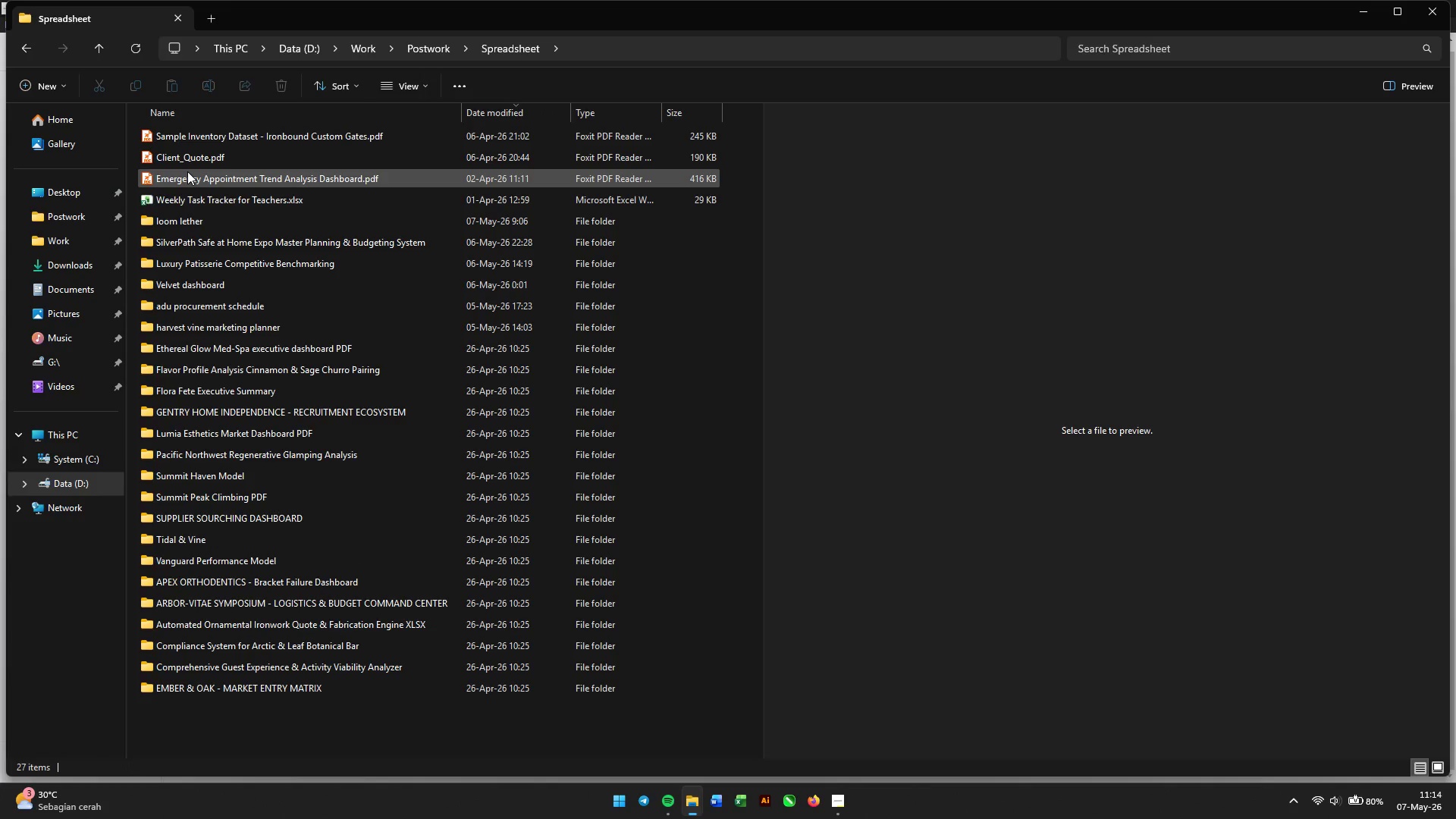 
double_click([195, 217])
 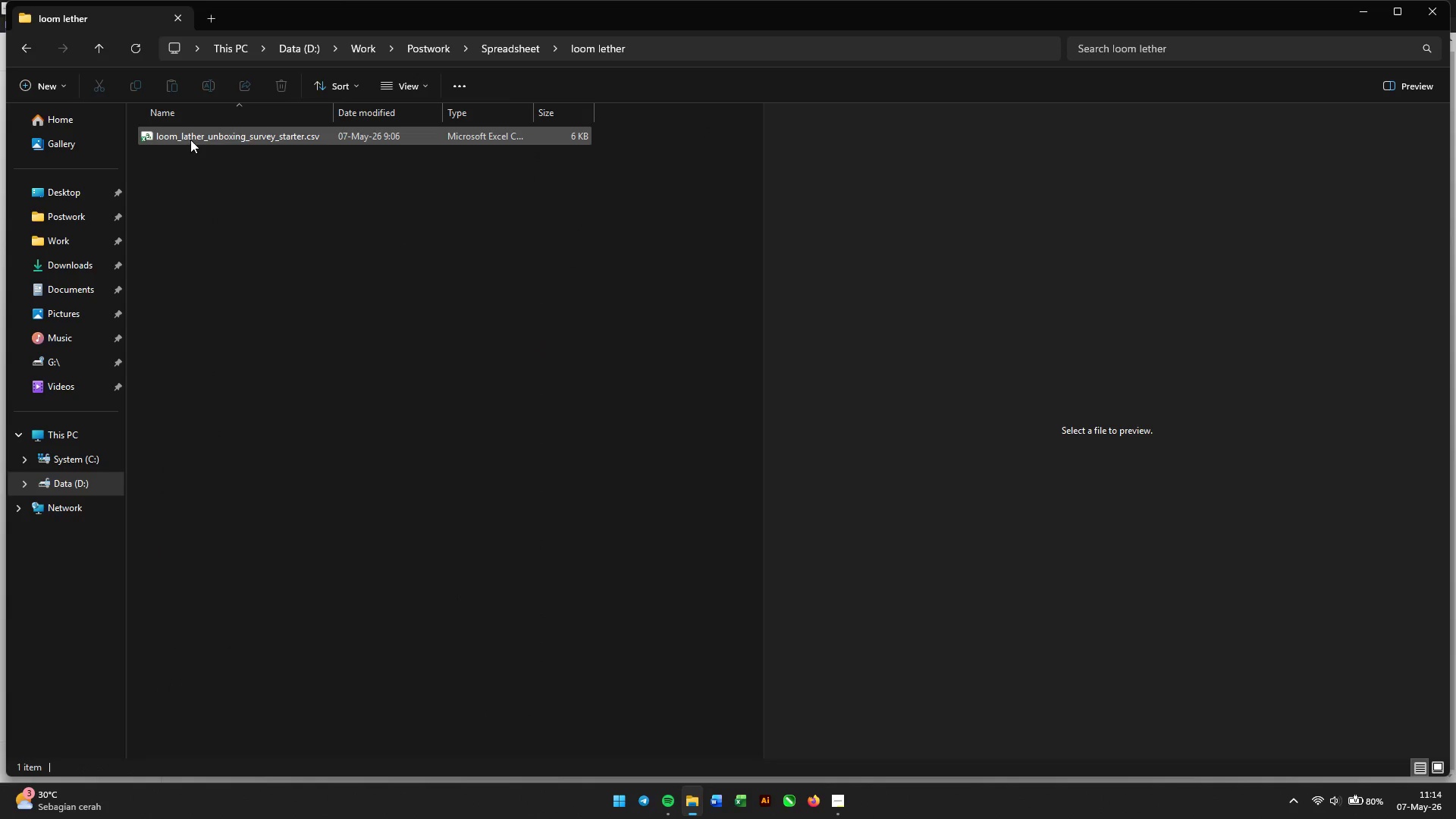 
double_click([192, 135])
 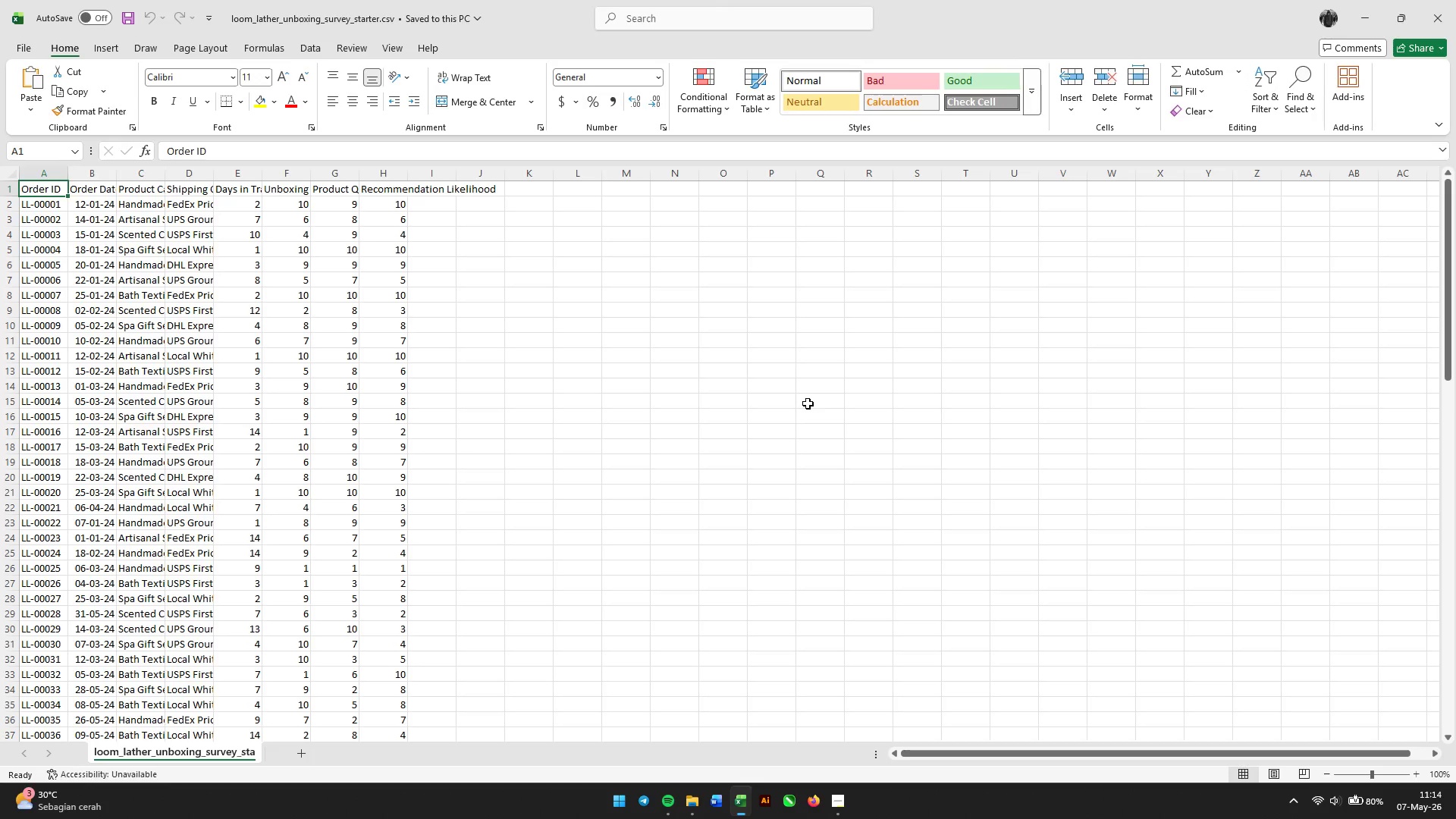 
wait(5.86)
 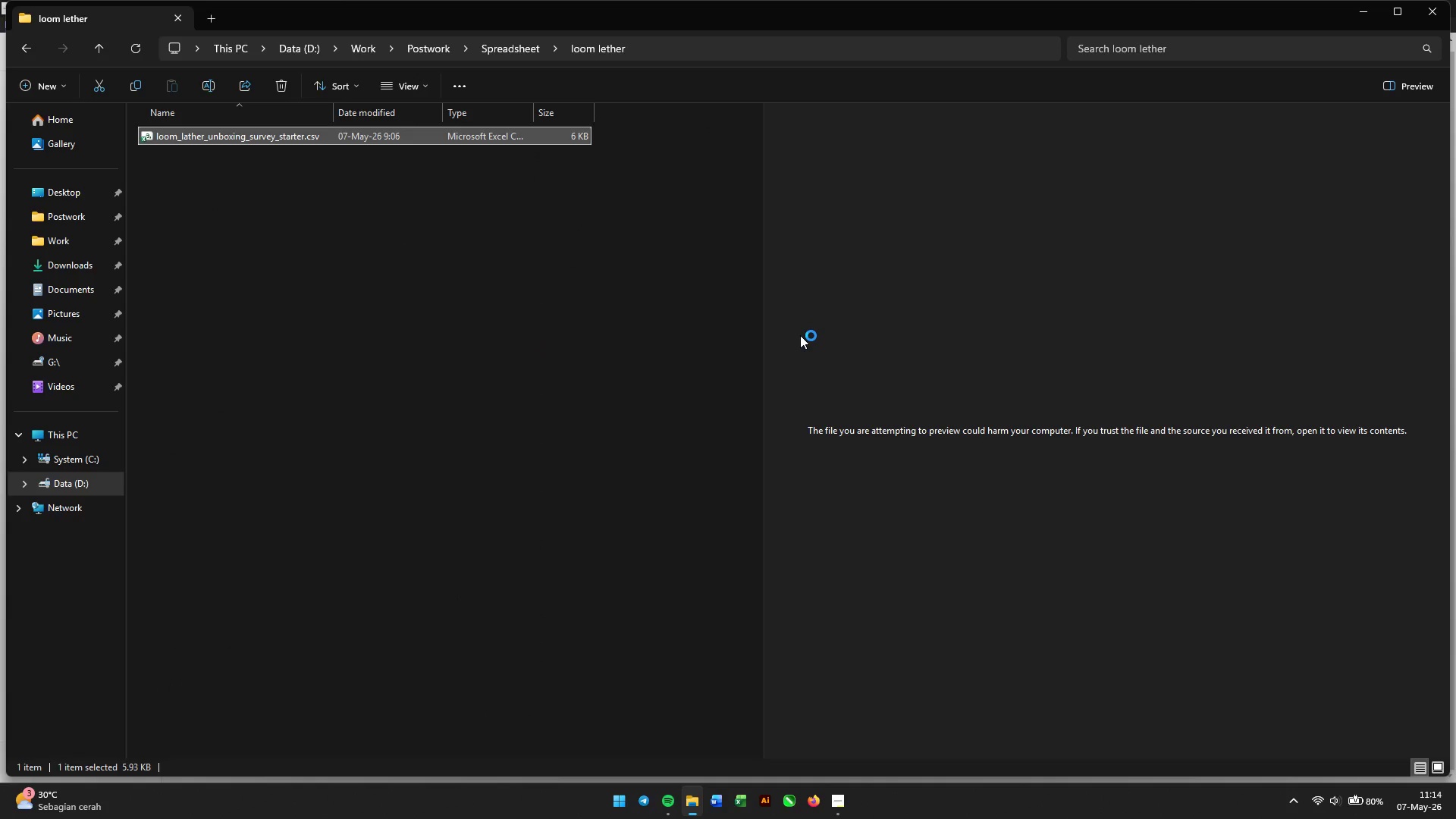 
left_click([6, 174])
 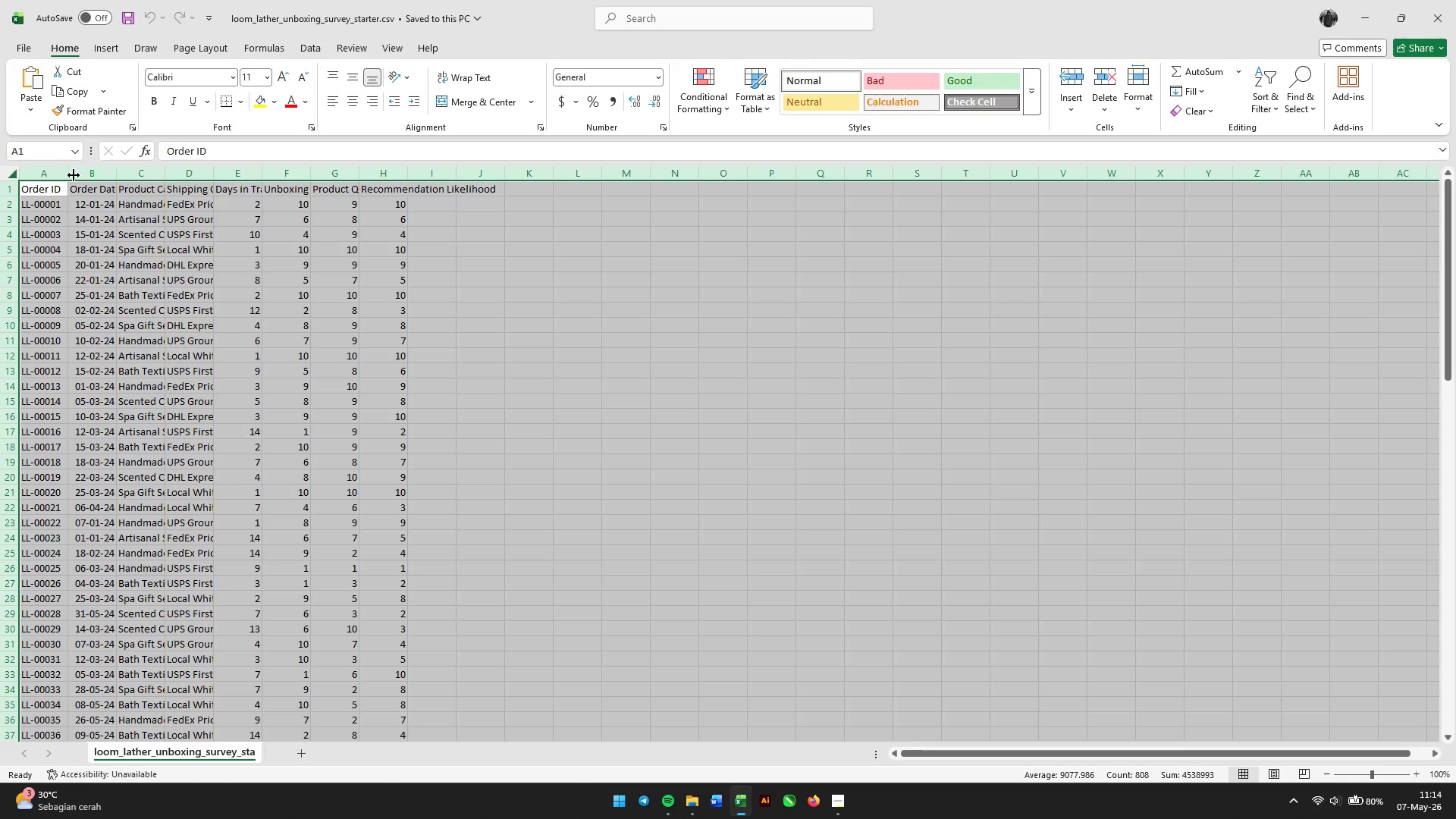 
double_click([74, 175])
 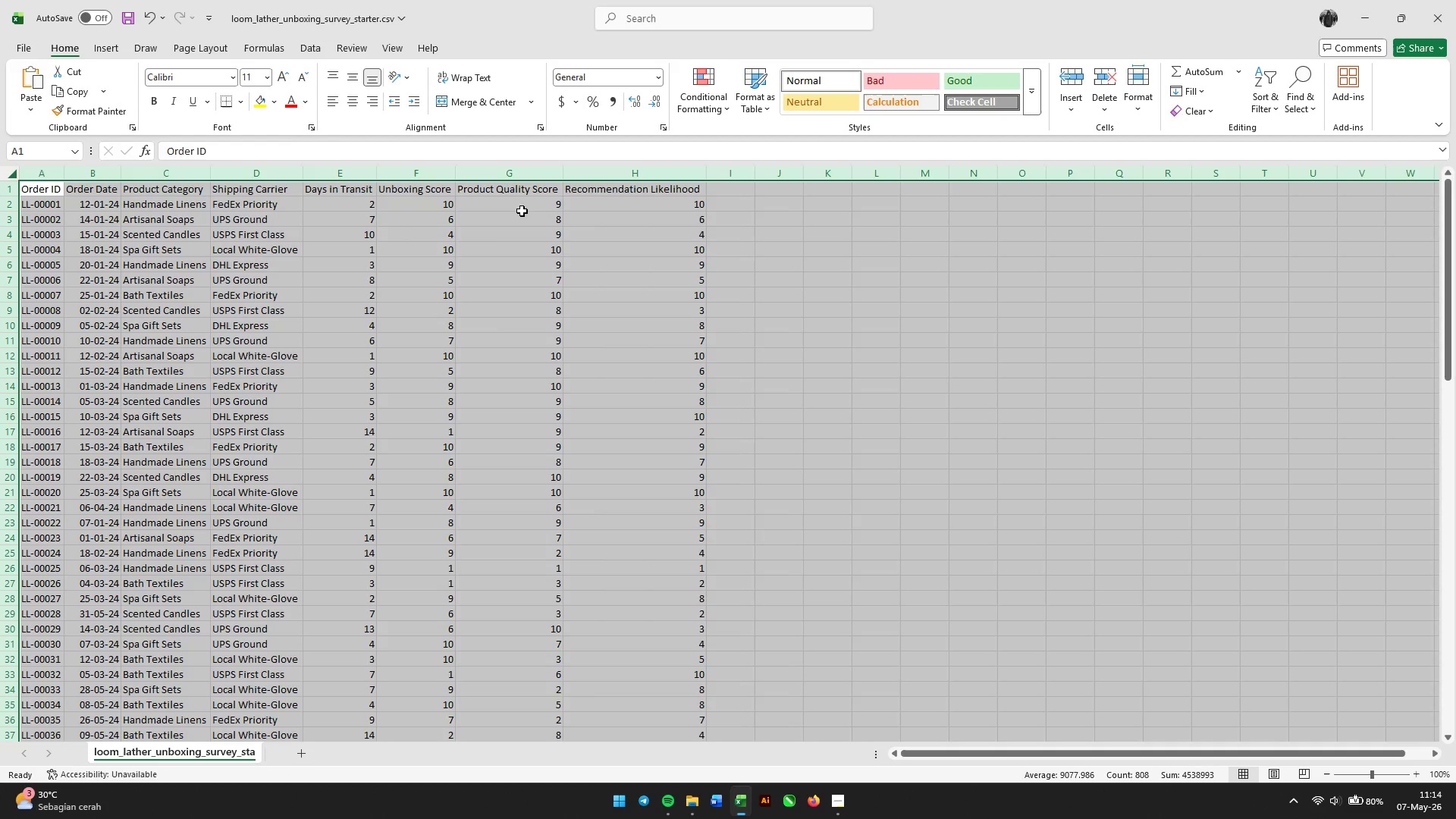 
left_click([522, 211])
 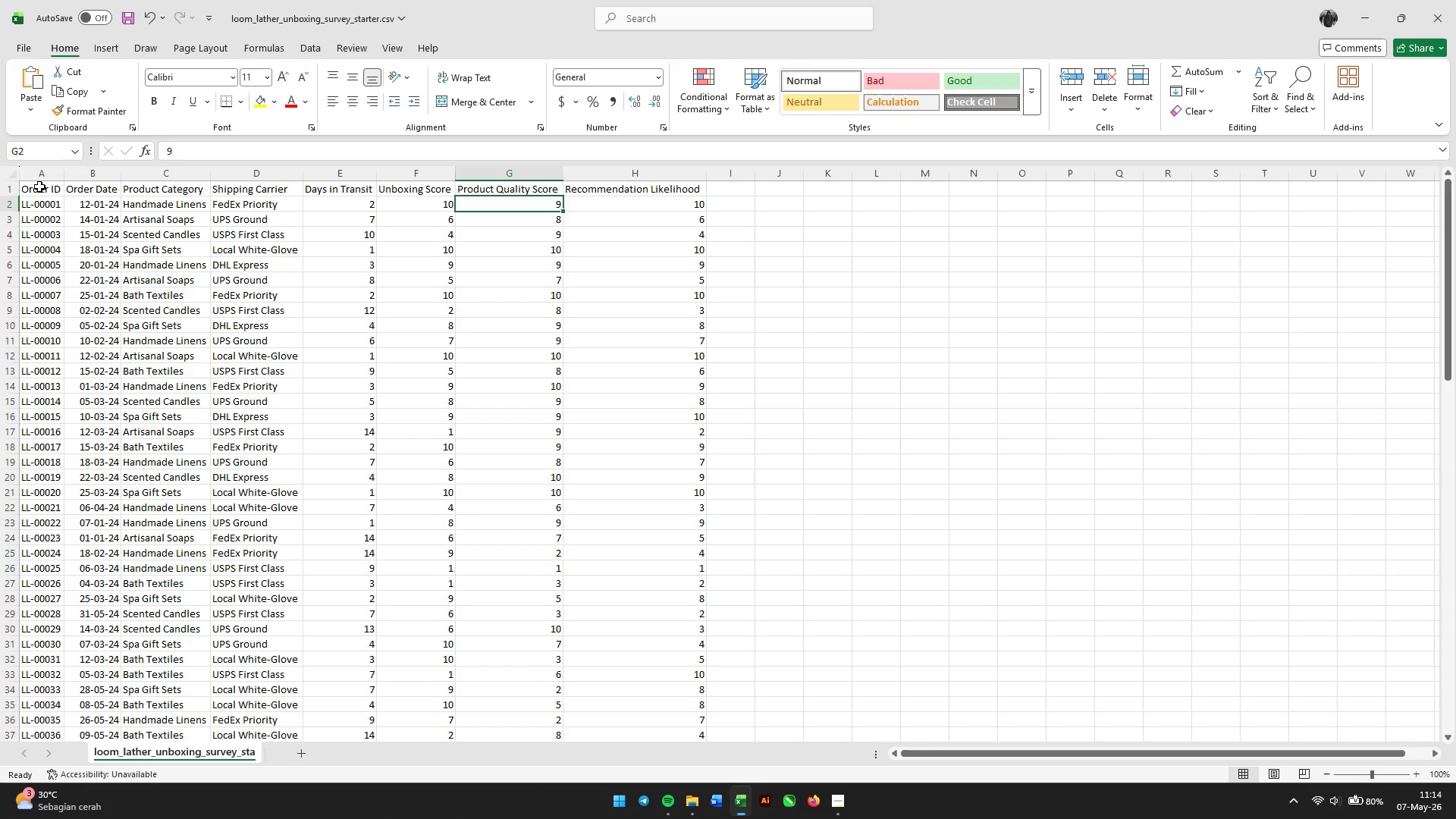 
left_click_drag(start_coordinate=[39, 188], to_coordinate=[705, 190])
 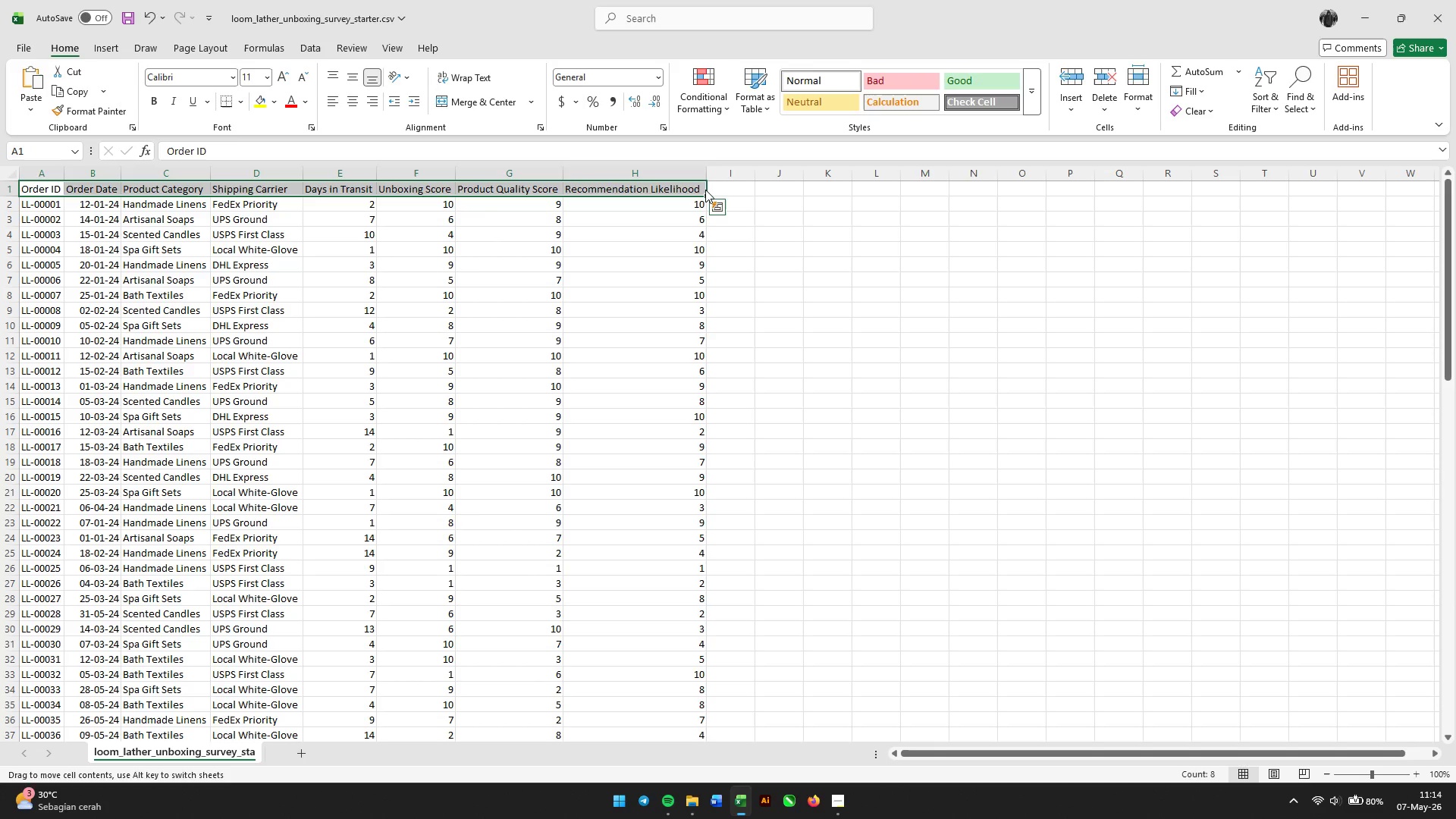 
left_click([705, 190])
 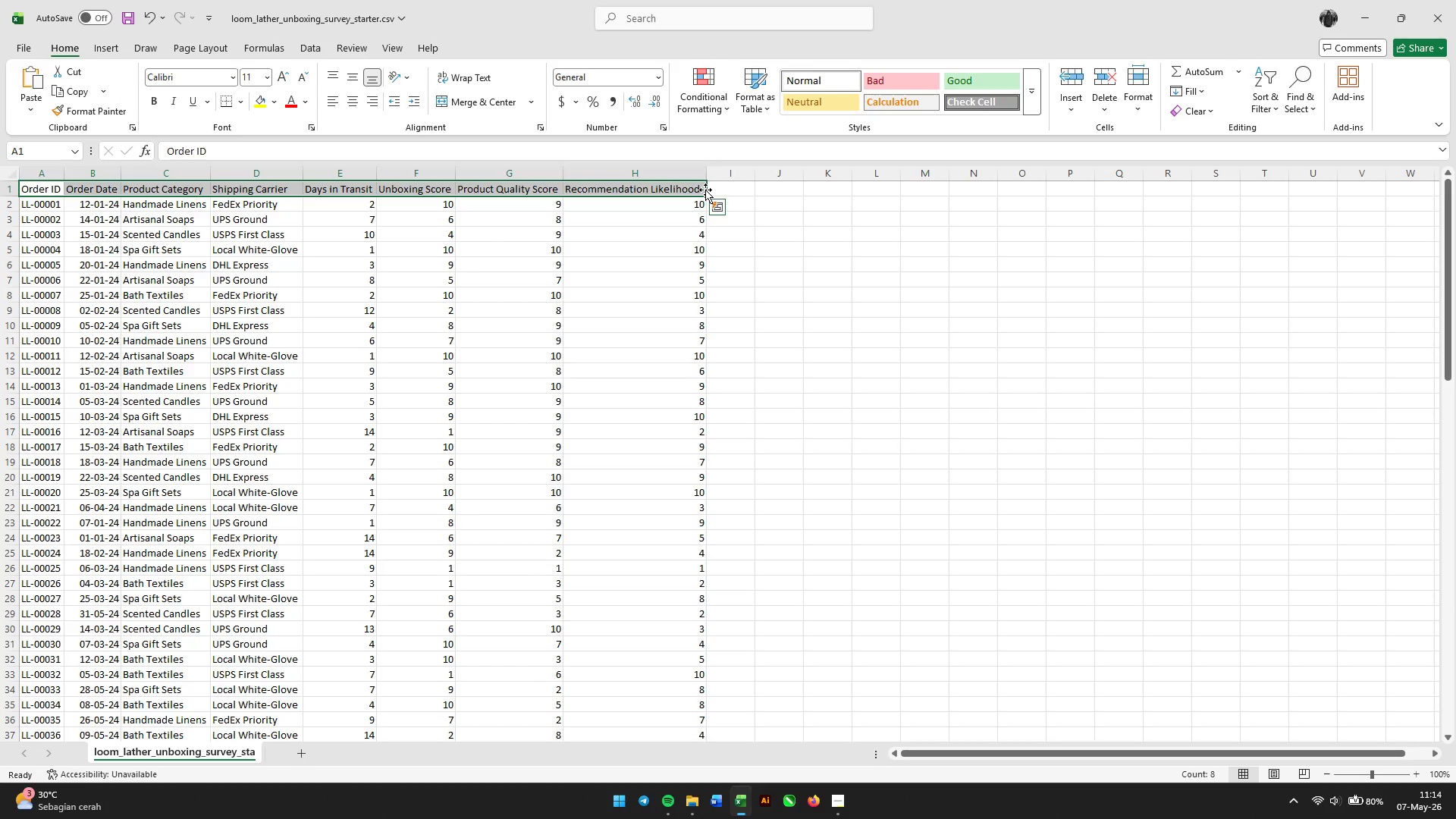 
key(Control+B)
 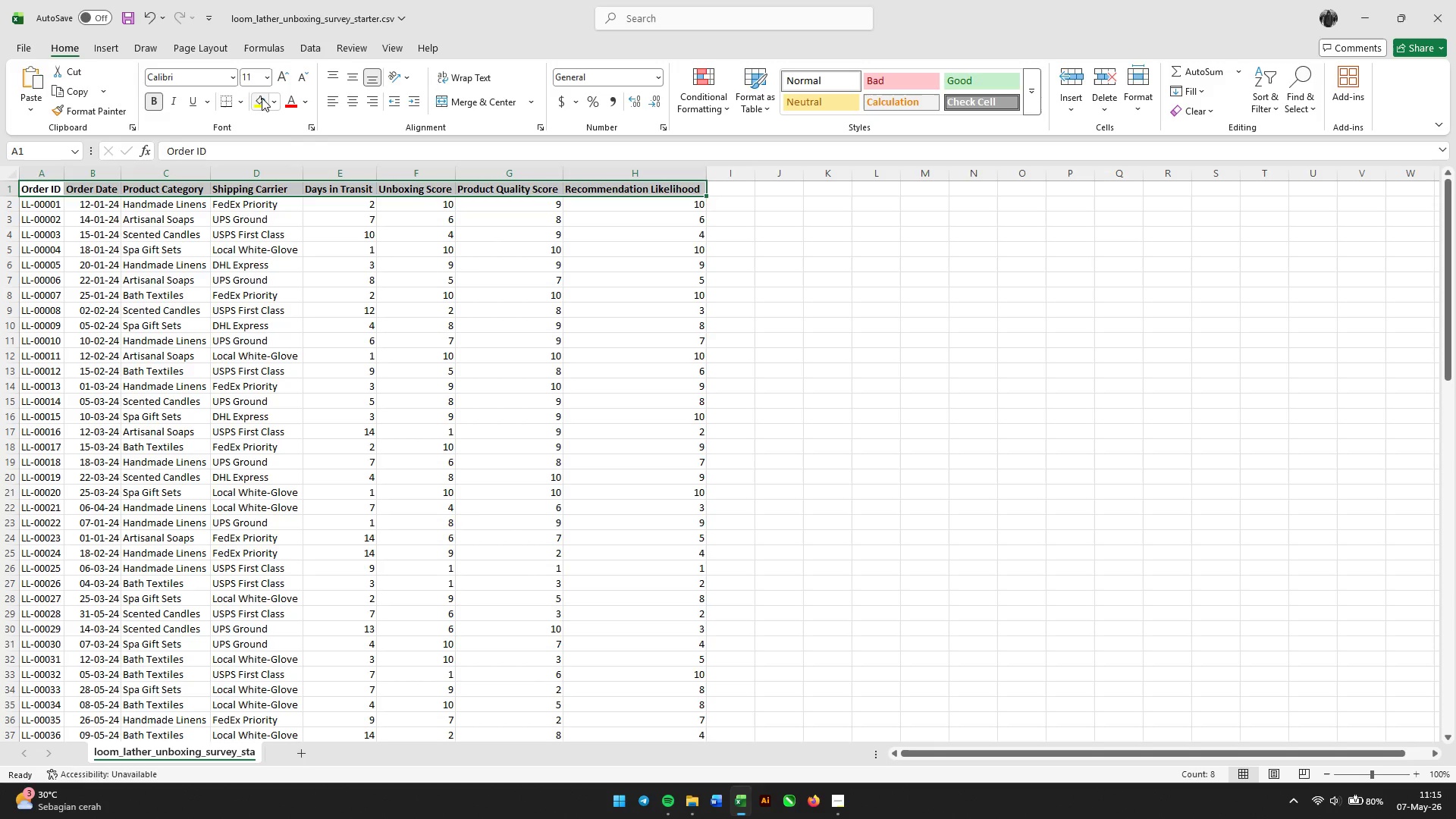 
left_click([265, 97])
 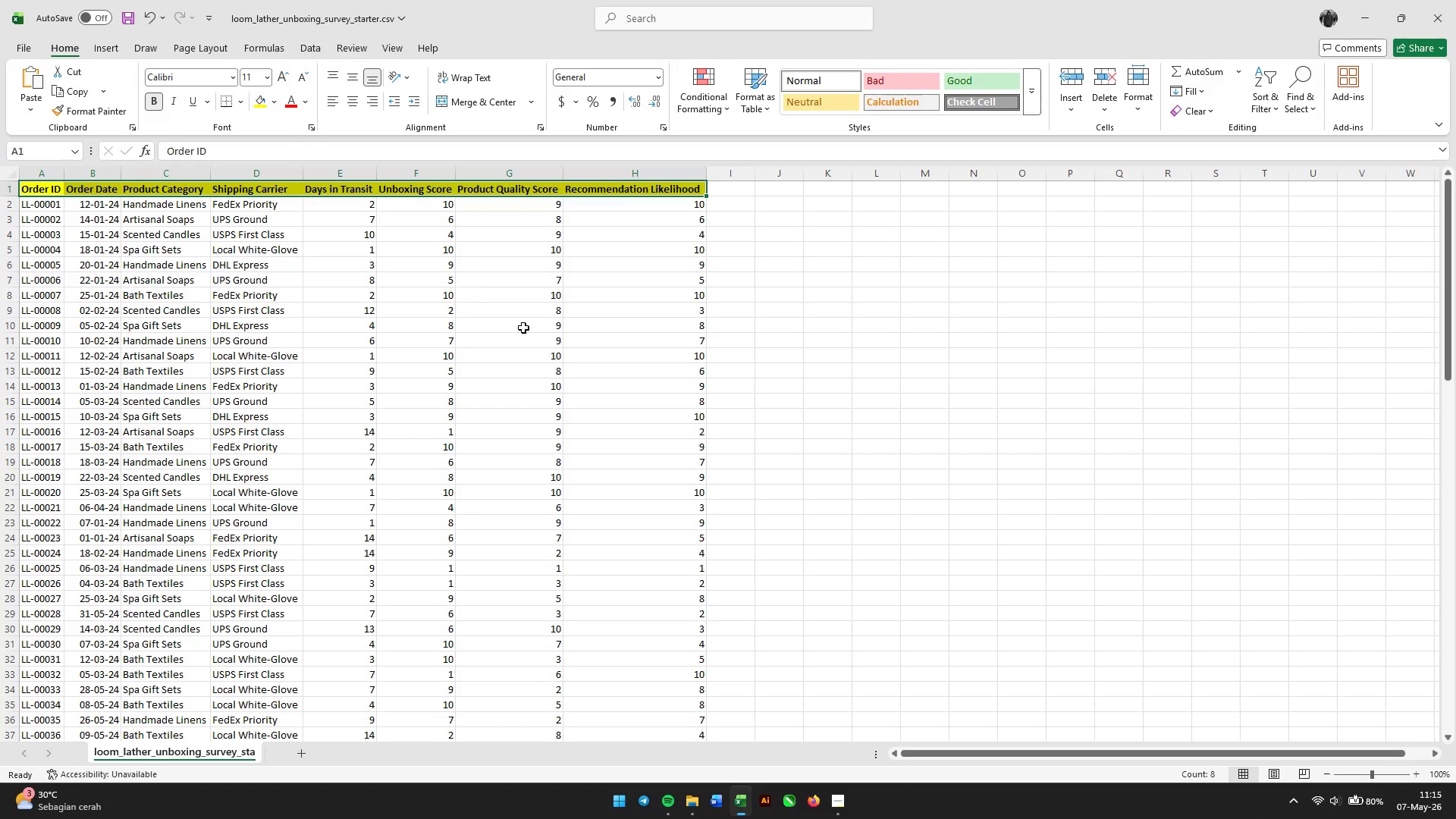 
left_click([639, 330])
 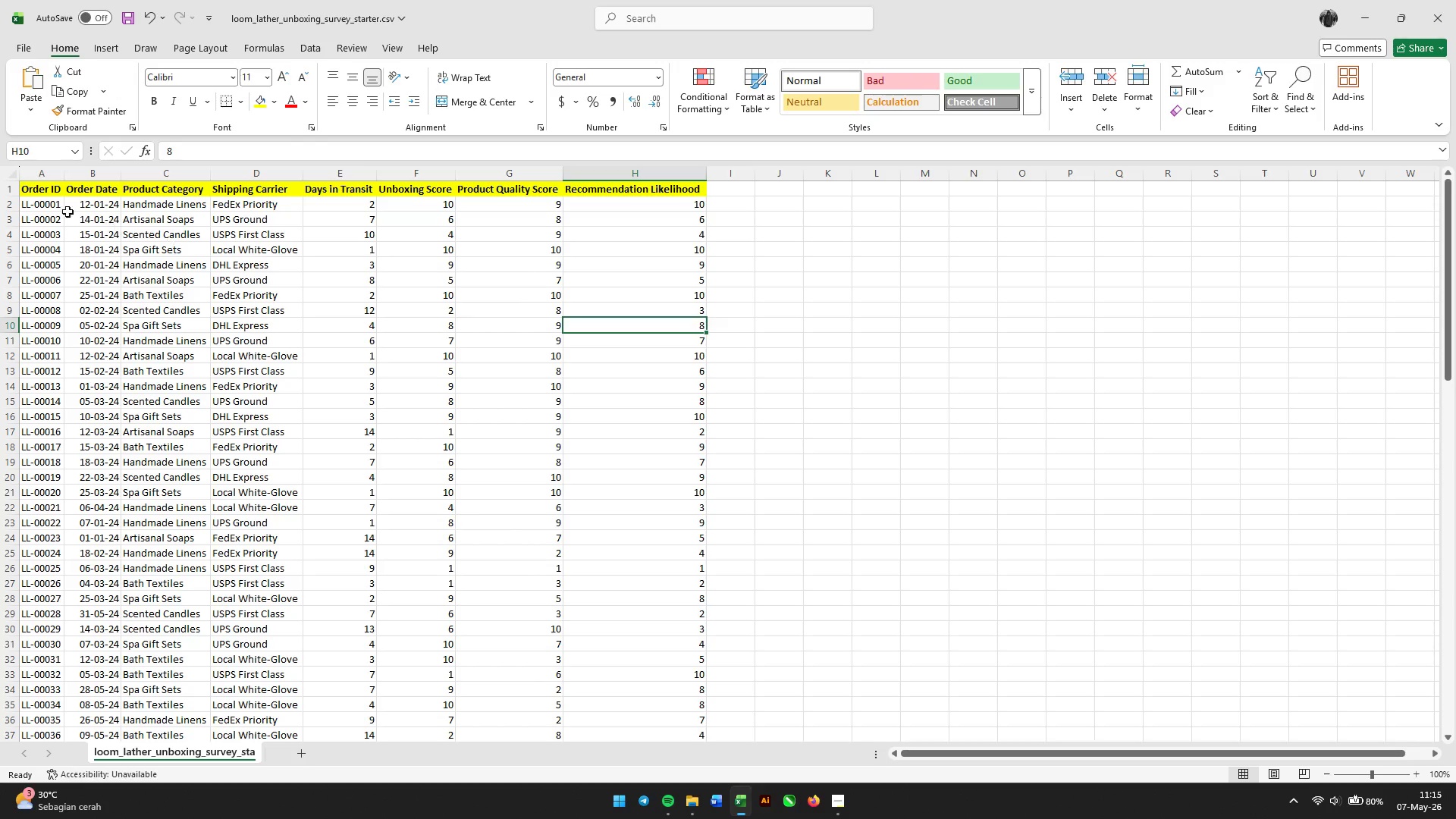 
left_click_drag(start_coordinate=[39, 192], to_coordinate=[569, 196])
 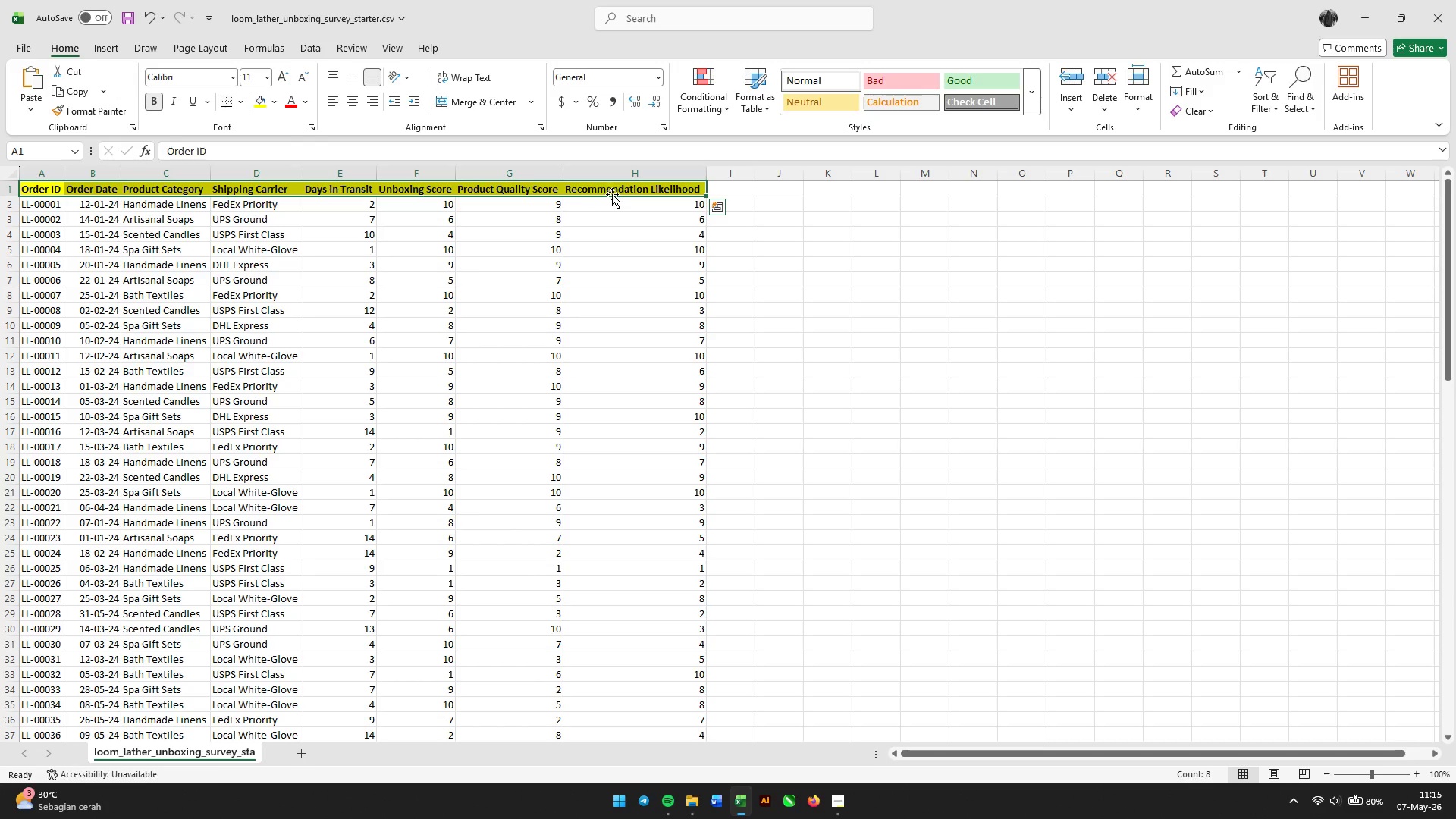 
left_click([612, 194])
 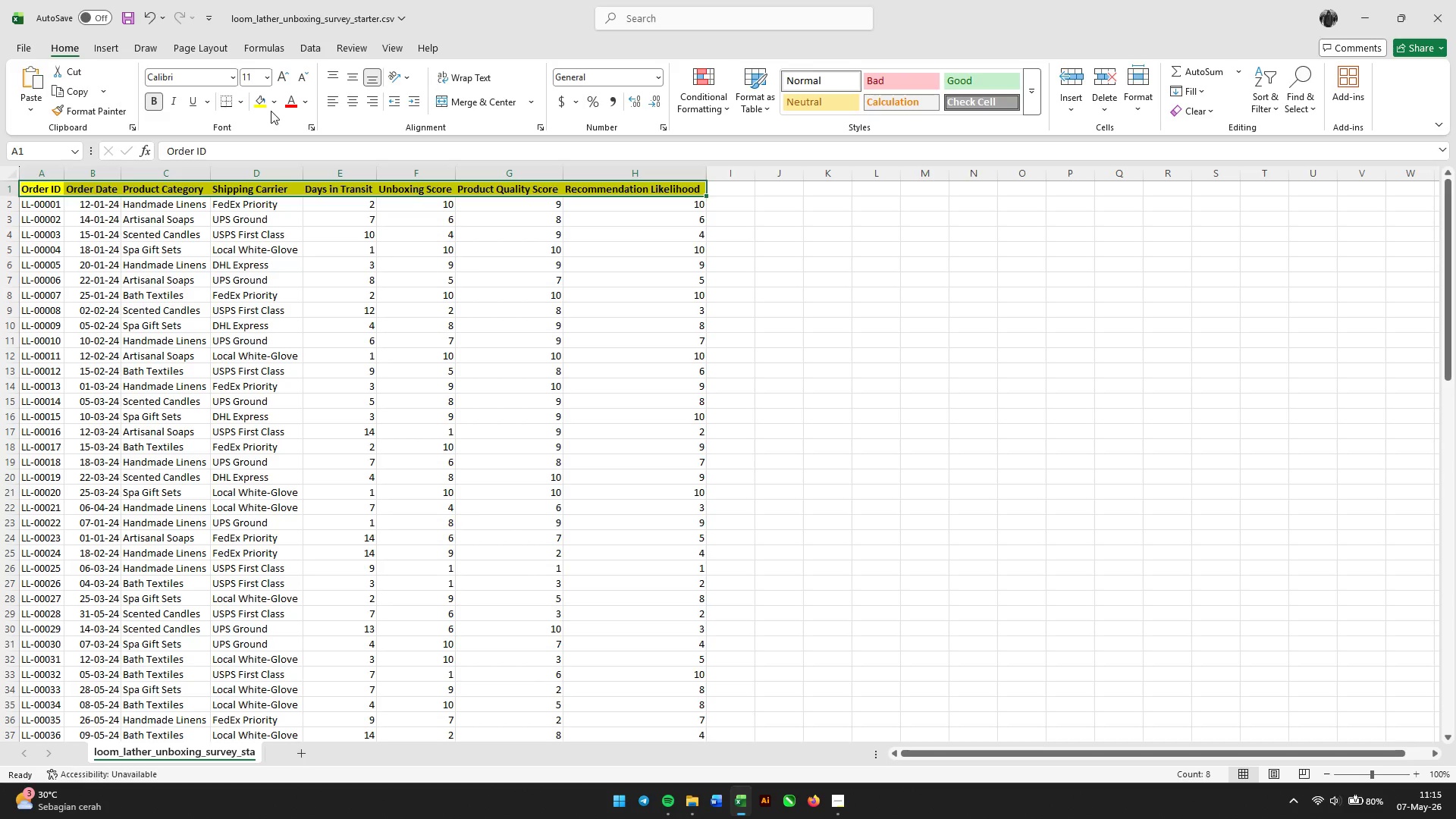 
left_click([275, 98])
 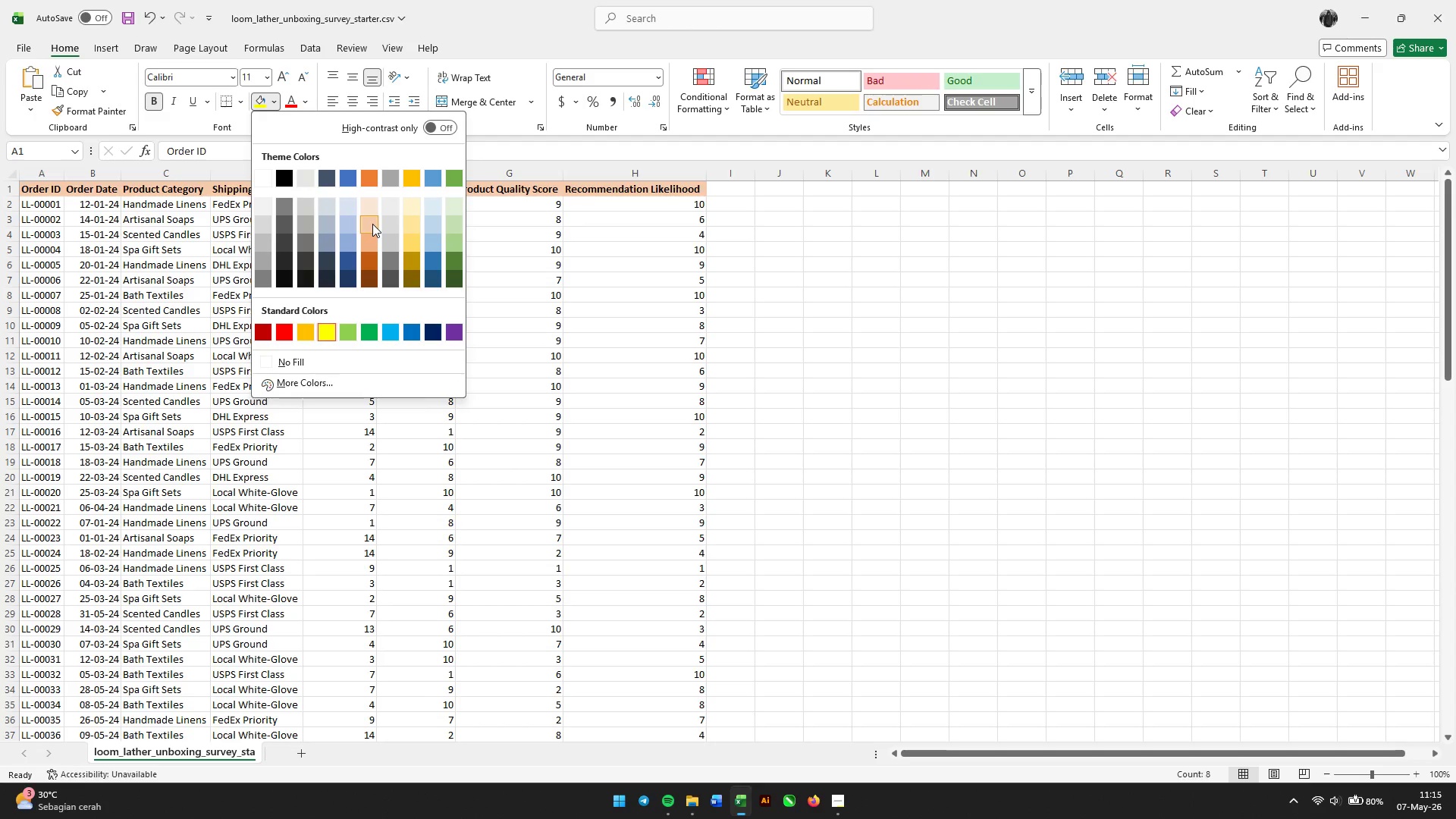 
left_click([366, 241])
 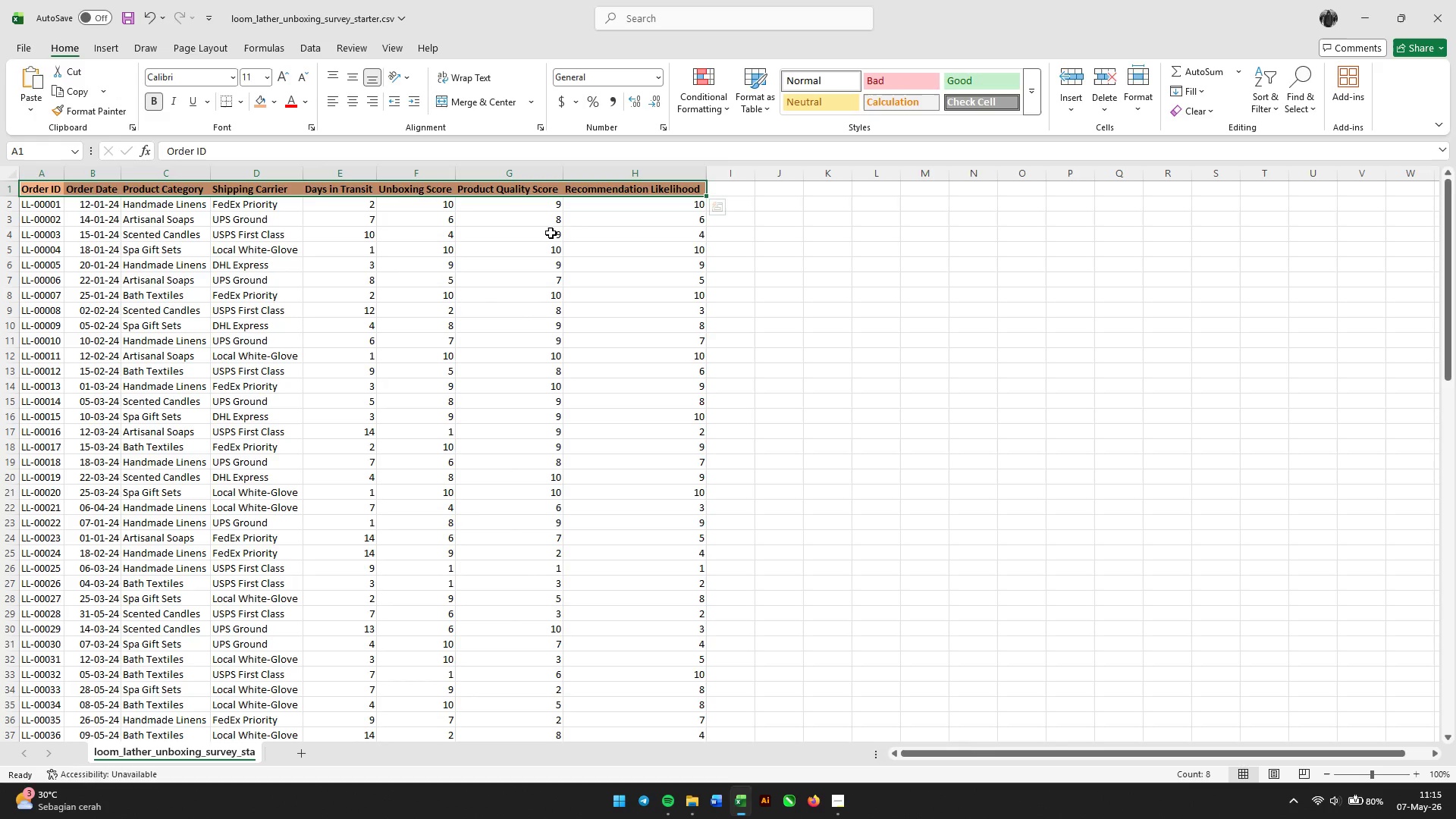 
wait(9.69)
 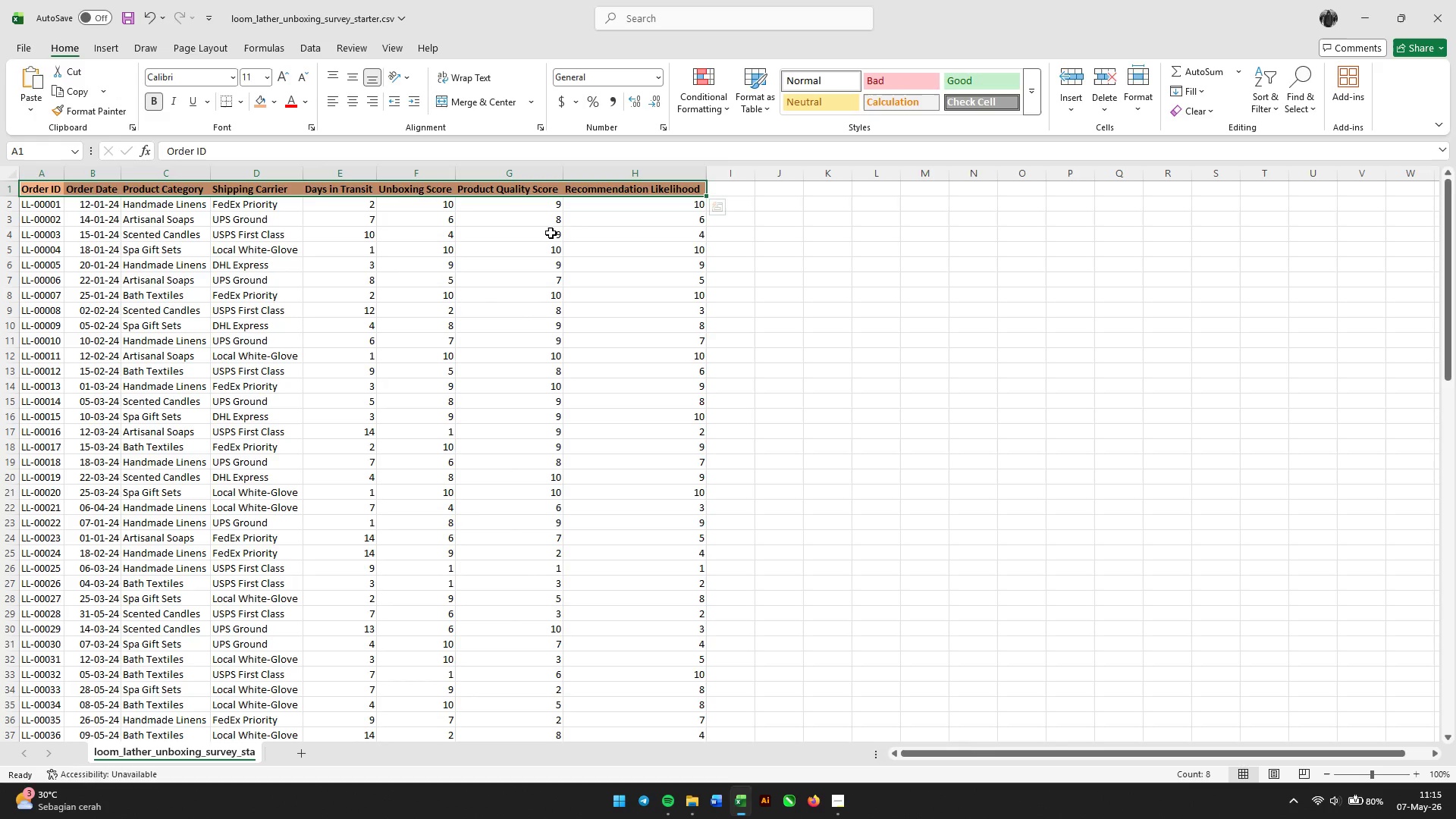 
scroll: coordinate [607, 407], scroll_direction: down, amount: 7.0
 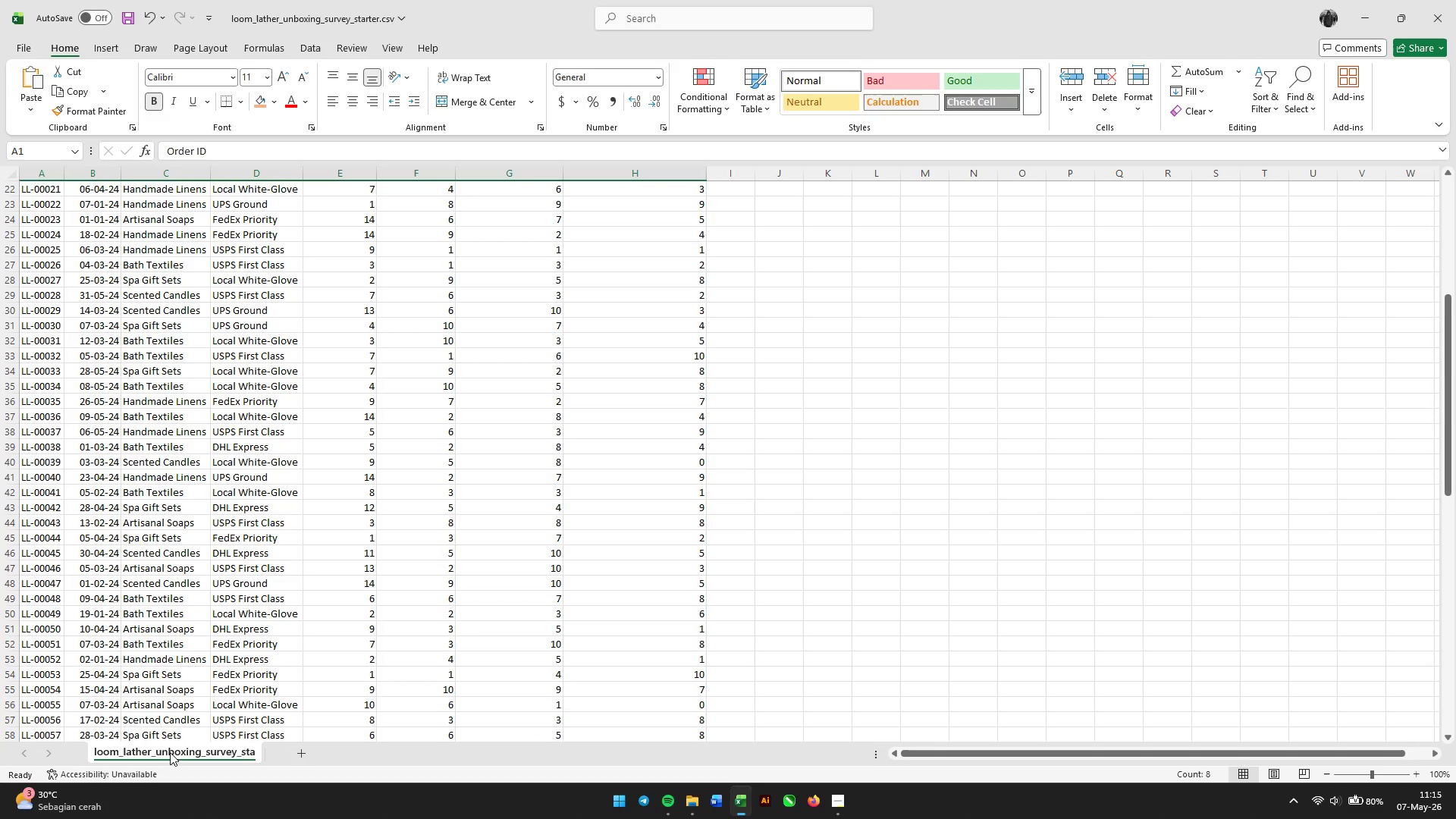 
double_click([170, 752])
 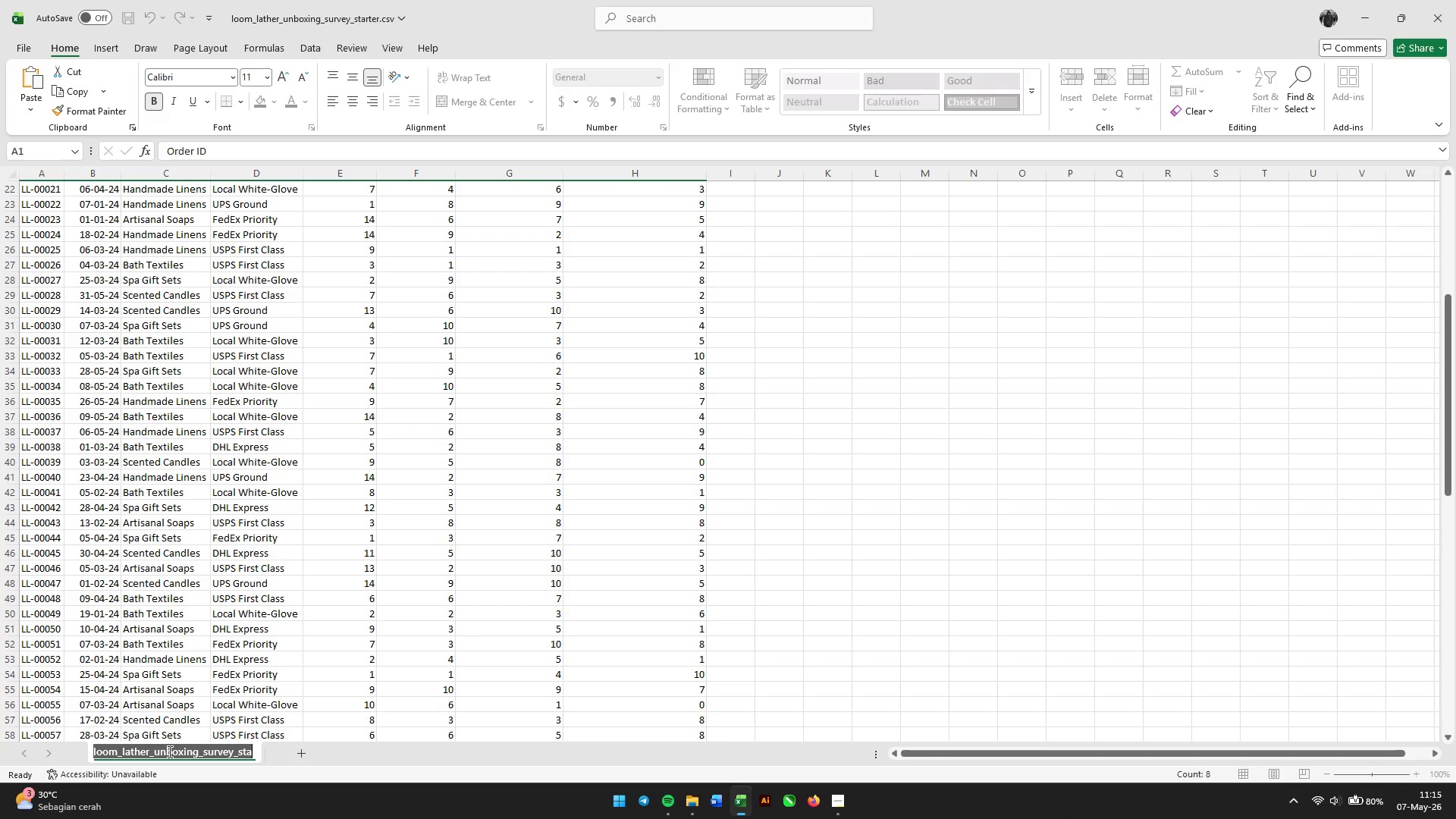 
type(Raw_Data)
key(Tab)
 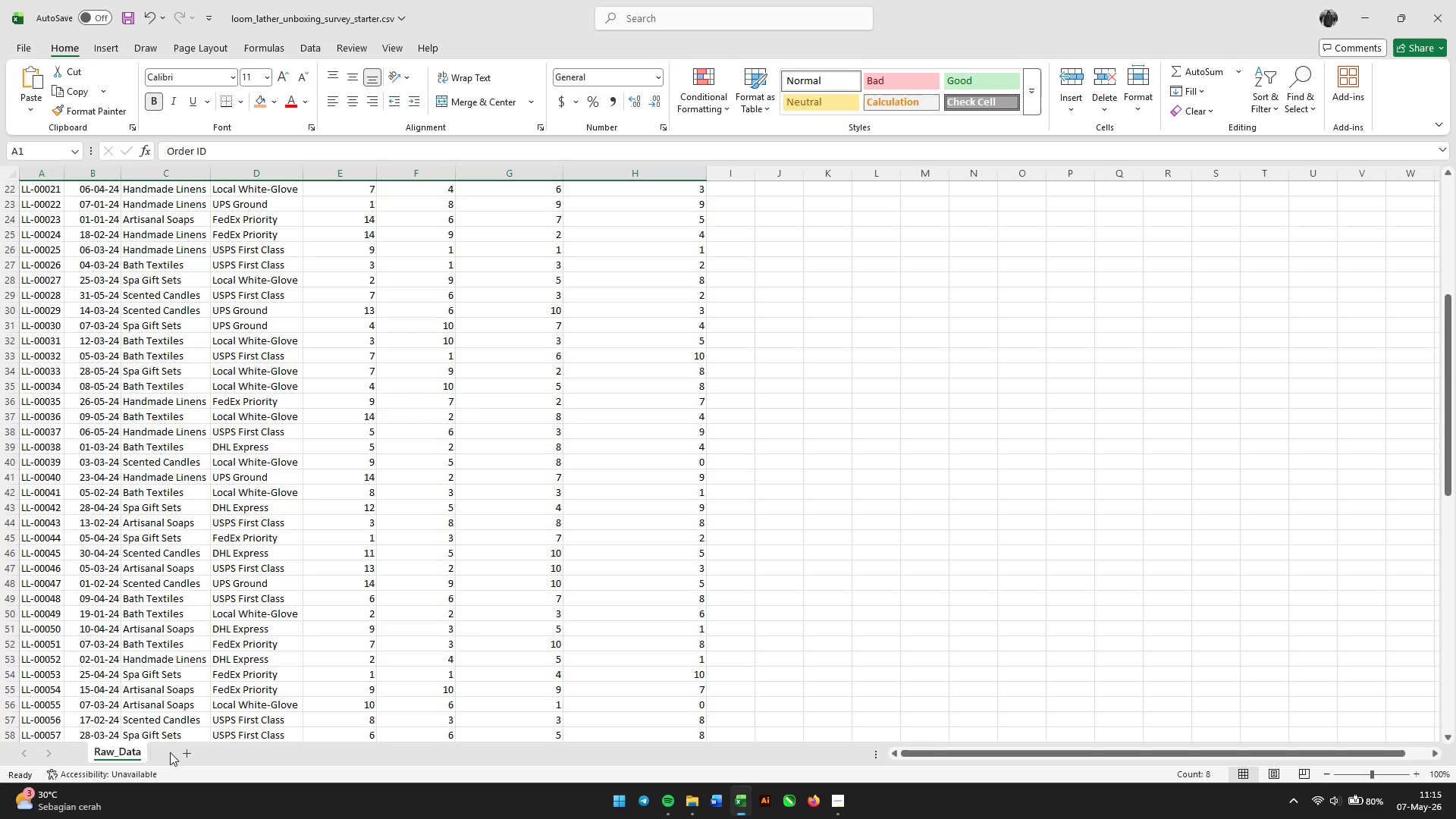 
double_click([182, 752])
 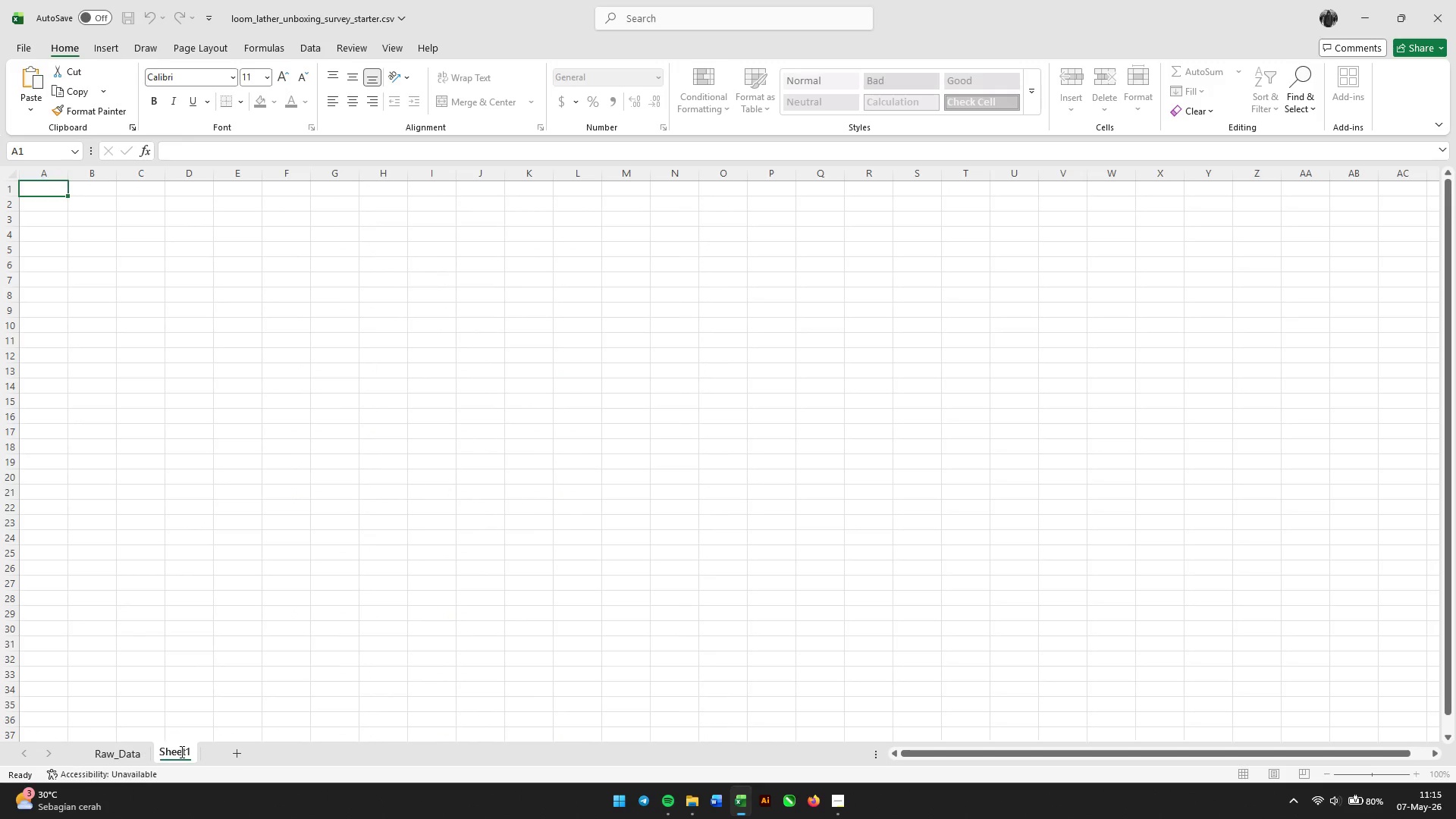 
triple_click([182, 752])
 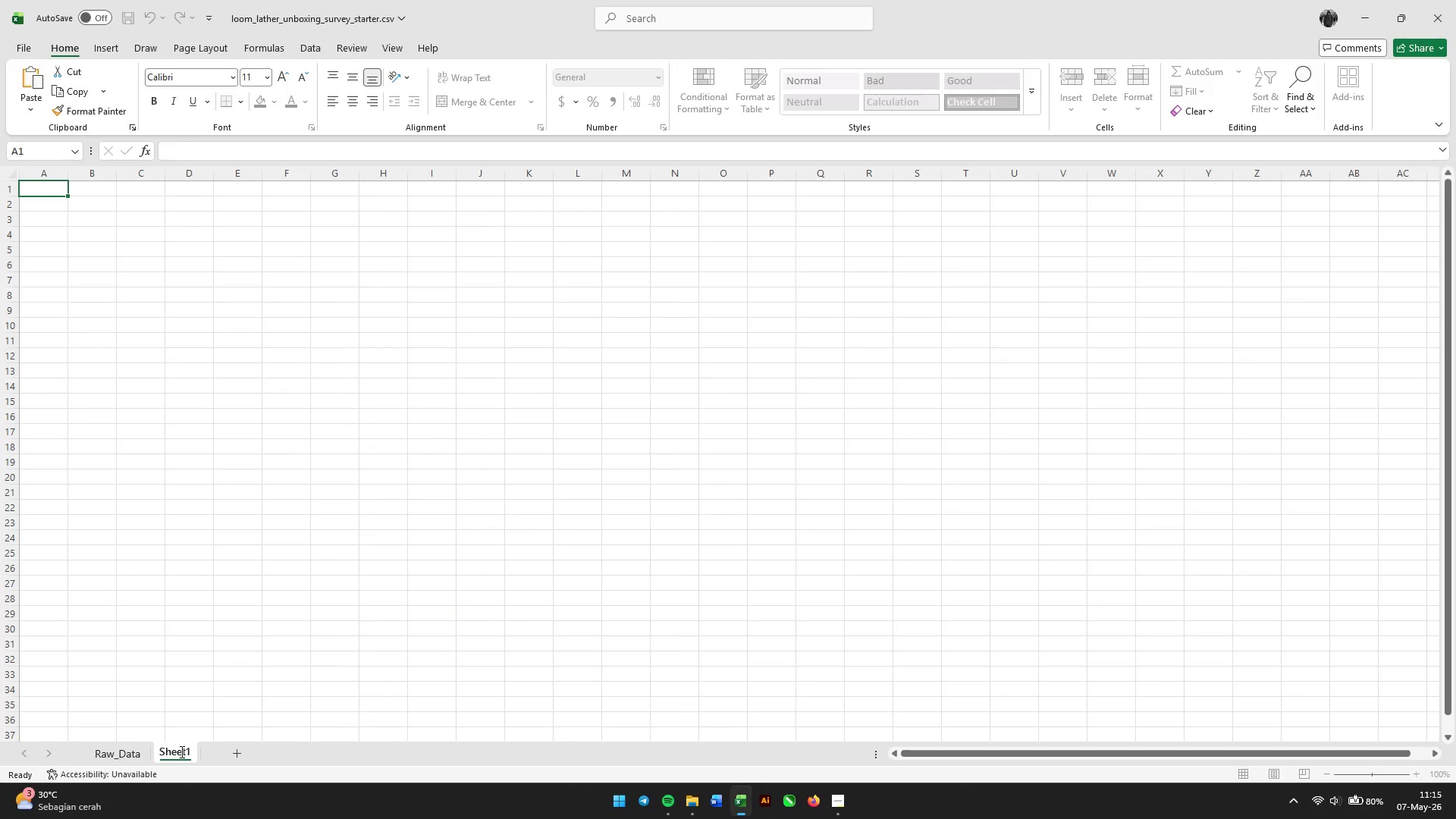 
triple_click([182, 752])
 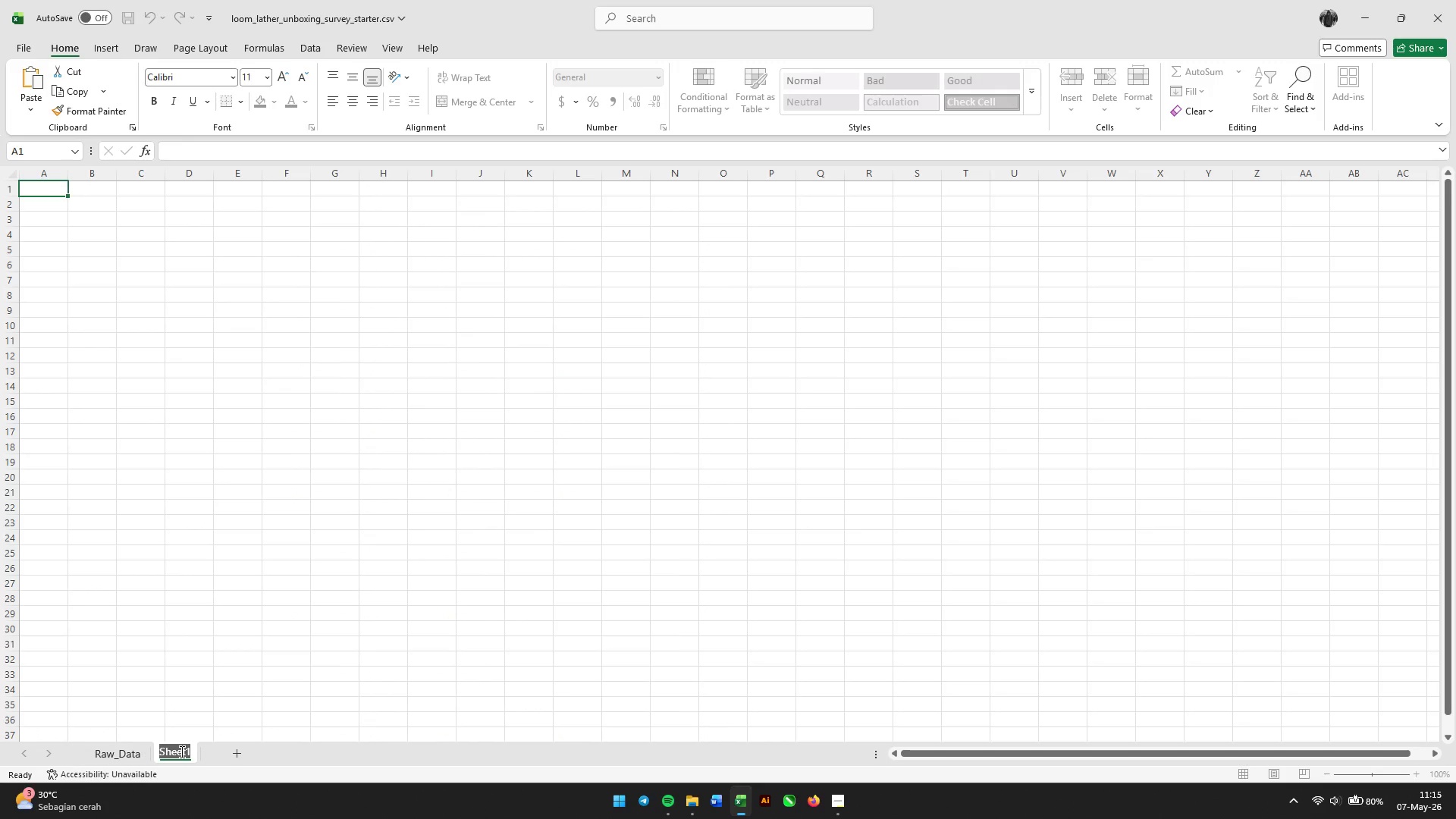 
triple_click([182, 752])
 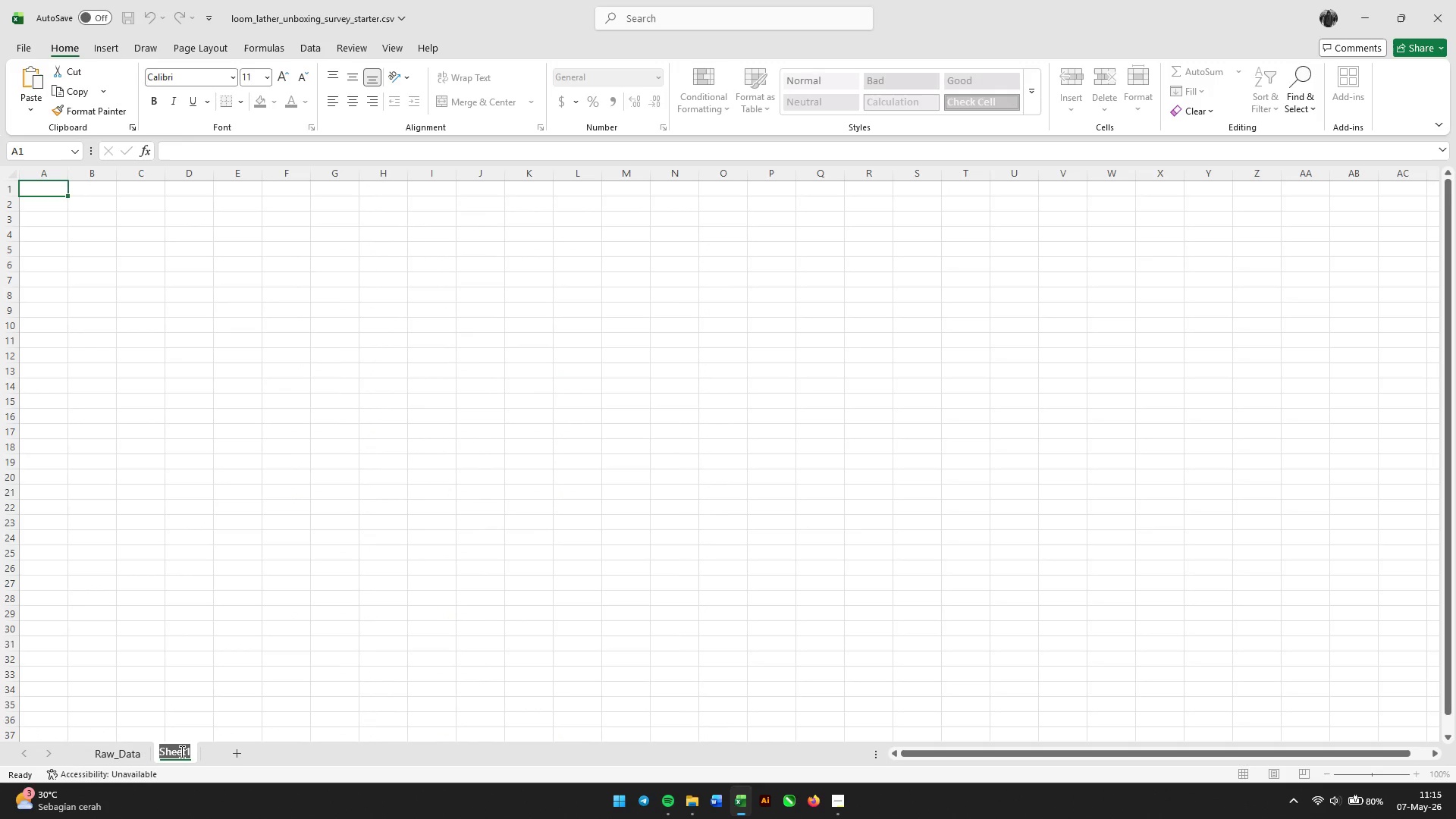 
triple_click([182, 752])
 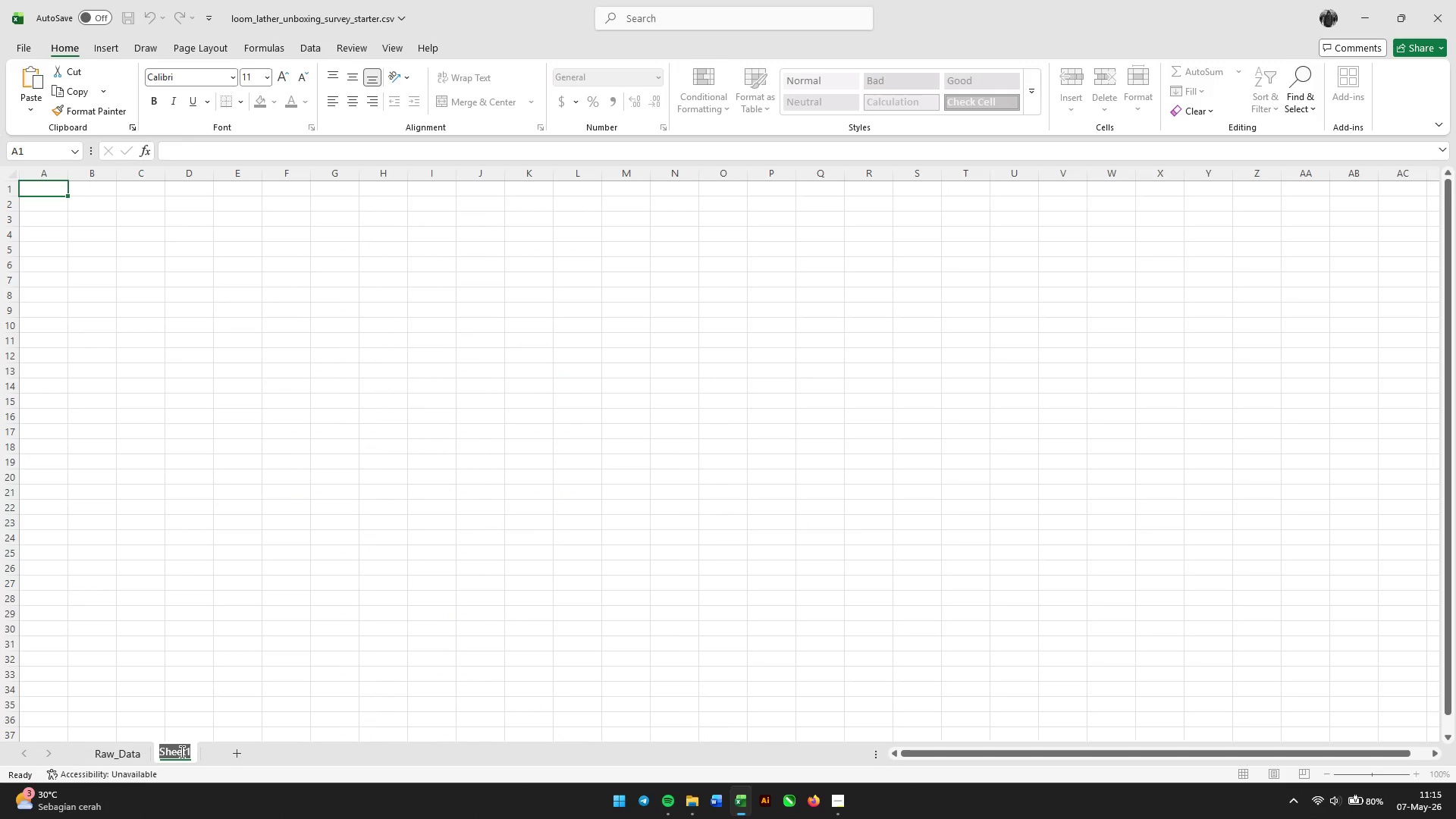 
wait(5.27)
 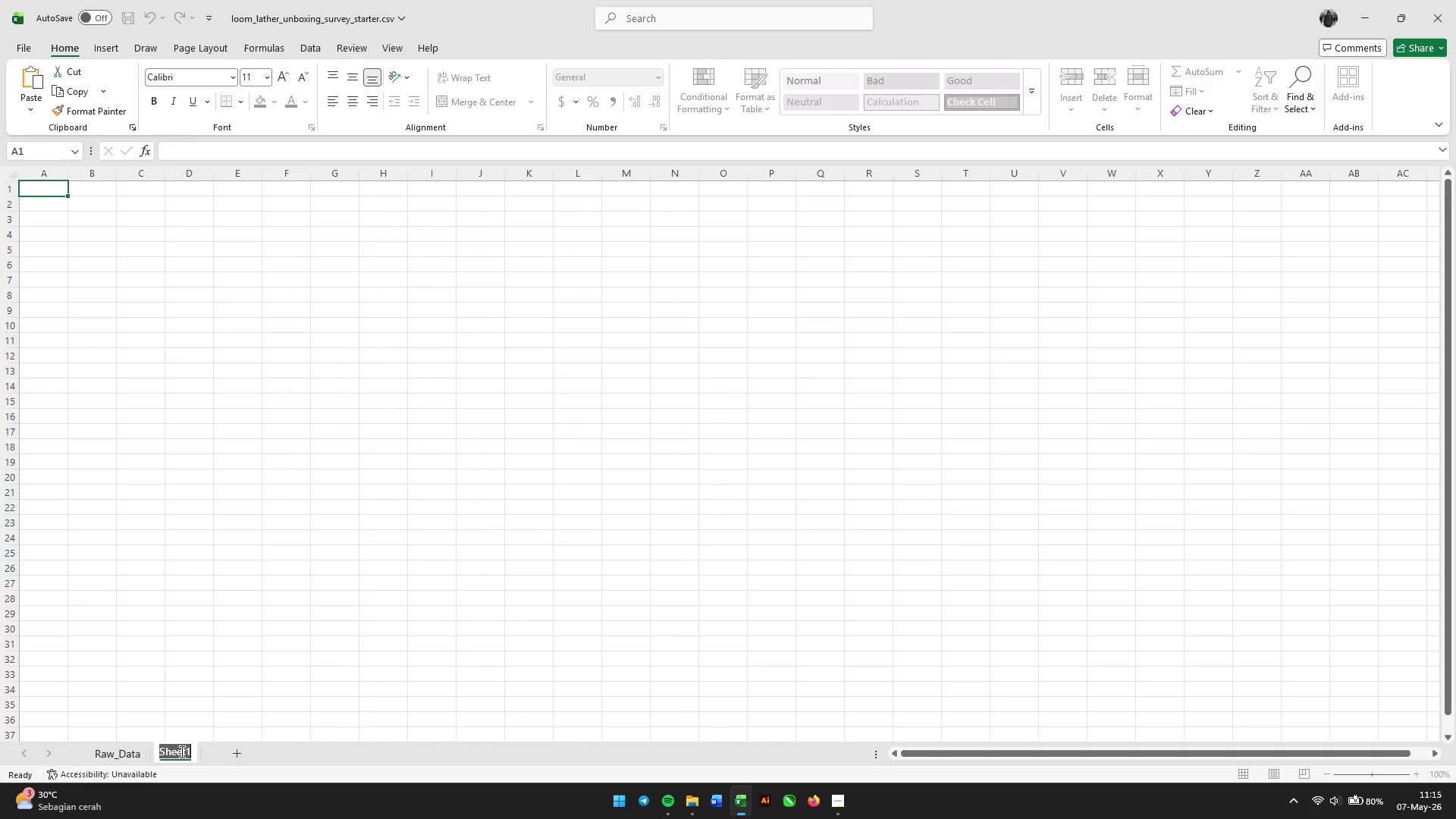 
type(Calculations)
 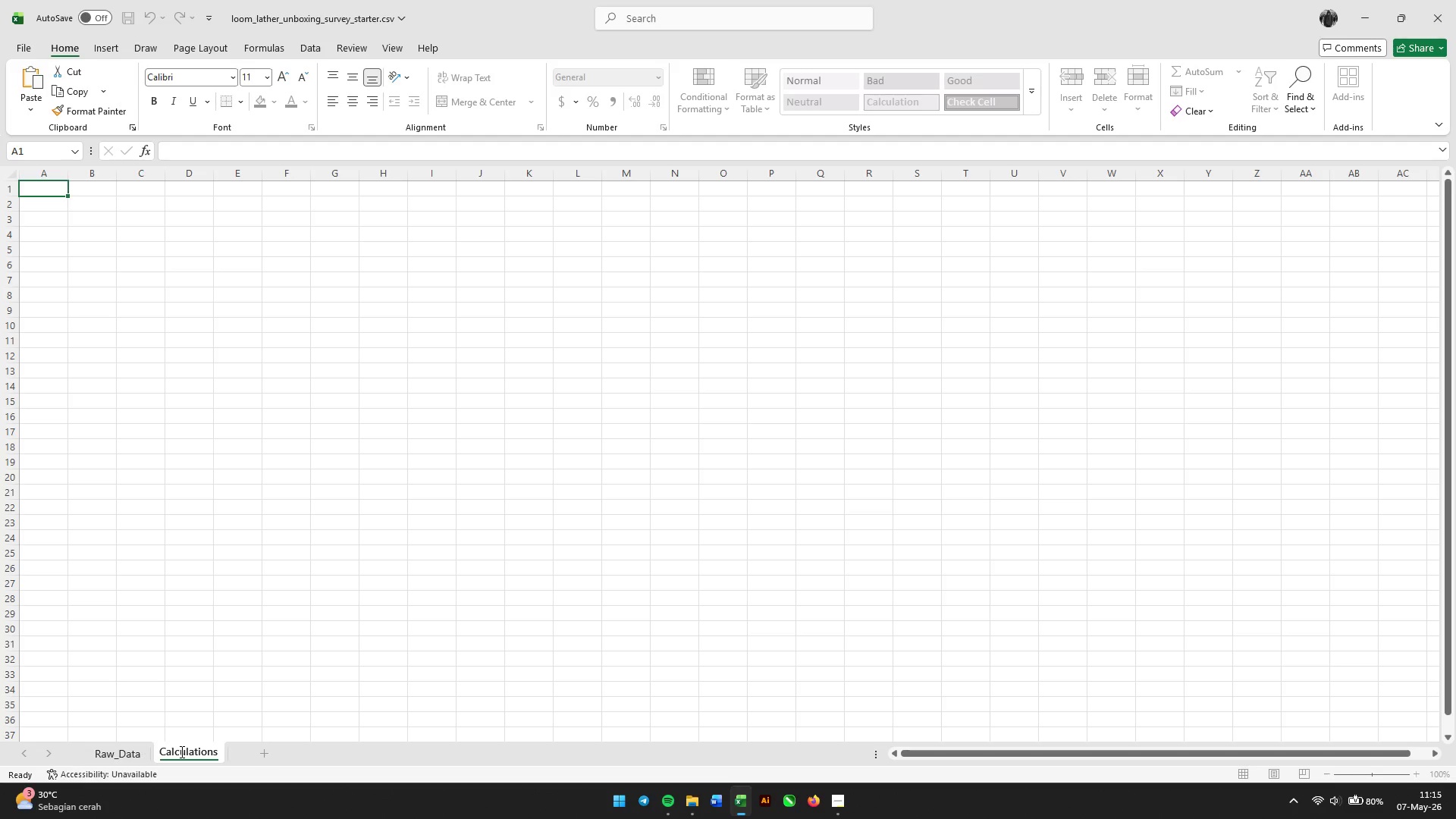 
scroll: coordinate [182, 752], scroll_direction: up, amount: 1.0
 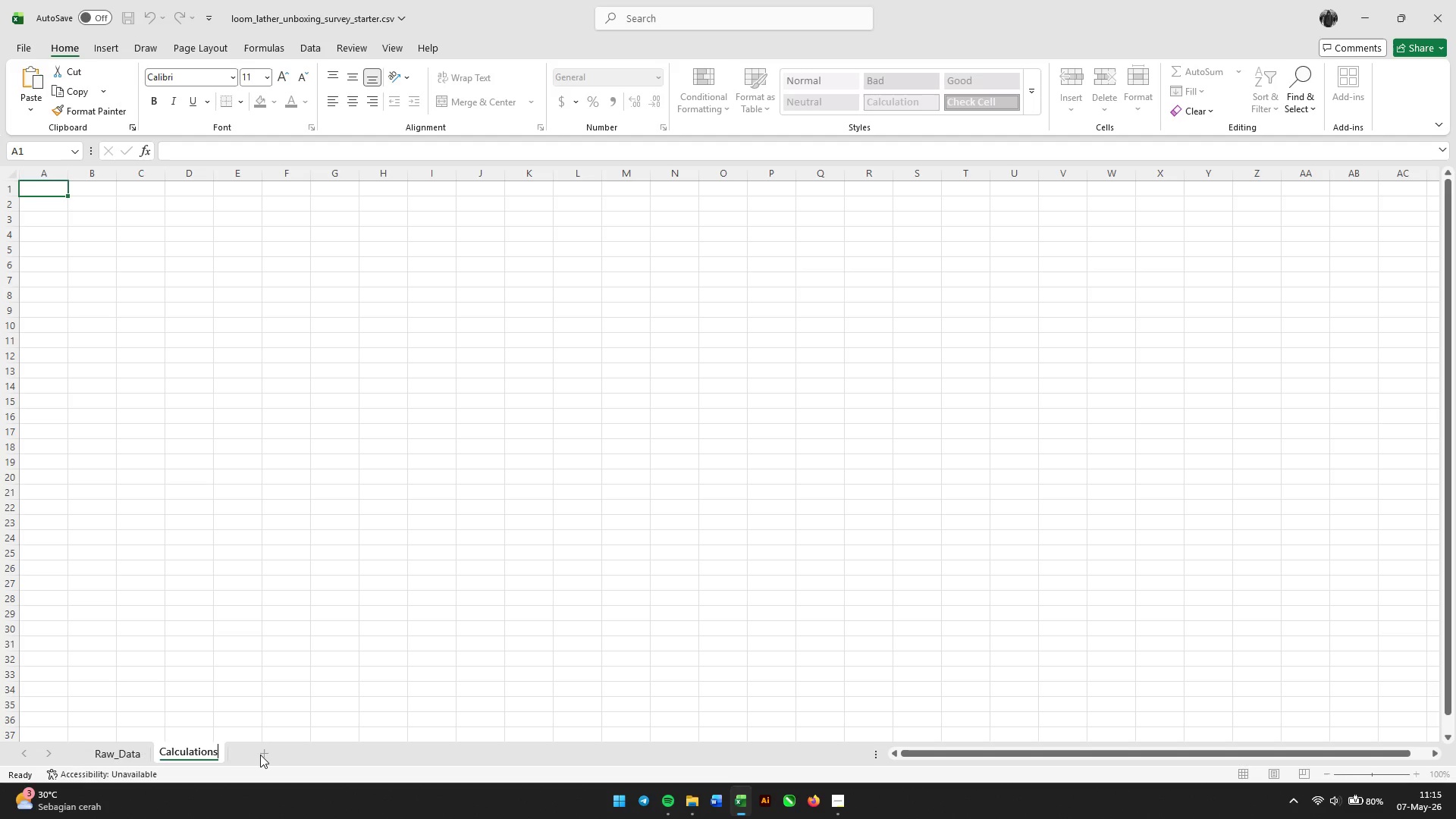 
double_click([256, 755])
 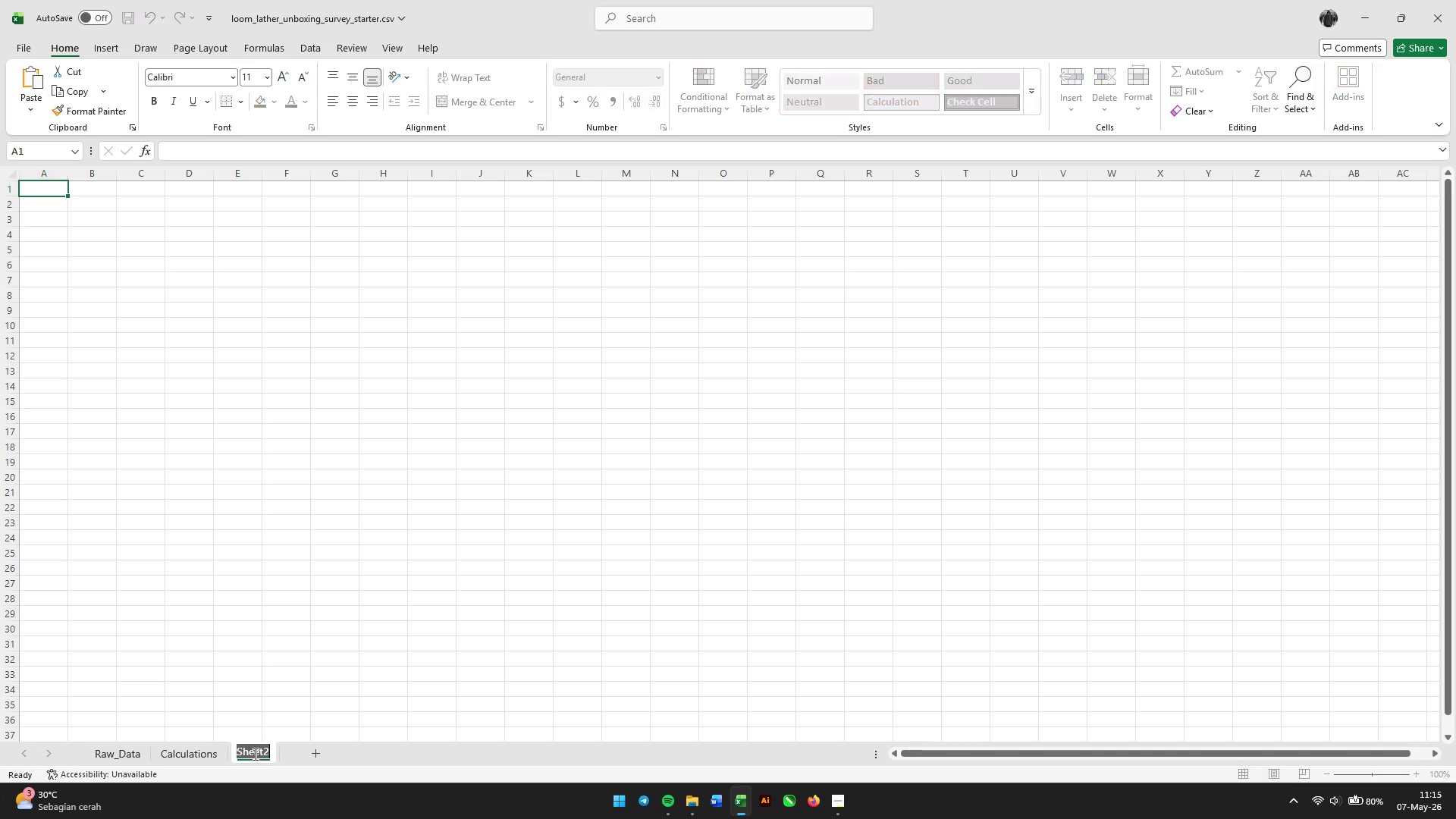 
triple_click([256, 755])
 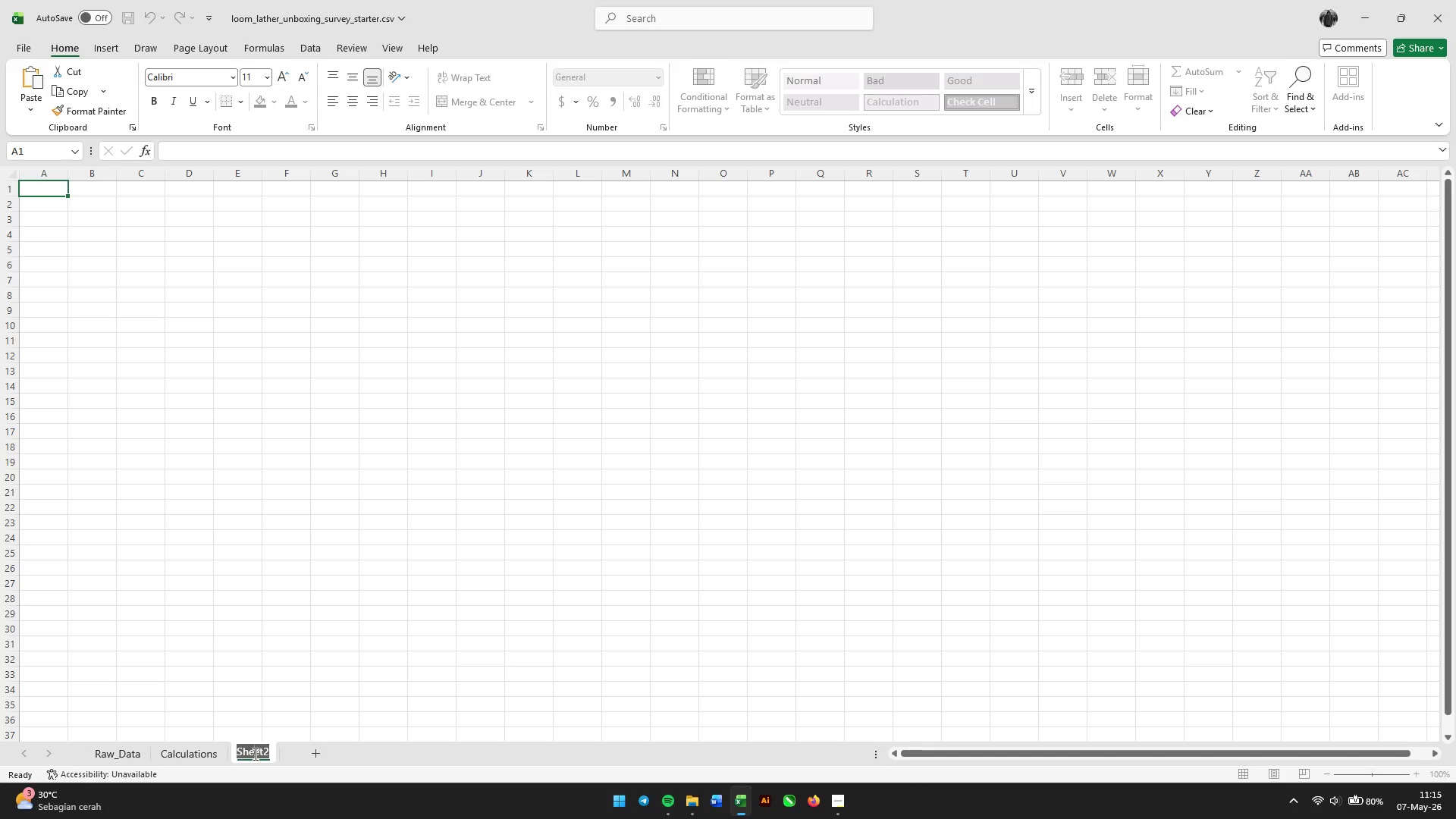 
triple_click([256, 755])
 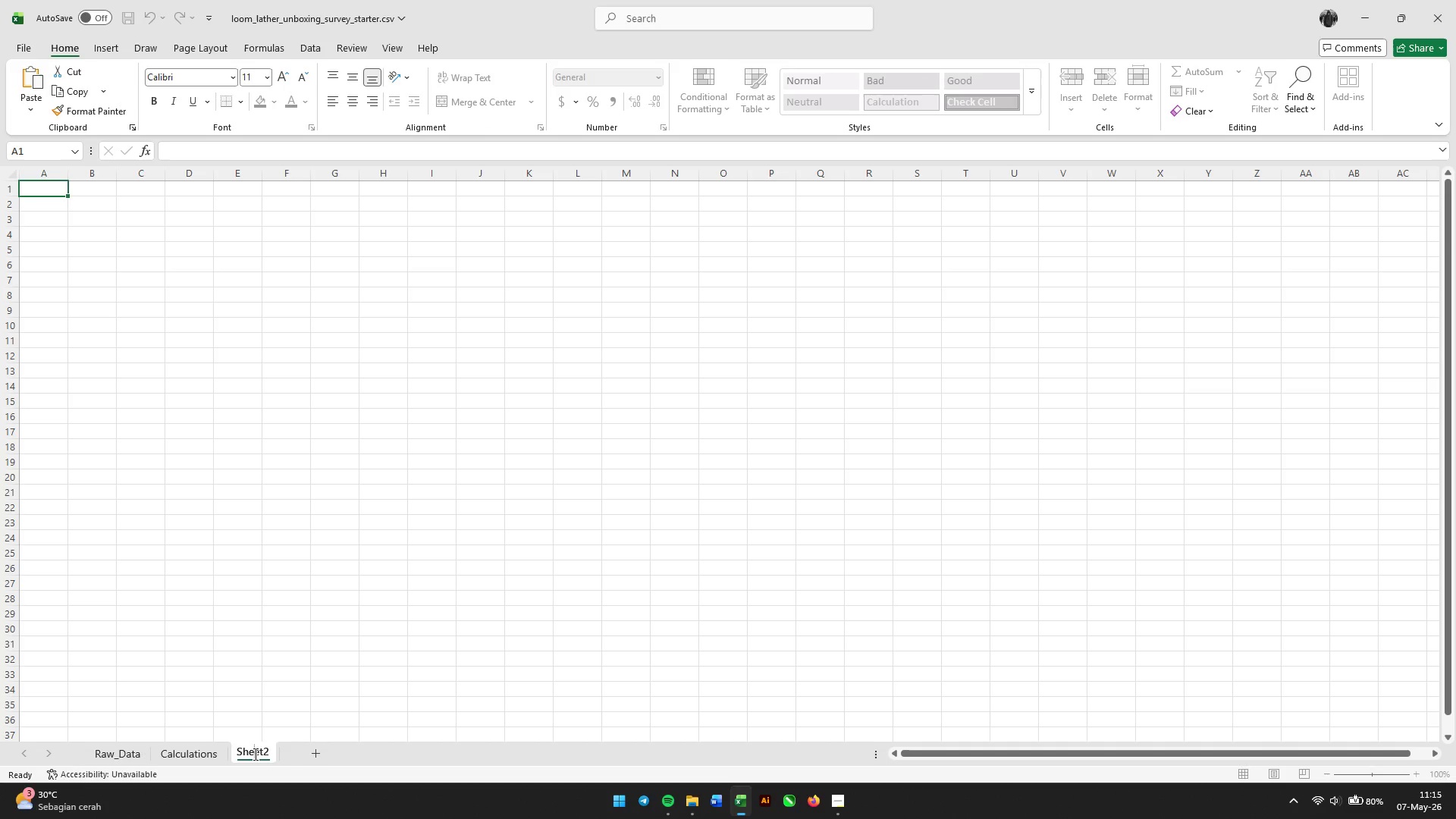 
triple_click([256, 755])
 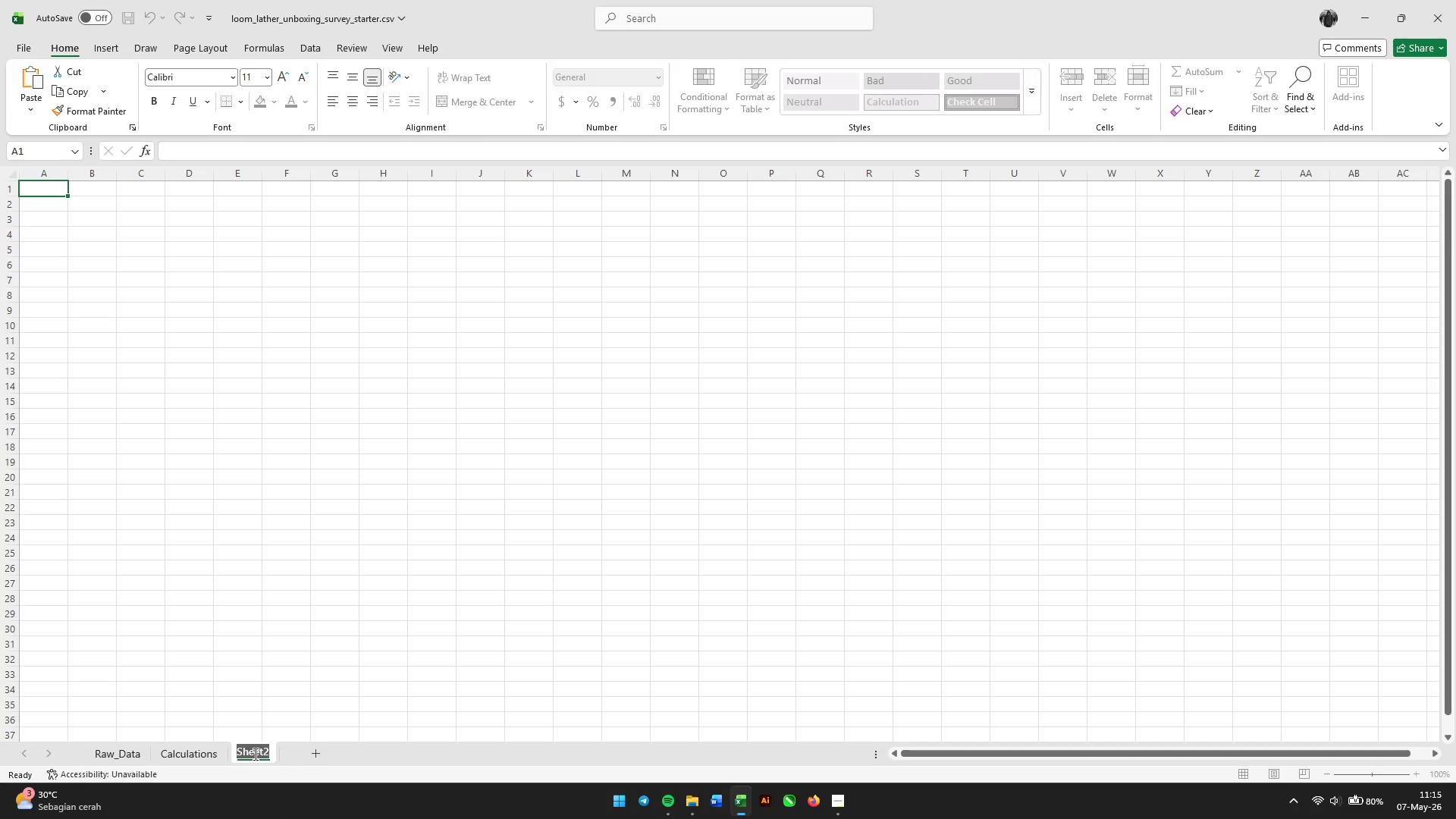 
type(Operations_Dashboard)
 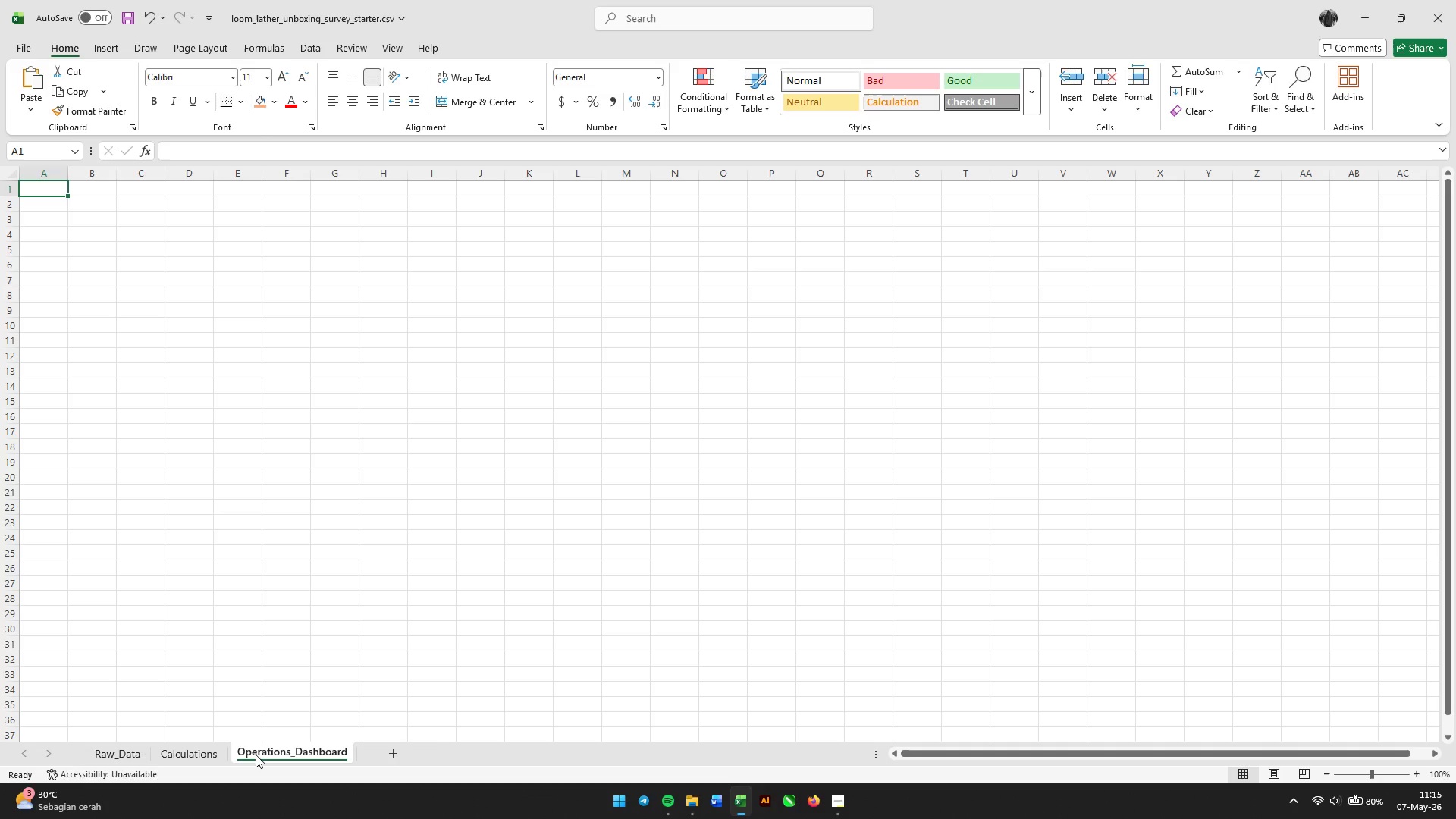 
 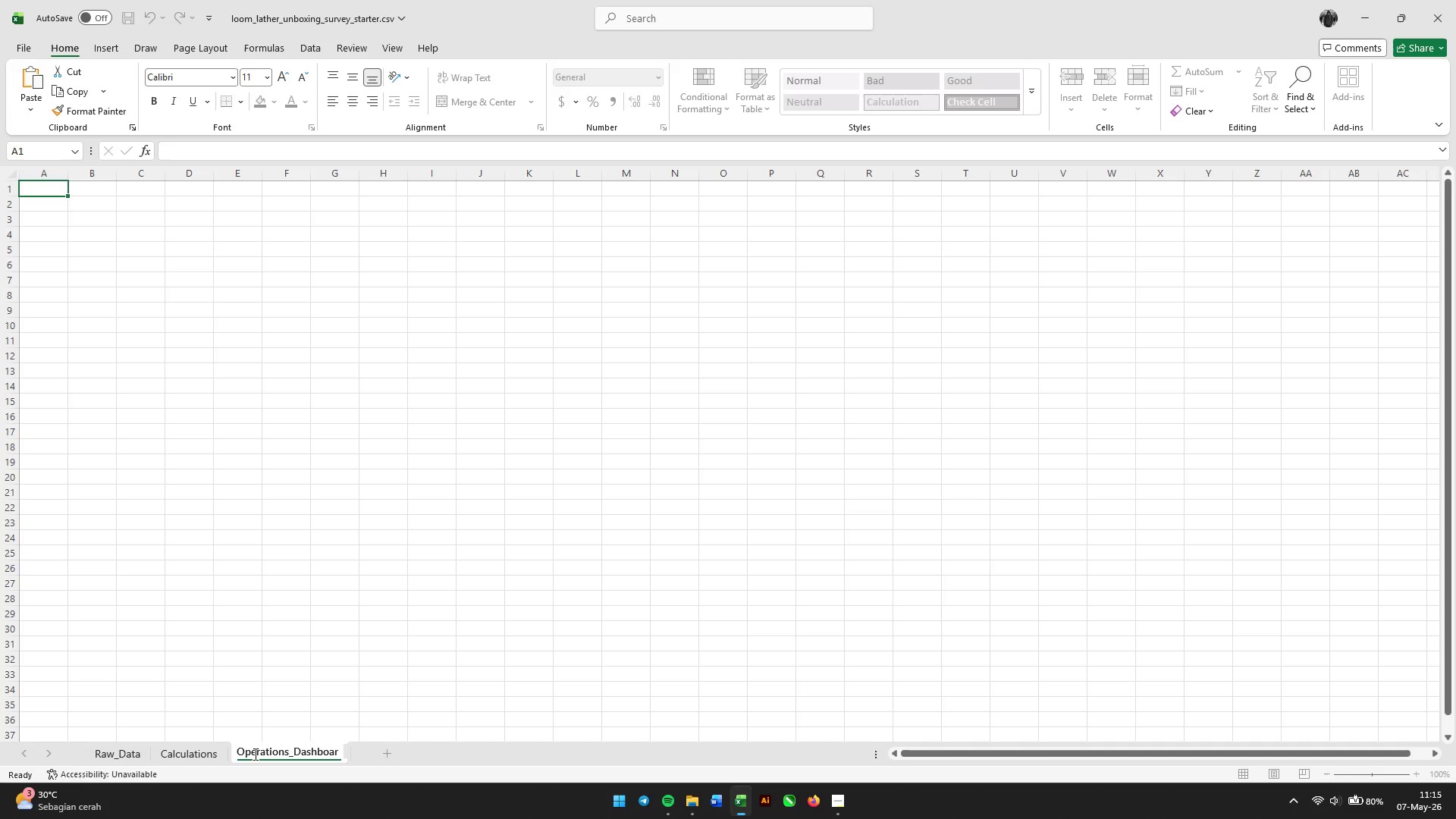 
key(Enter)
 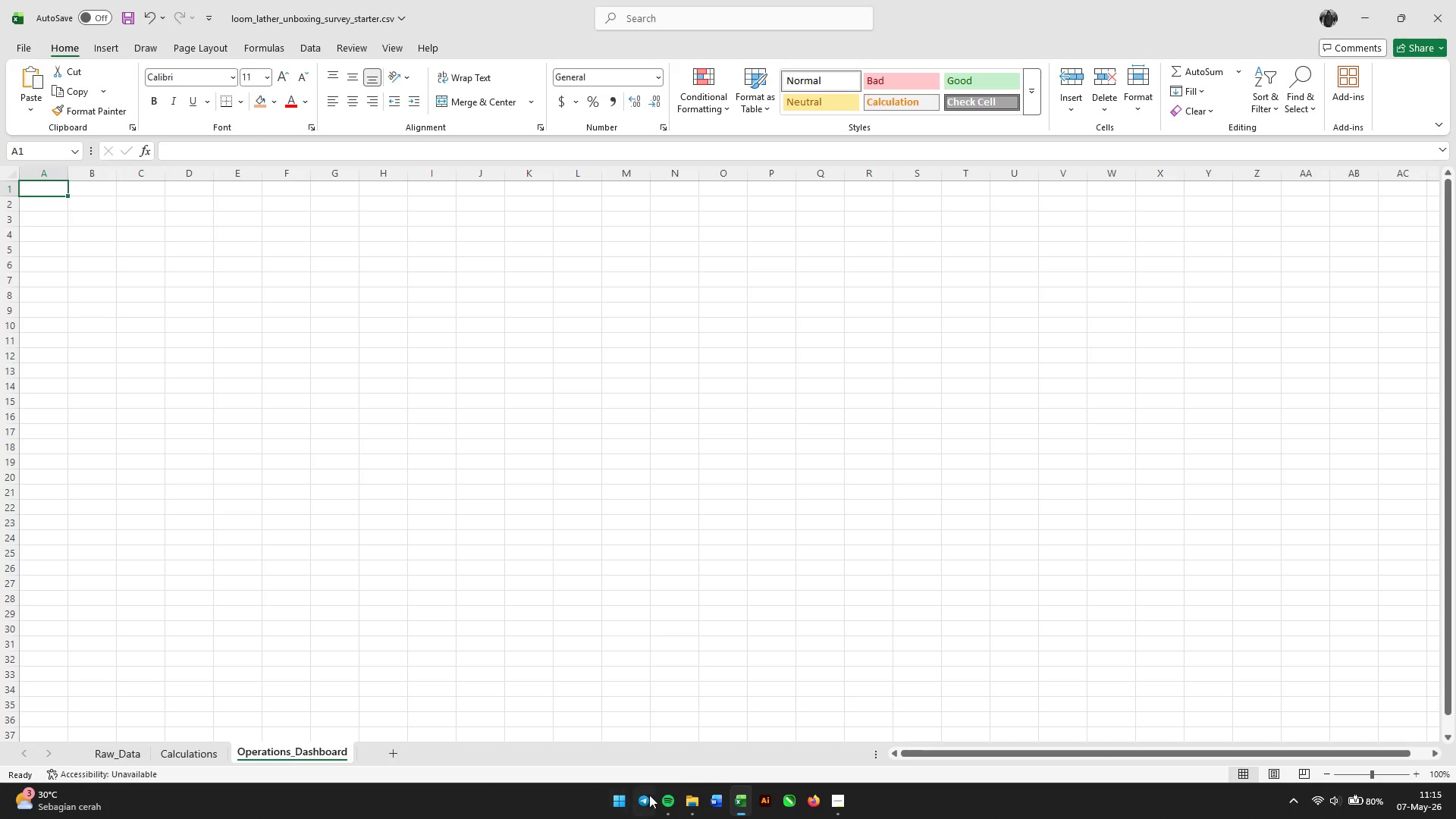 
scroll: coordinate [576, 529], scroll_direction: up, amount: 16.0
 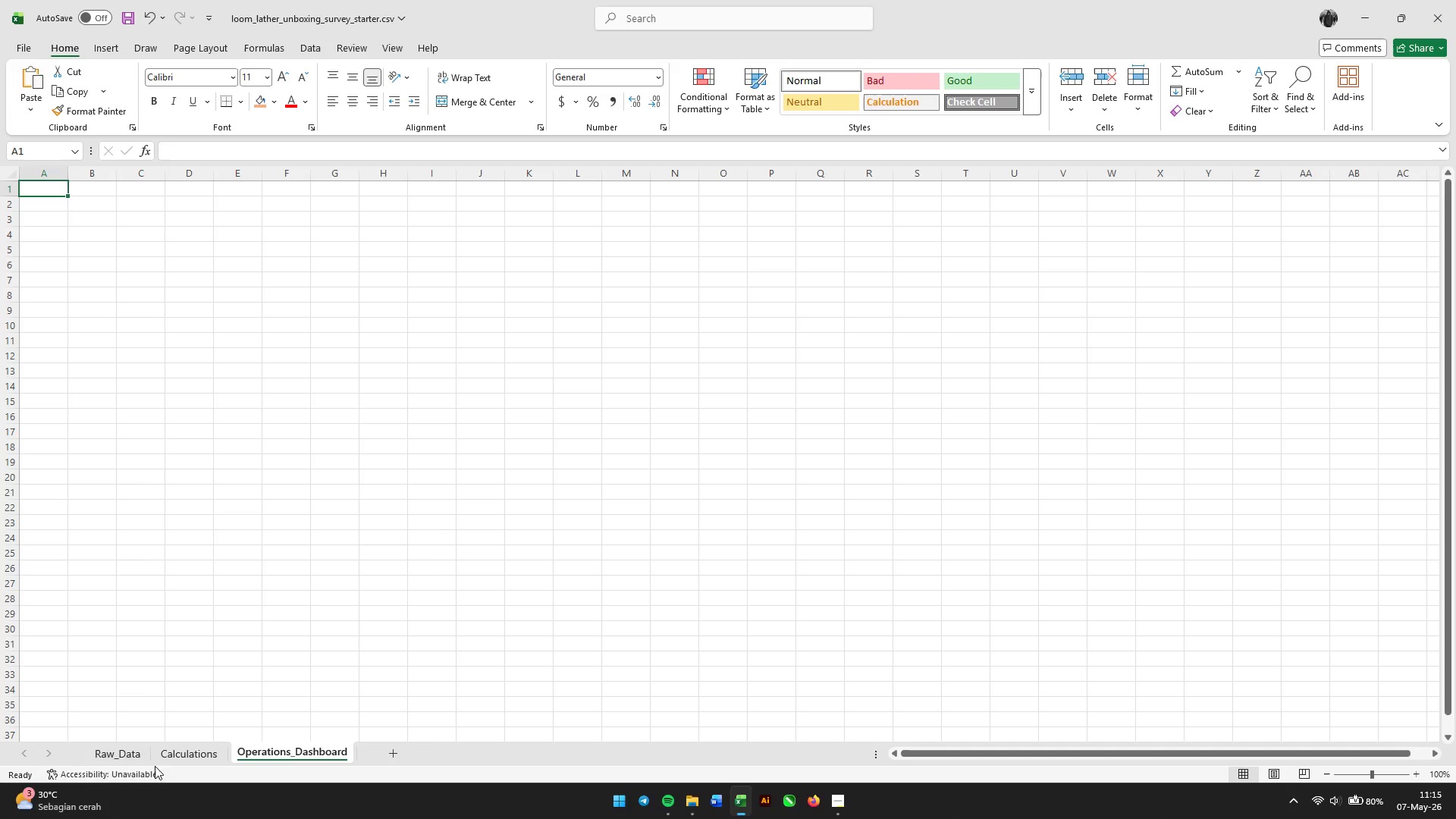 
left_click([103, 750])
 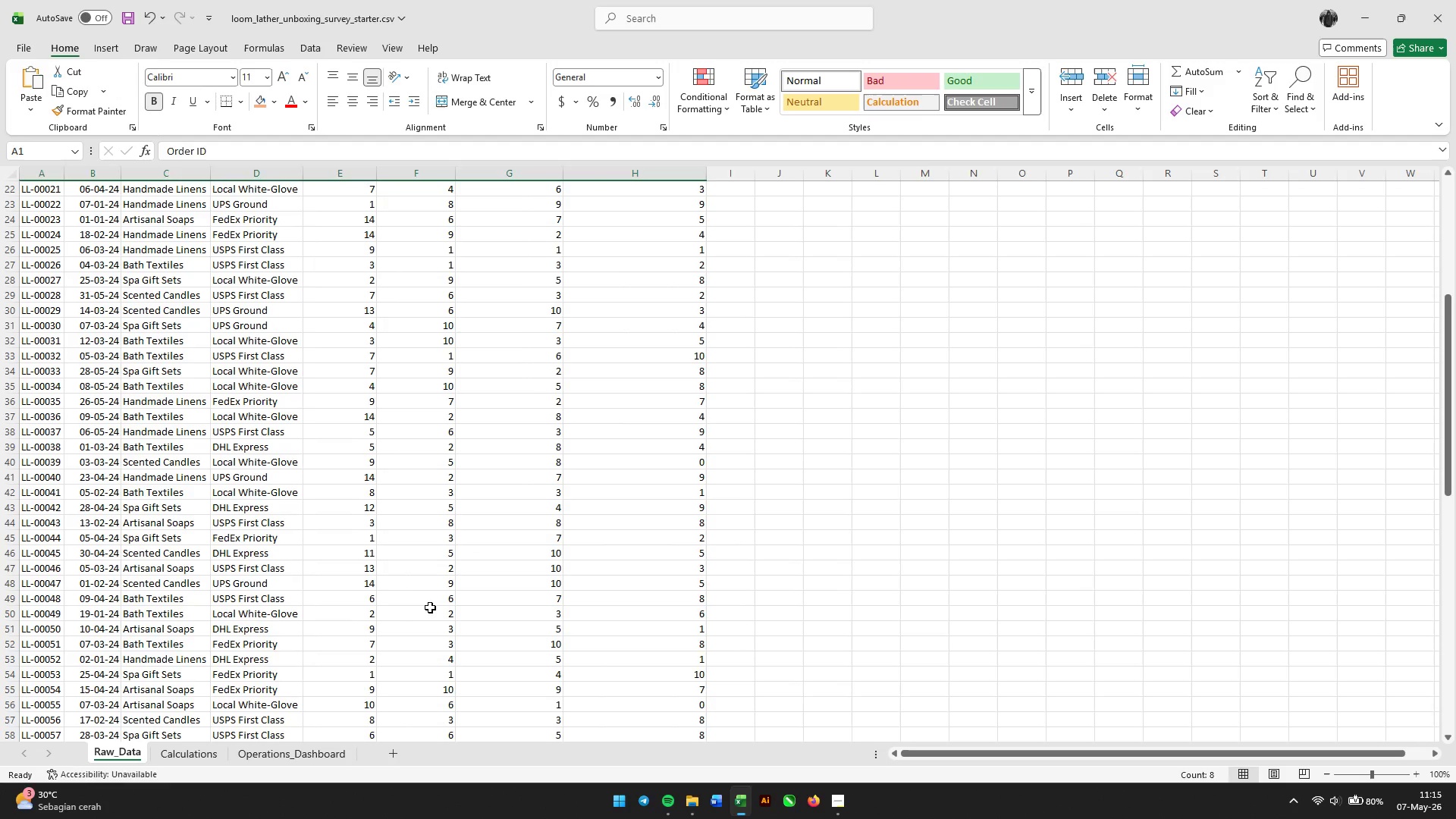 
left_click([430, 607])
 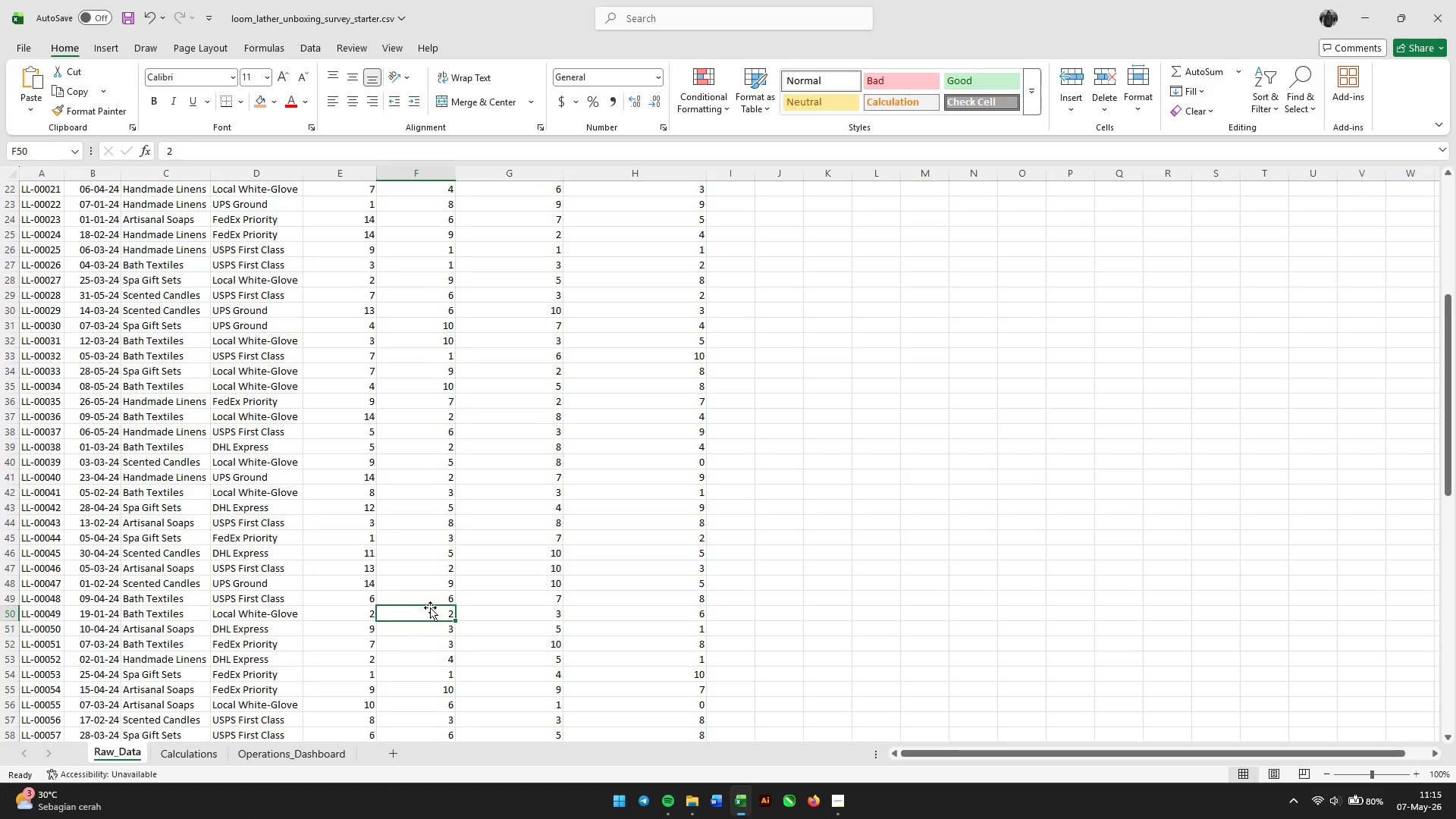 
scroll: coordinate [430, 607], scroll_direction: up, amount: 2.0
 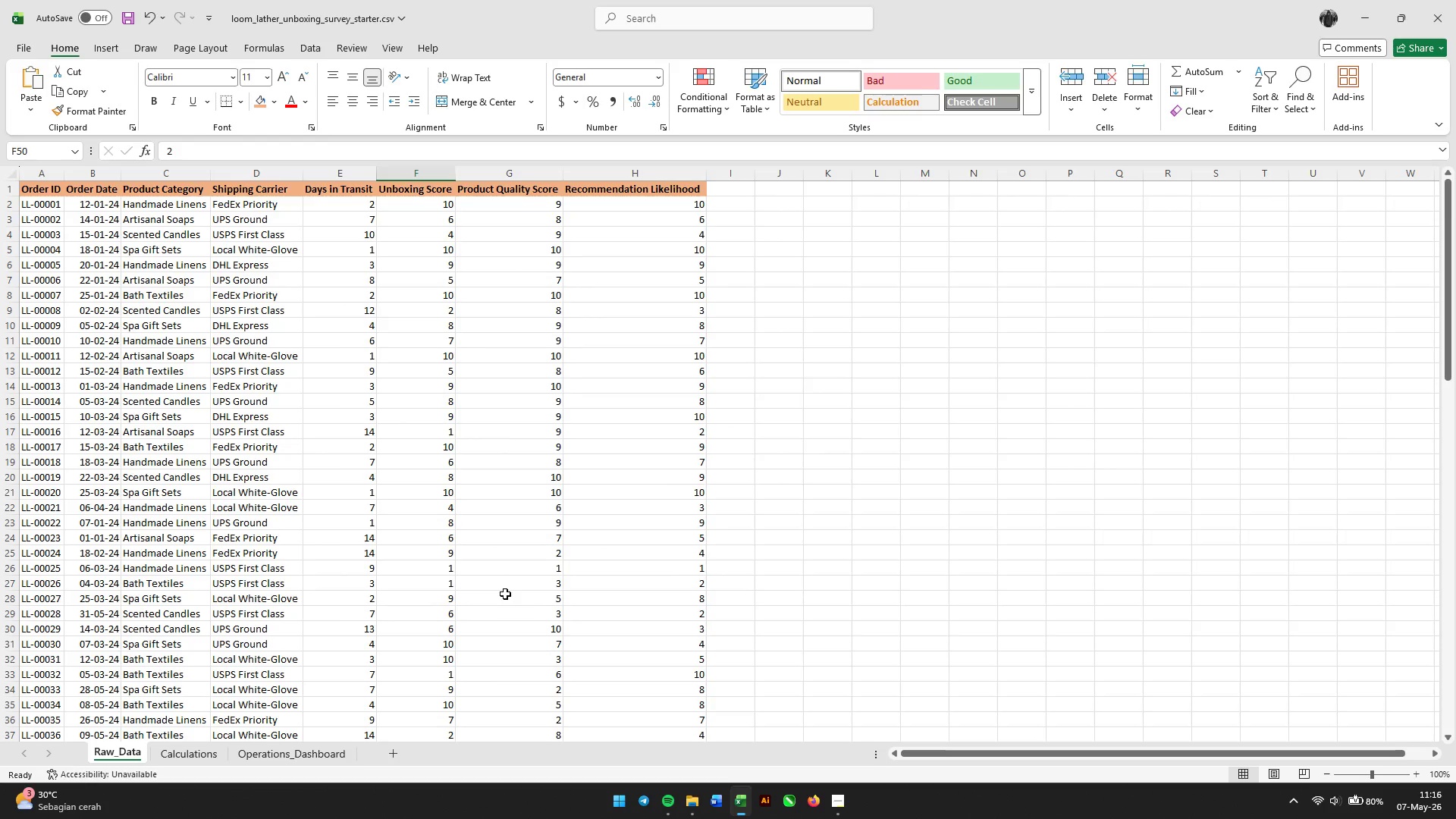 
wait(5.53)
 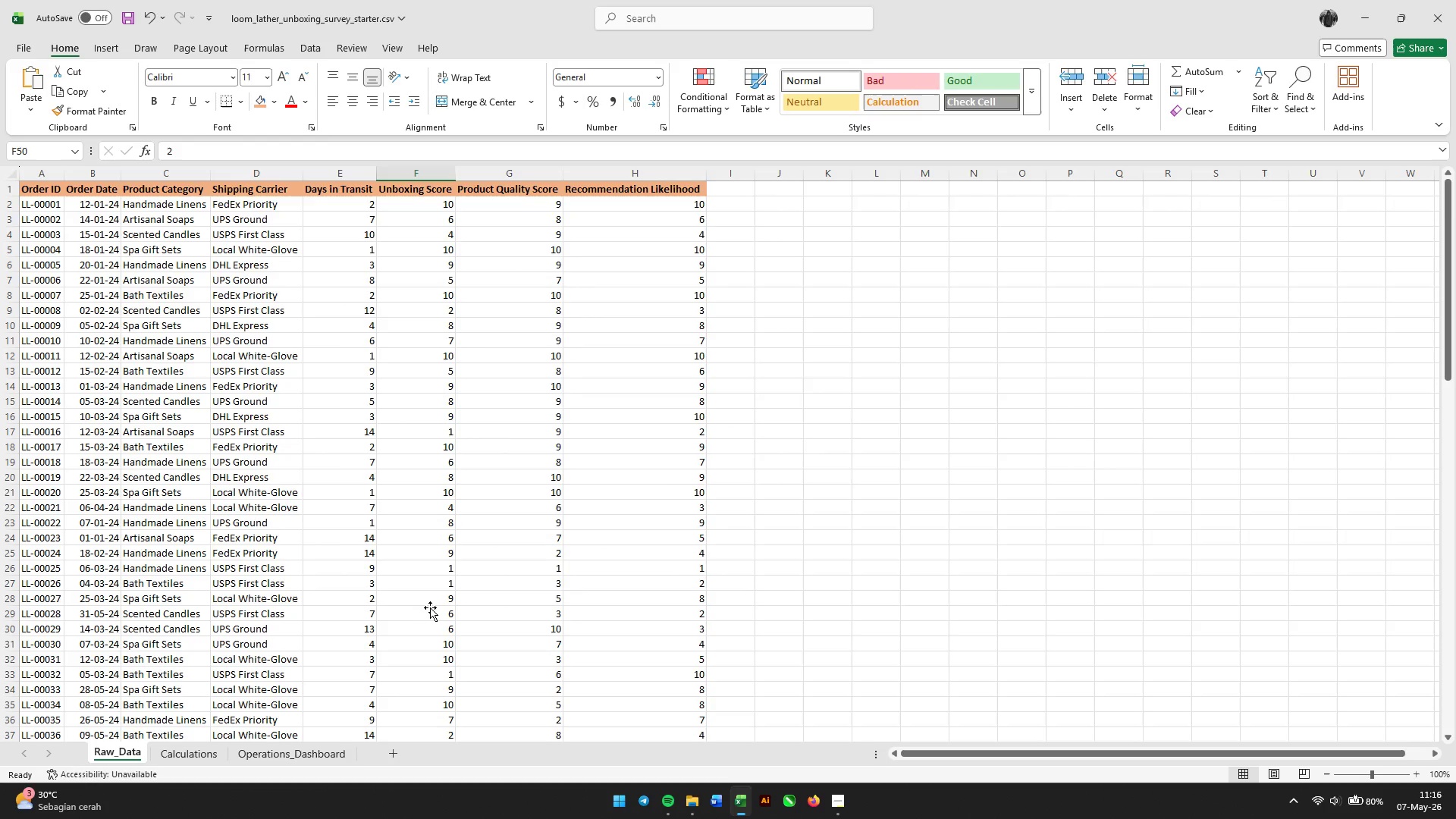 
left_click([39, 192])
 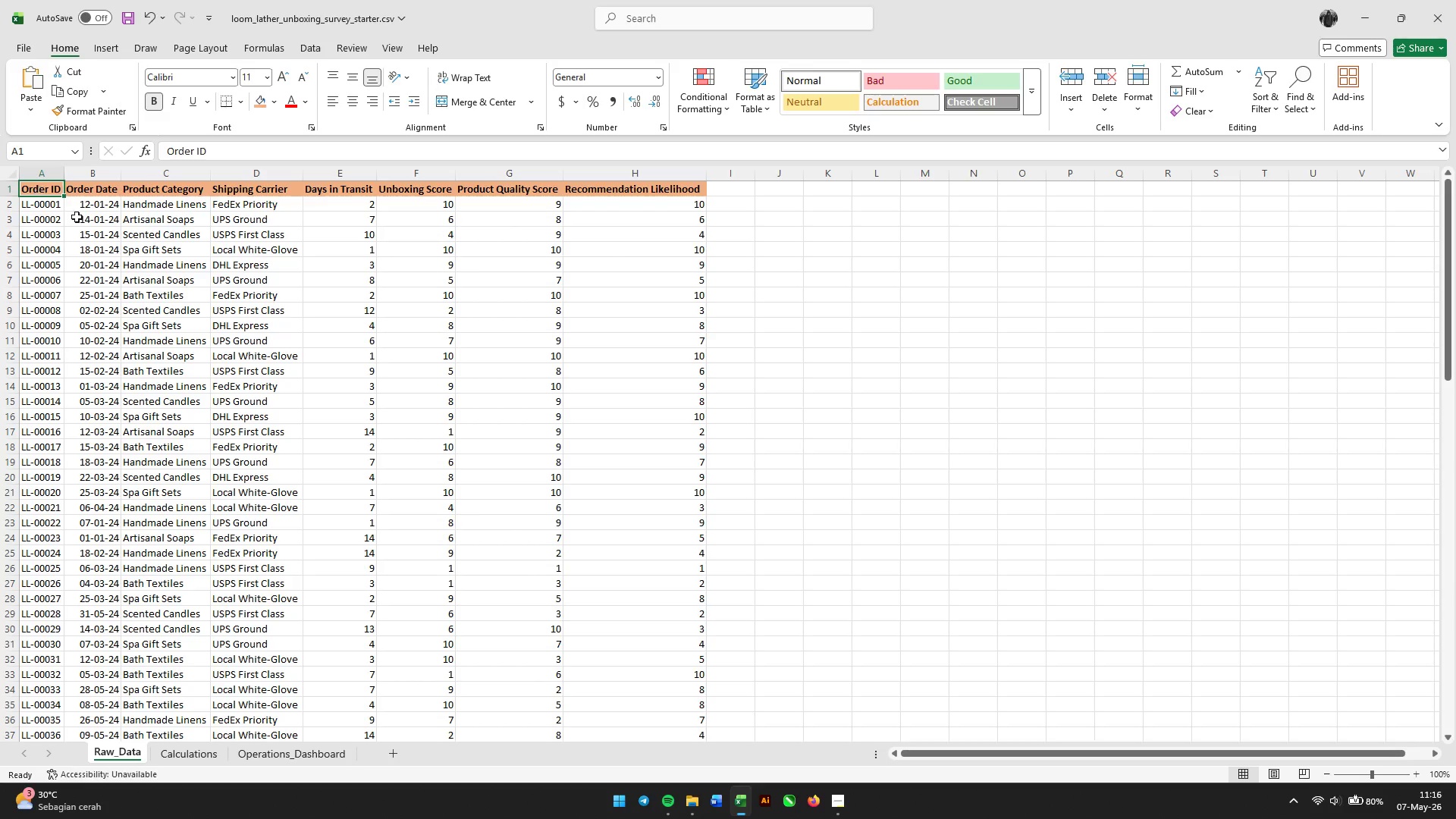 
scroll: coordinate [680, 407], scroll_direction: down, amount: 31.0
 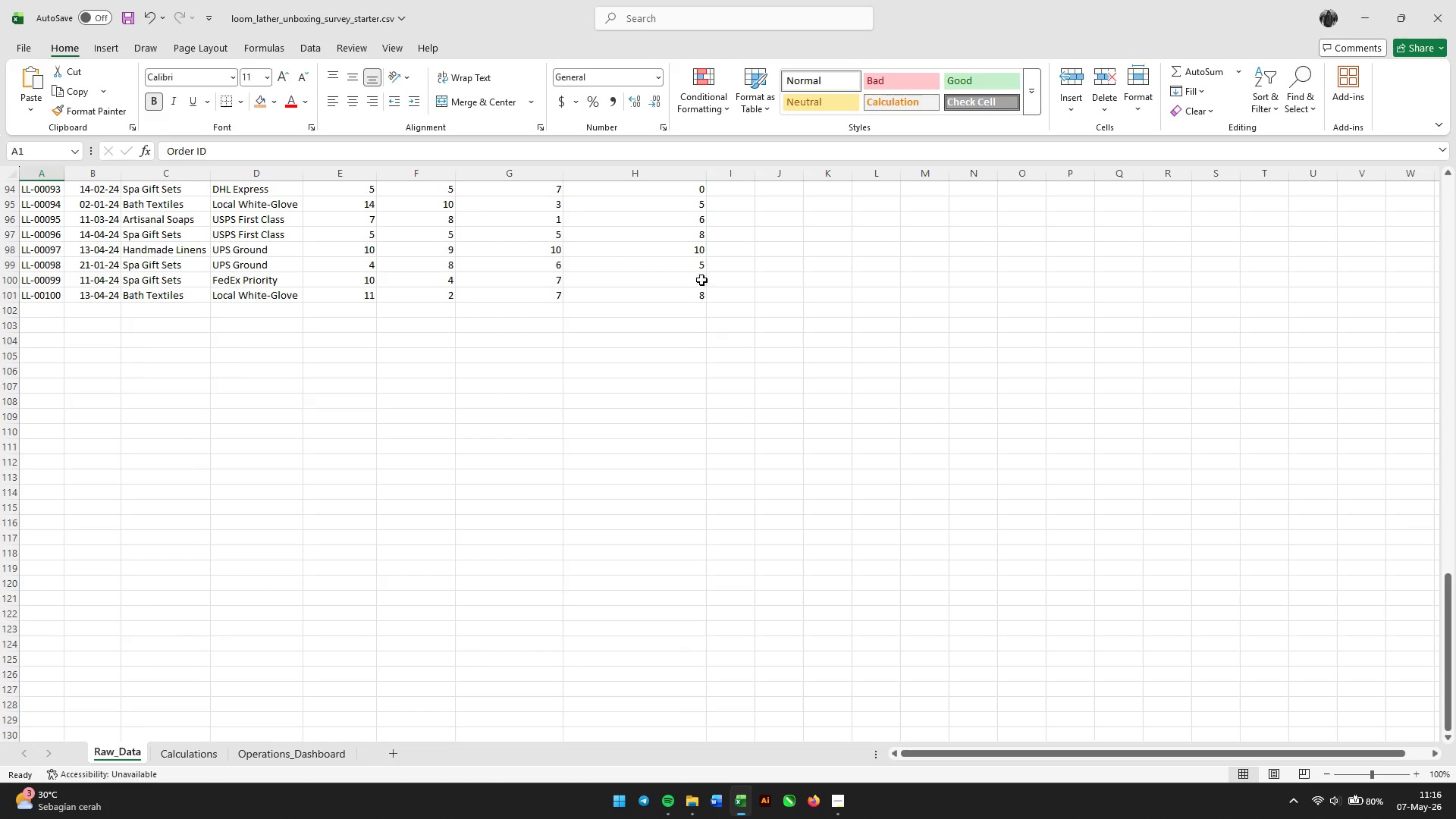 
hold_key(key=ShiftLeft, duration=0.81)
left_click([697, 297])
 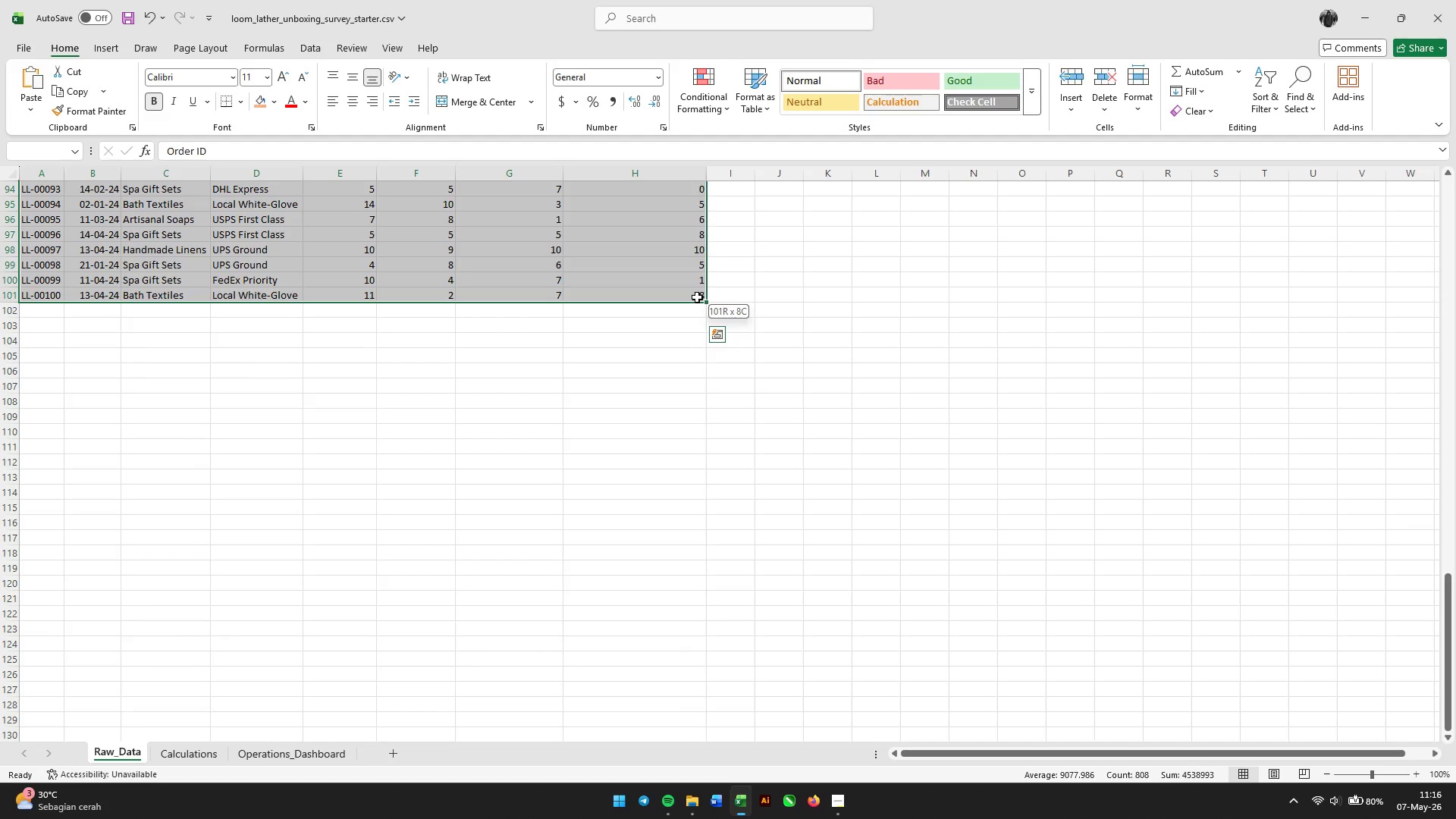 
key(Control+T)
 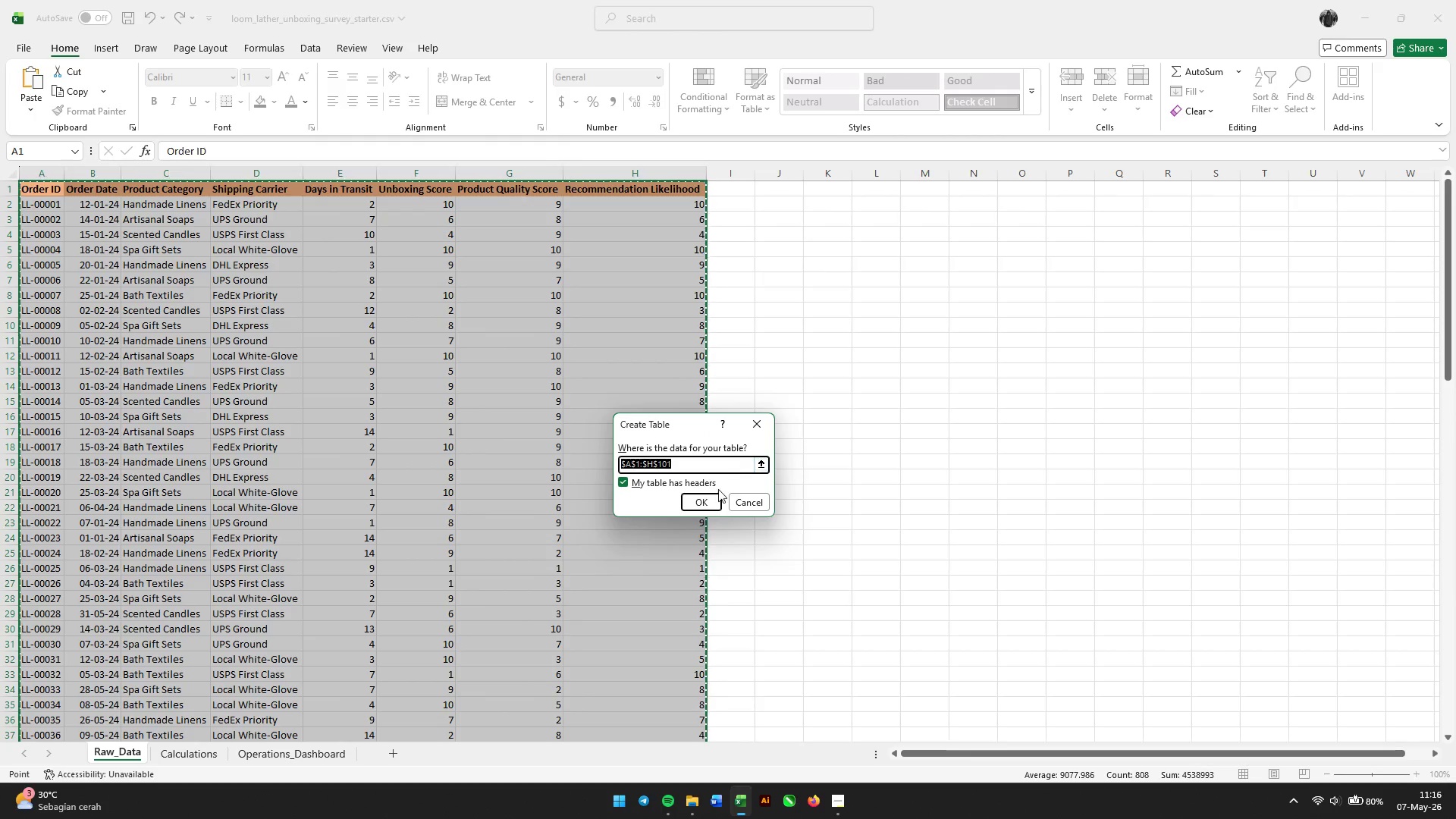 
wait(5.03)
 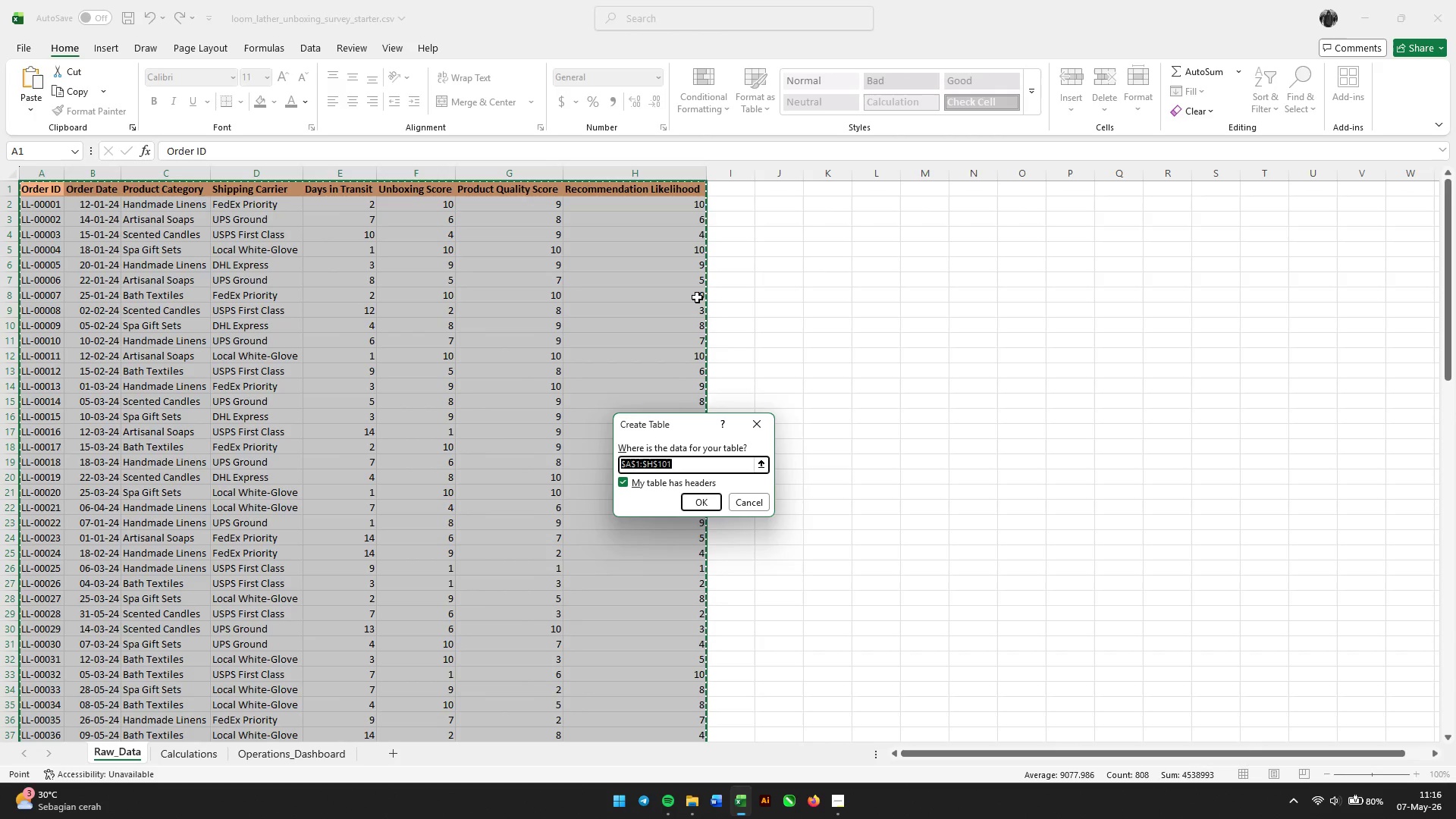 
left_click([705, 497])
 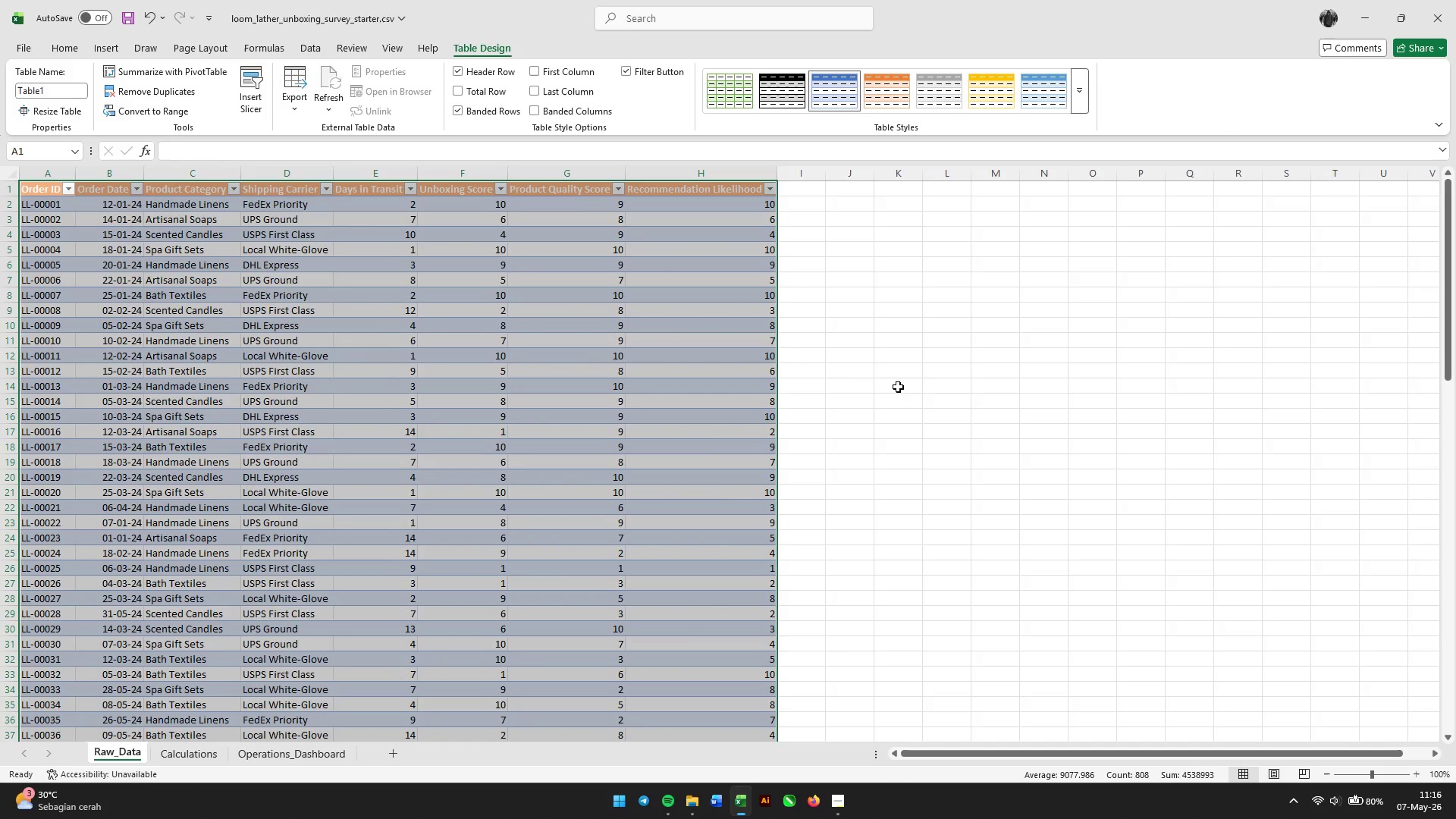 
left_click([921, 387])
 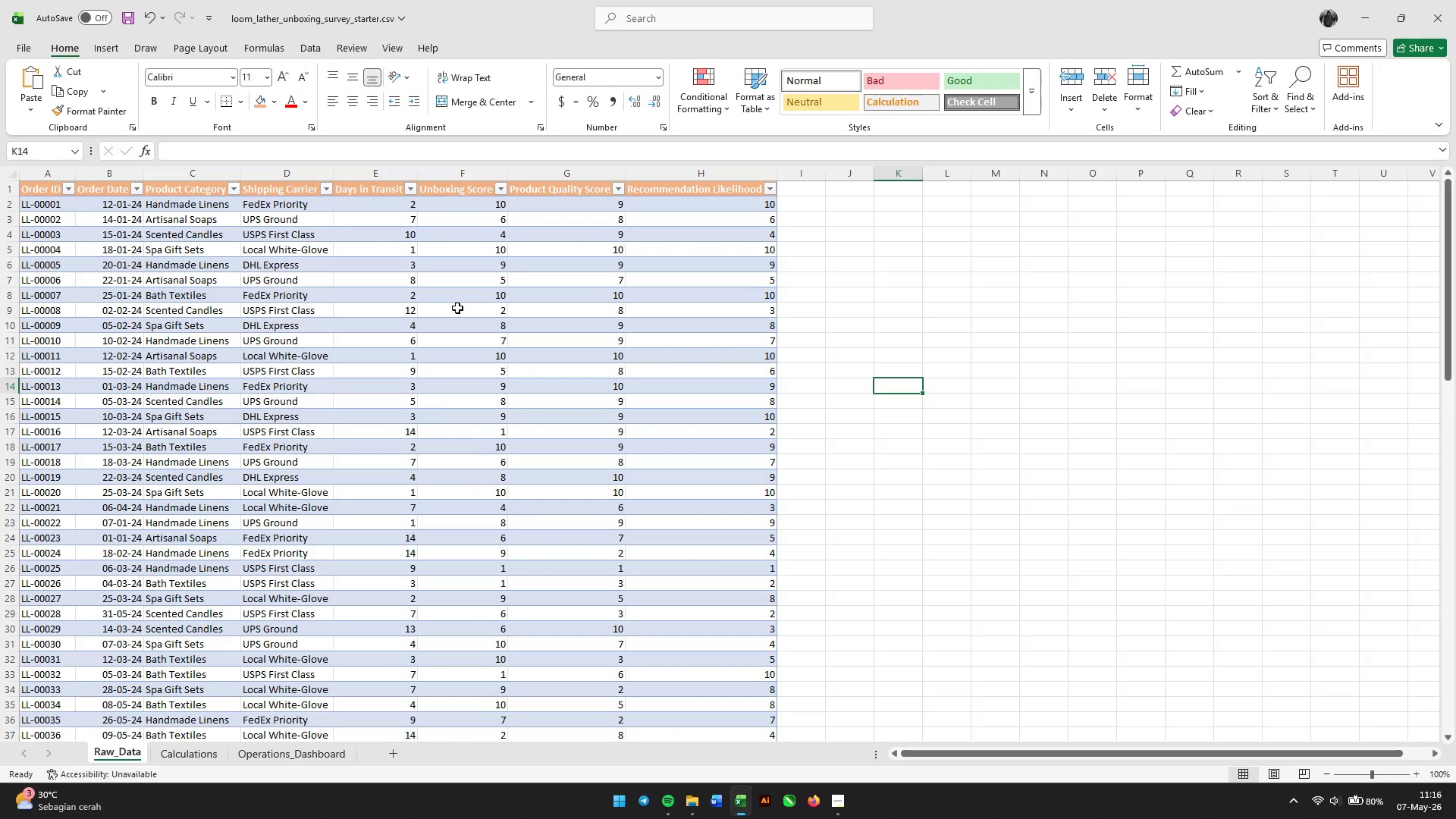 
left_click([457, 308])
 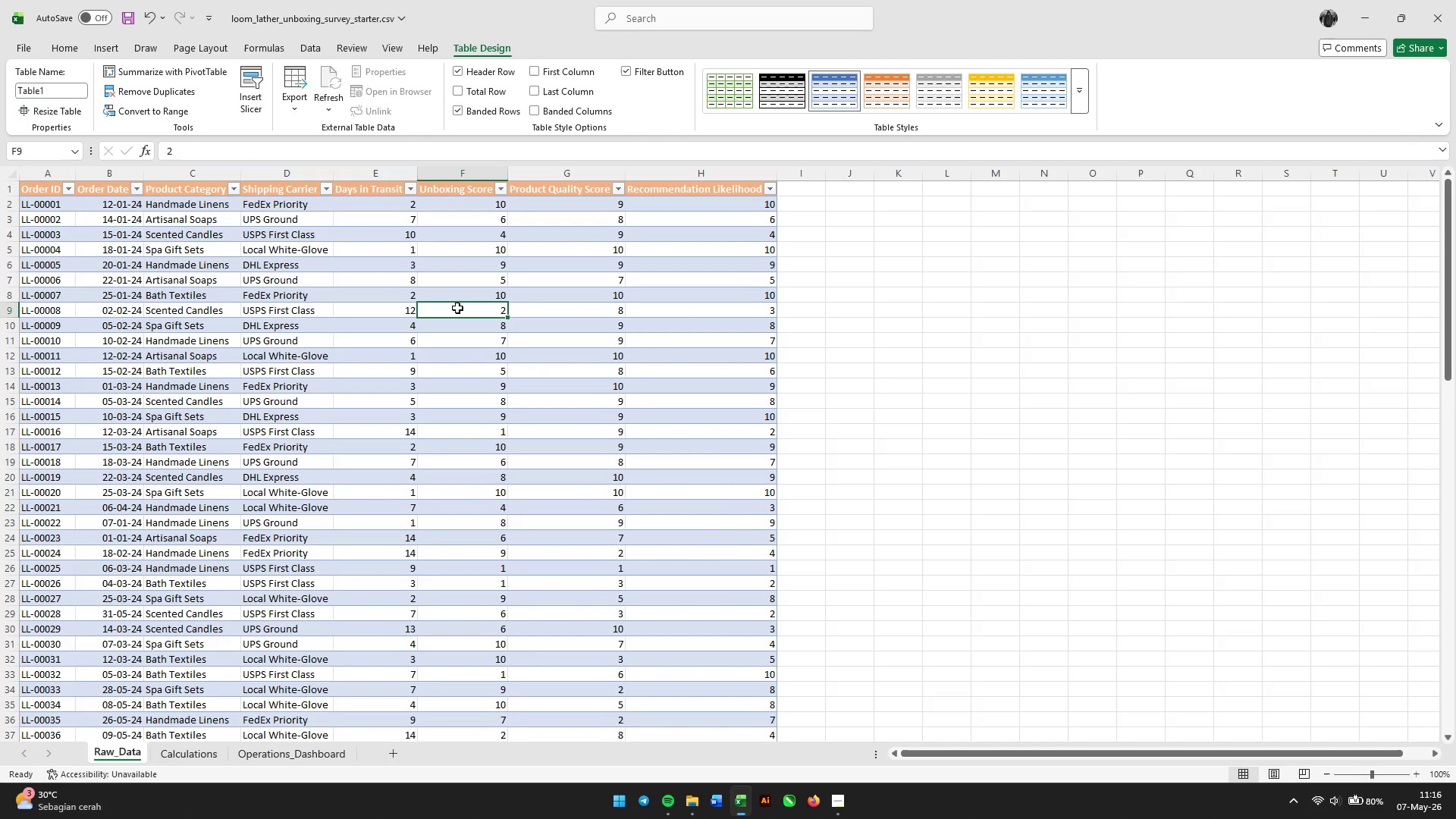 
scroll: coordinate [457, 308], scroll_direction: up, amount: 3.0
 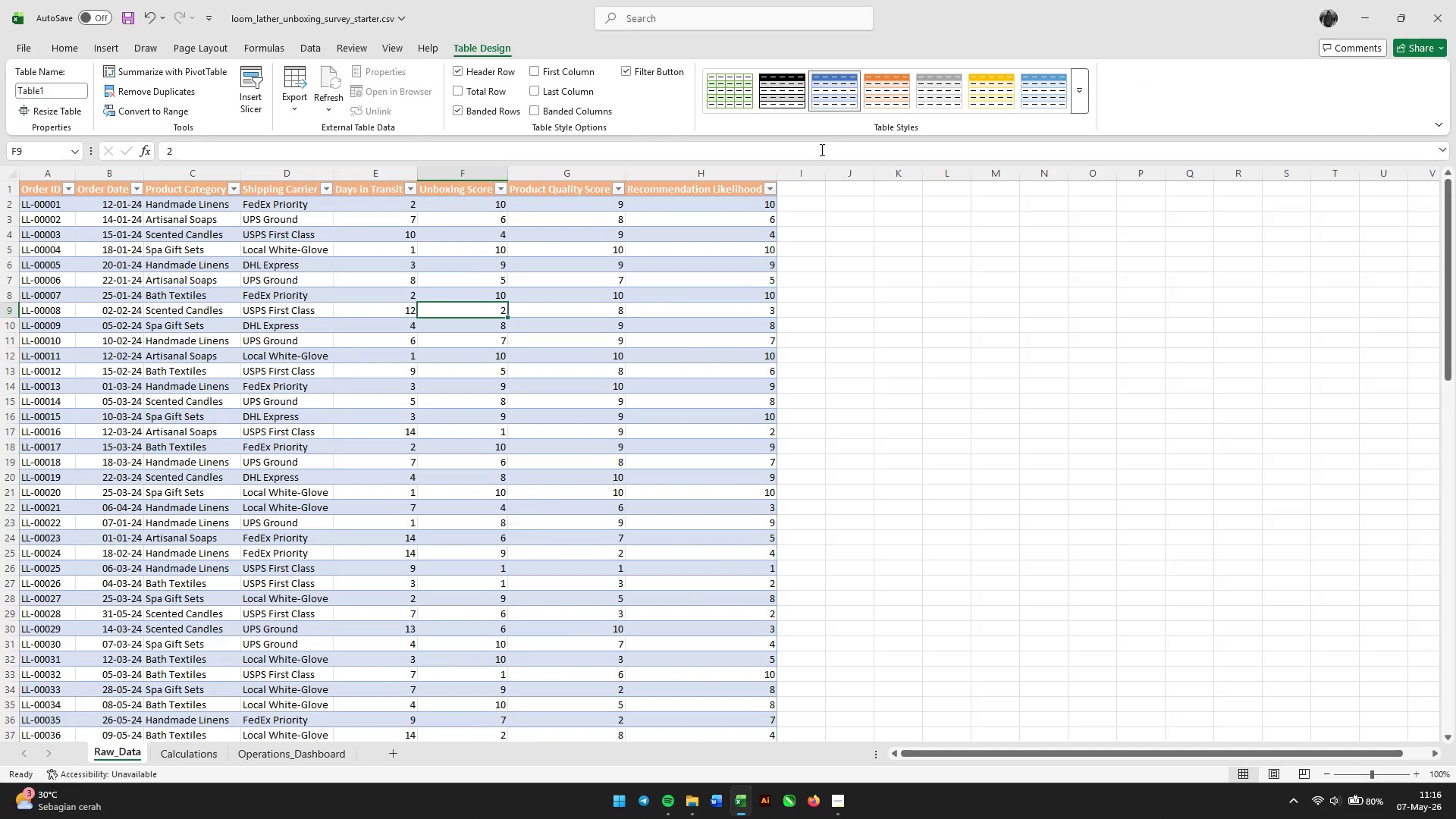 
left_click([887, 95])
 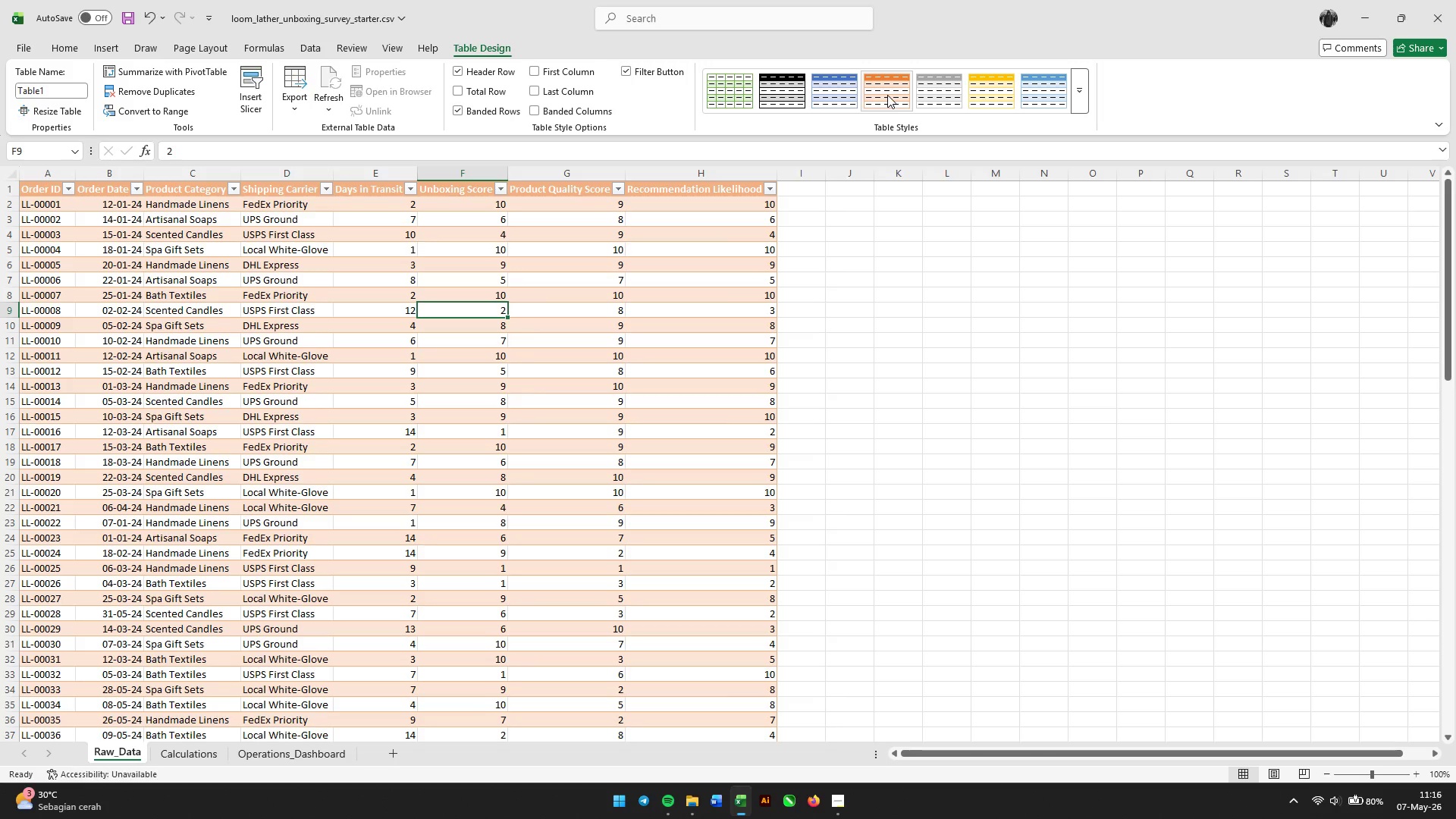 
left_click([928, 96])
 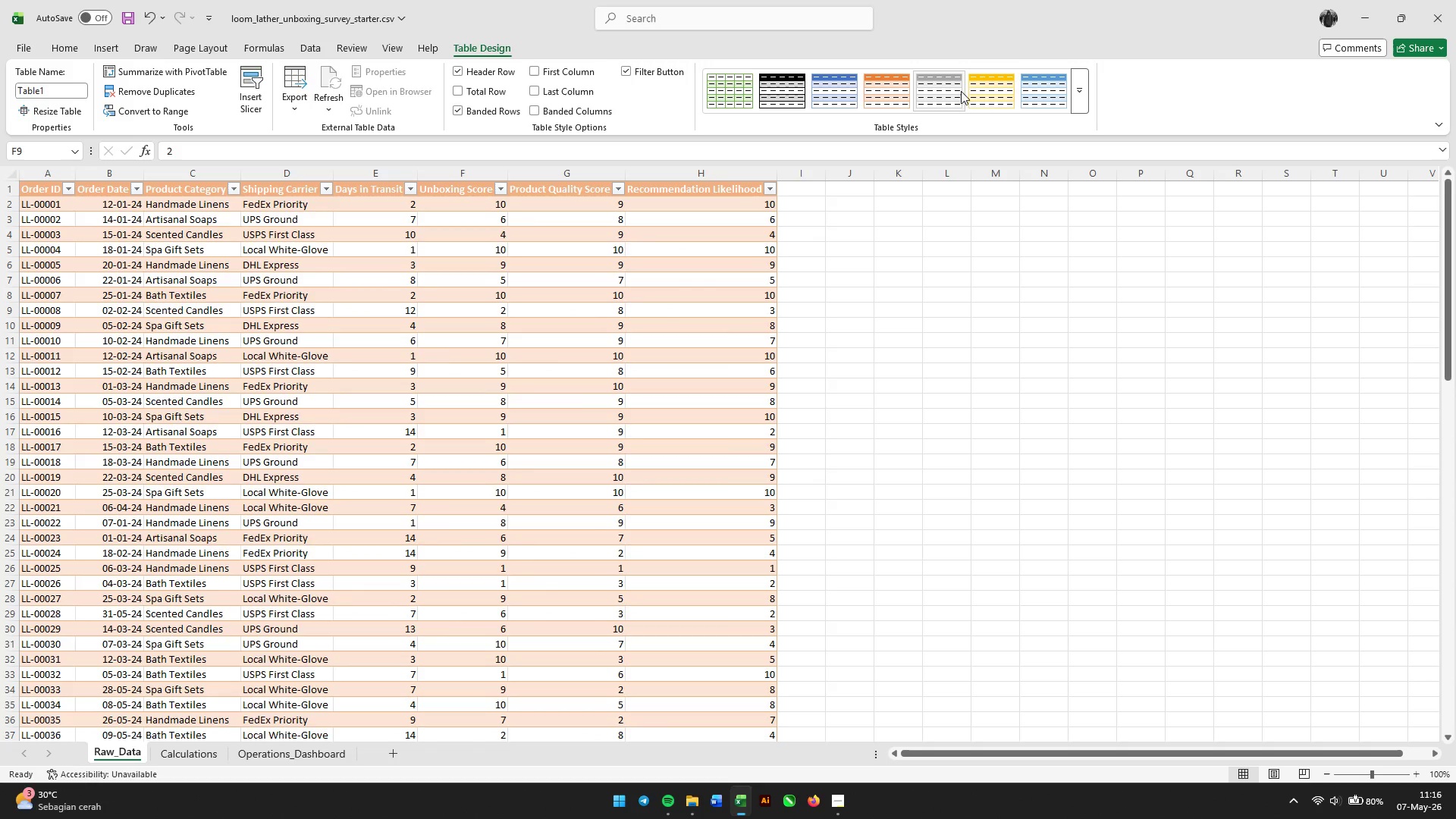 
left_click([1078, 93])
 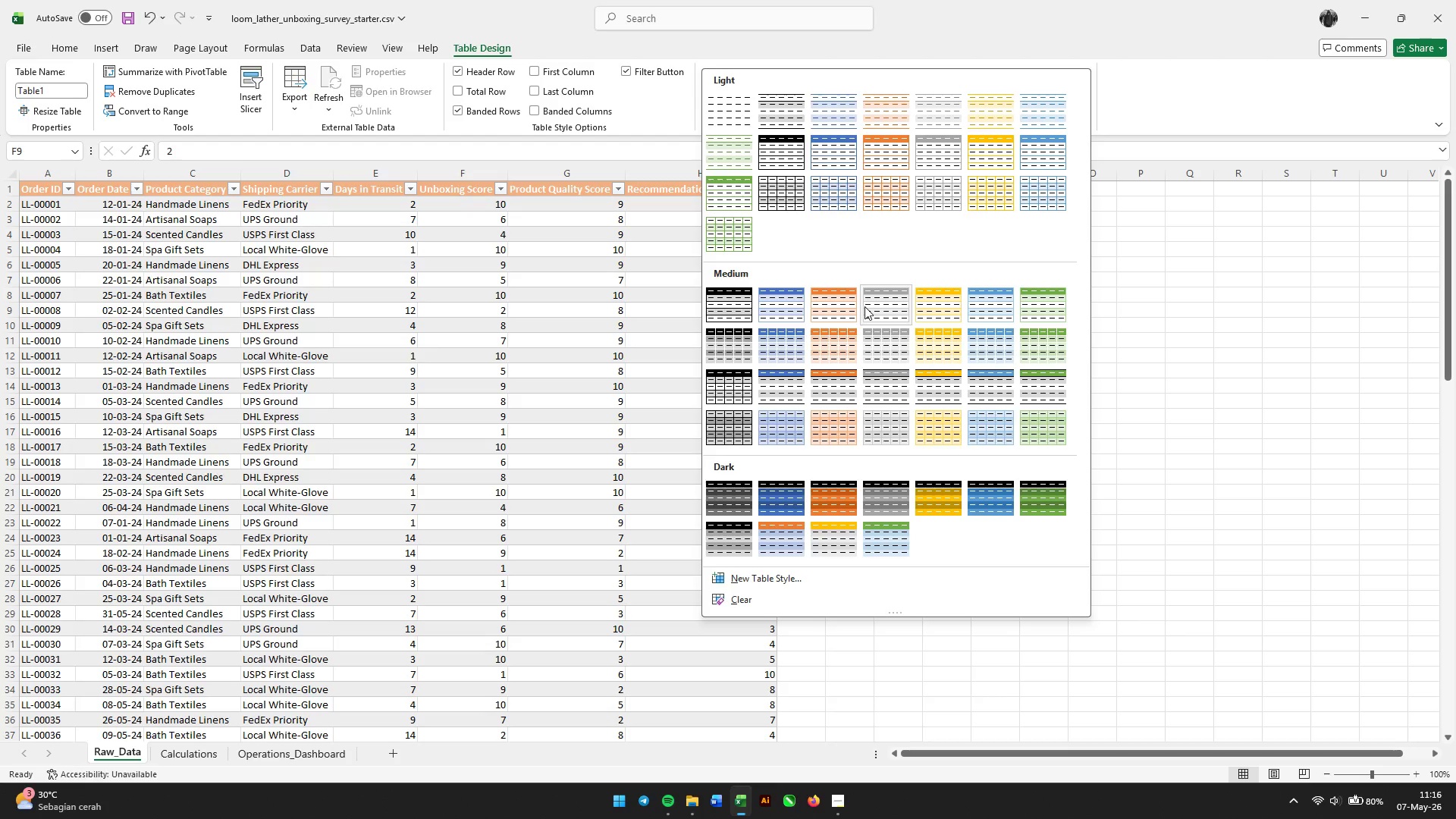 
wait(11.22)
 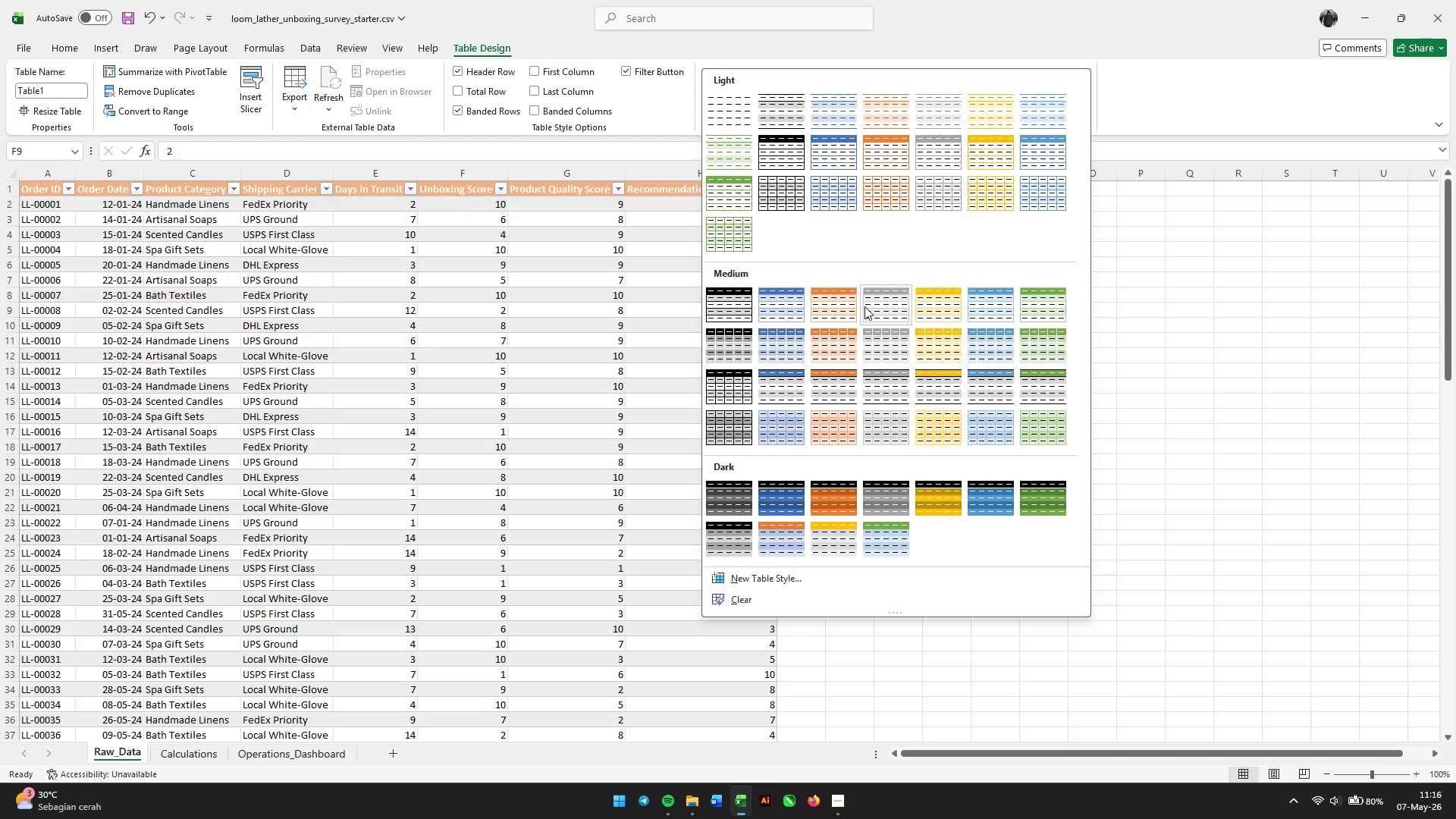 
mouse_move([789, 307])
 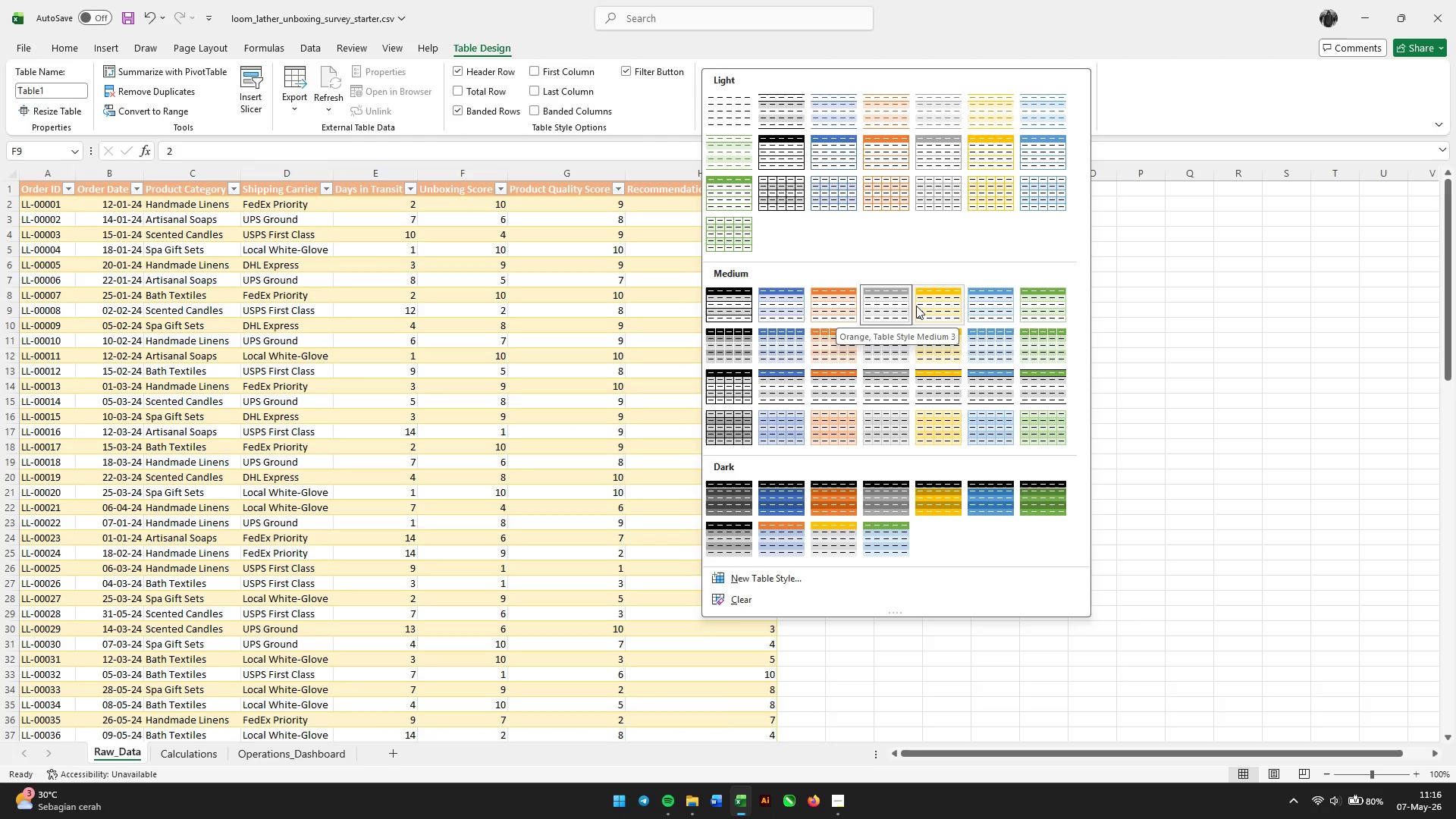 
left_click([916, 306])
 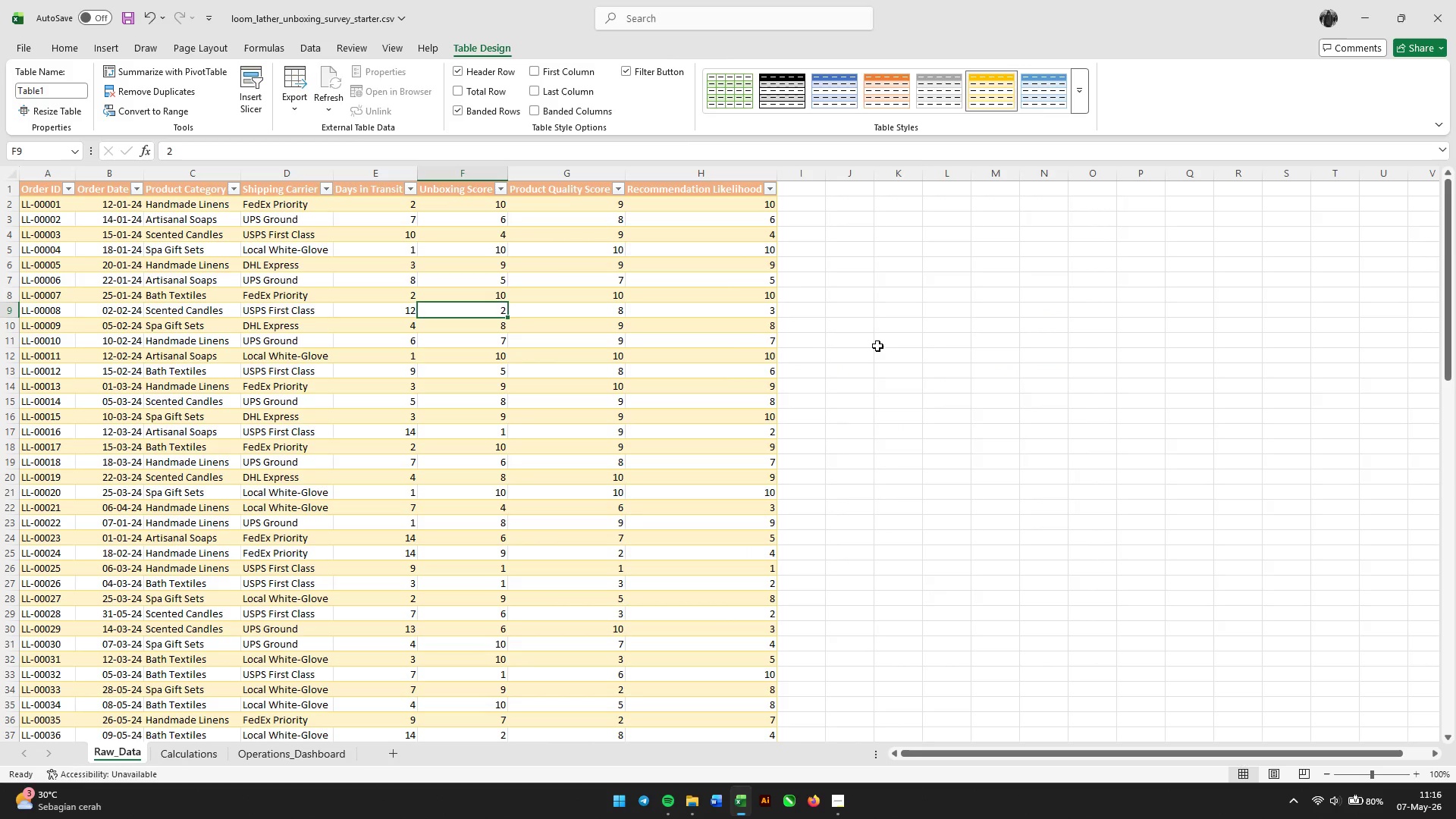 
left_click([877, 346])
 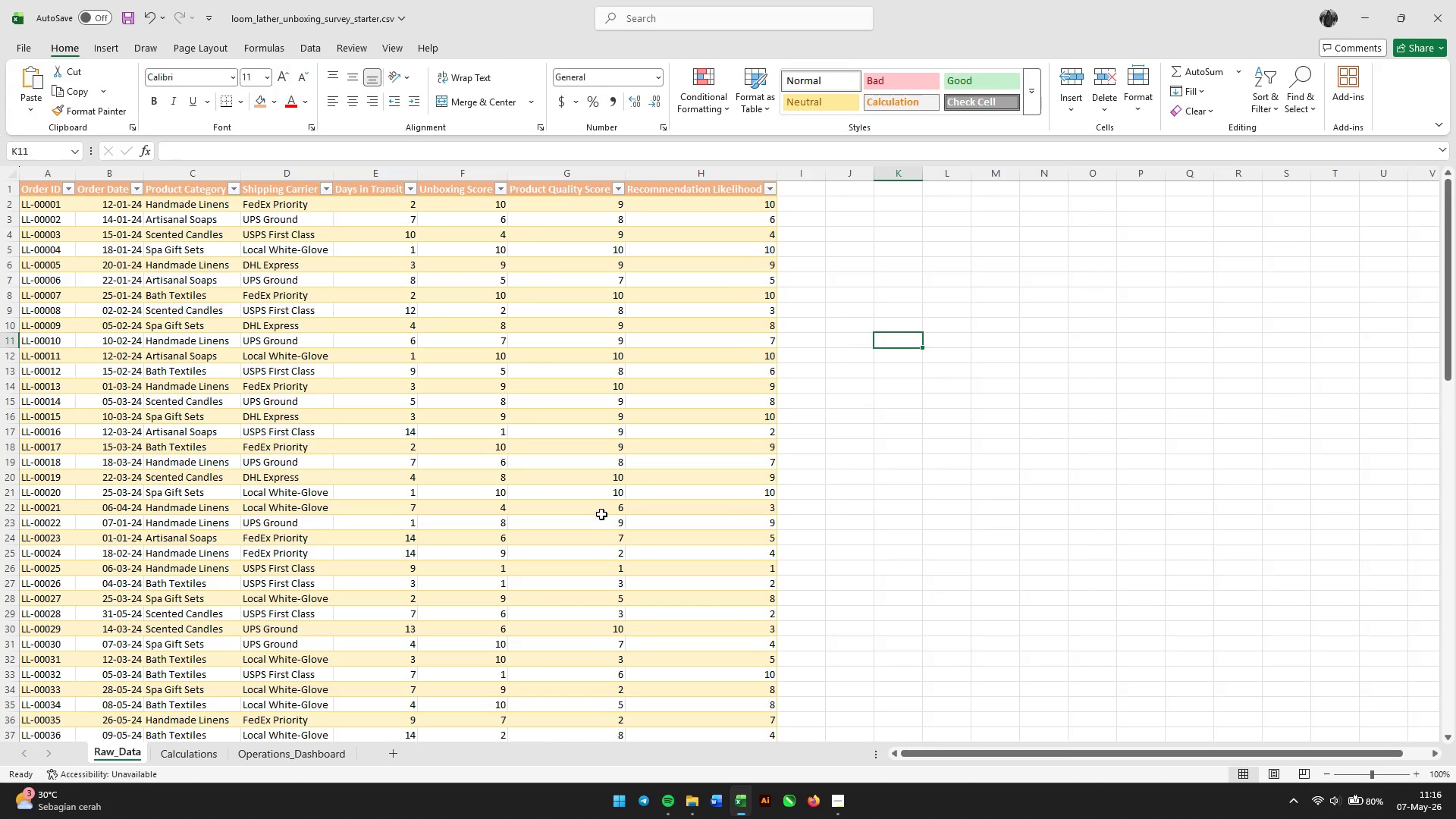 
scroll: coordinate [592, 506], scroll_direction: up, amount: 4.0
 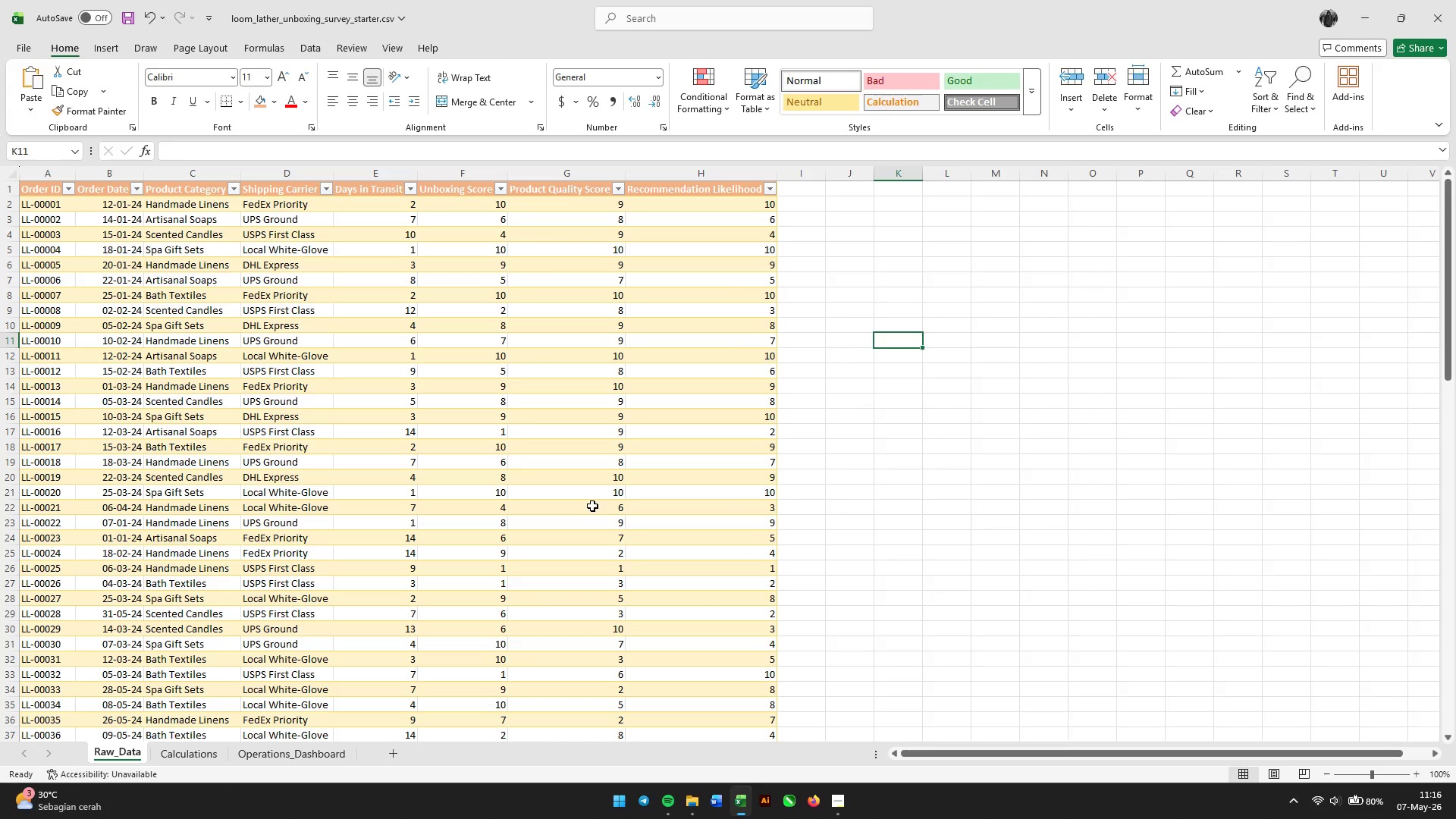 
scroll: coordinate [593, 502], scroll_direction: down, amount: 10.0
 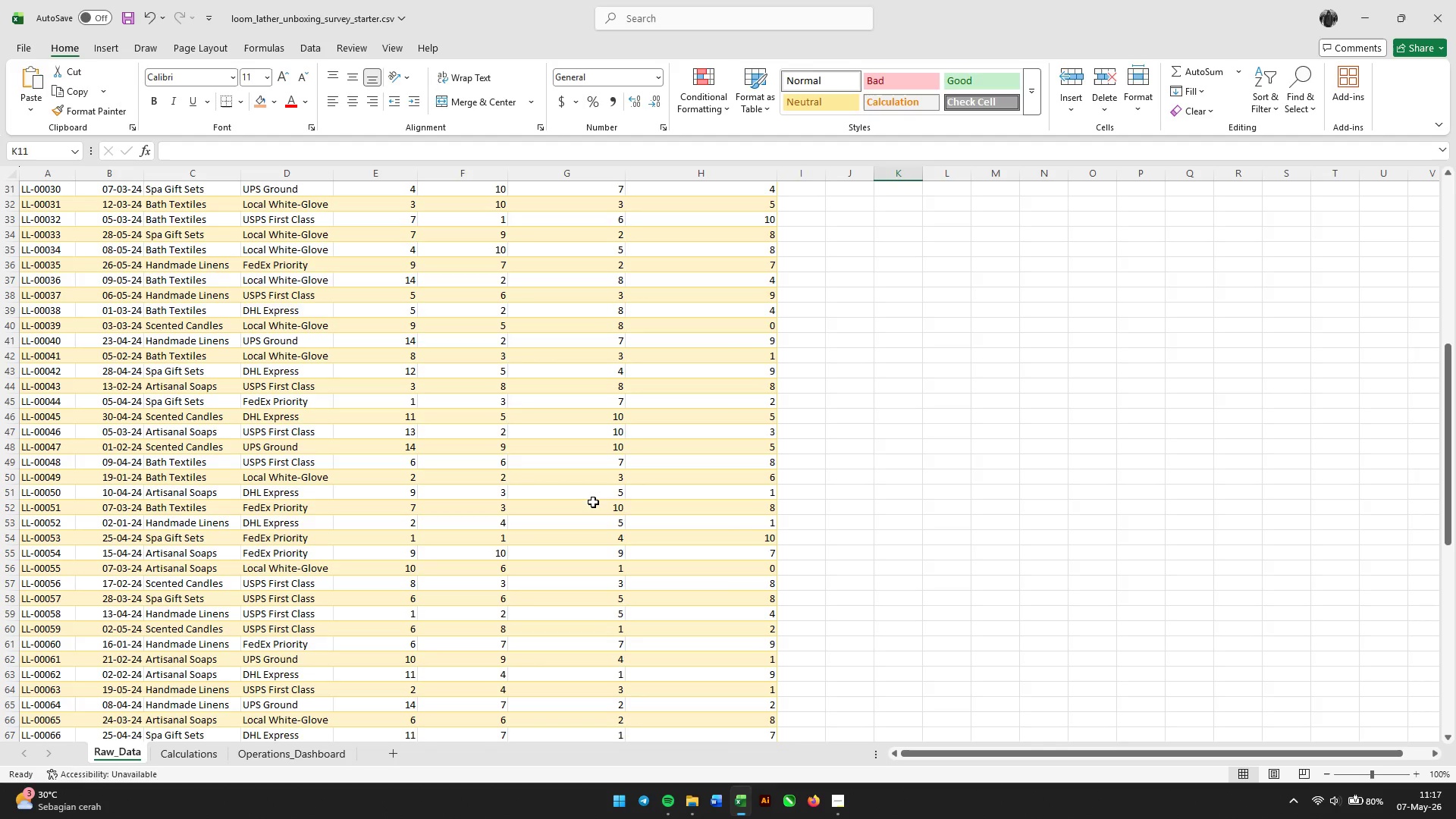 
scroll: coordinate [974, 280], scroll_direction: up, amount: 18.0
 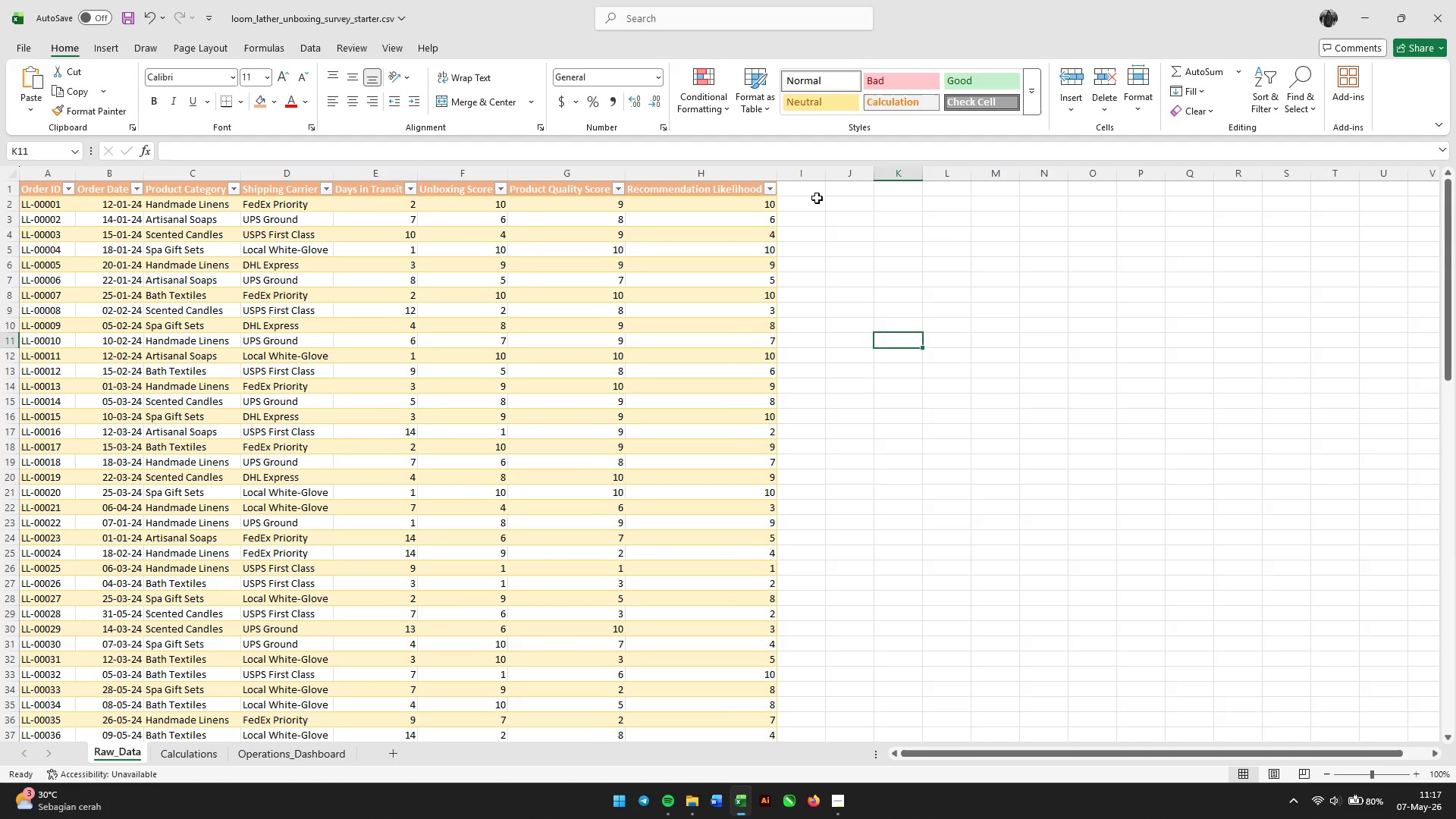 
left_click([805, 188])
 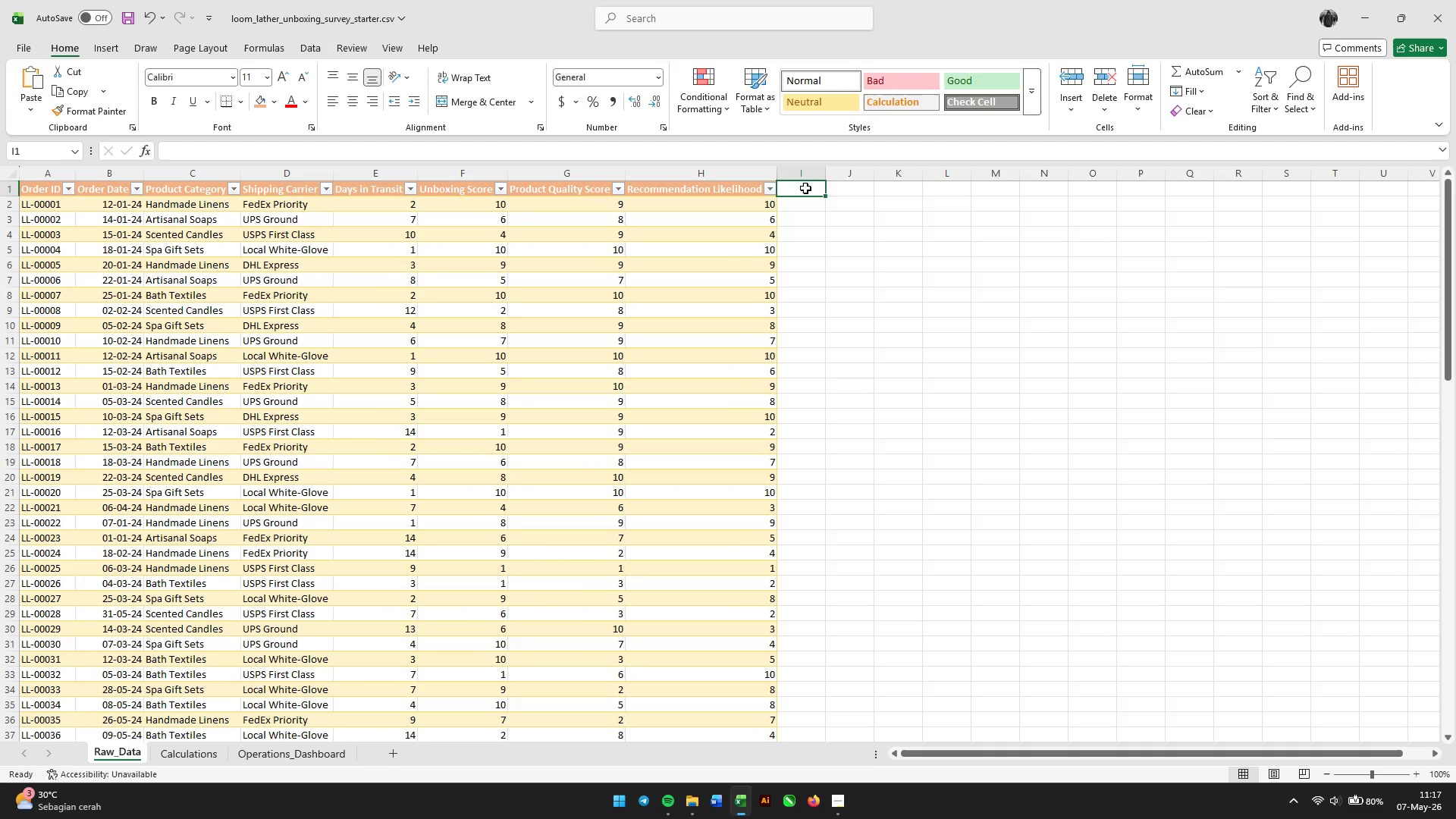 
type(=if)
key(Tab)
 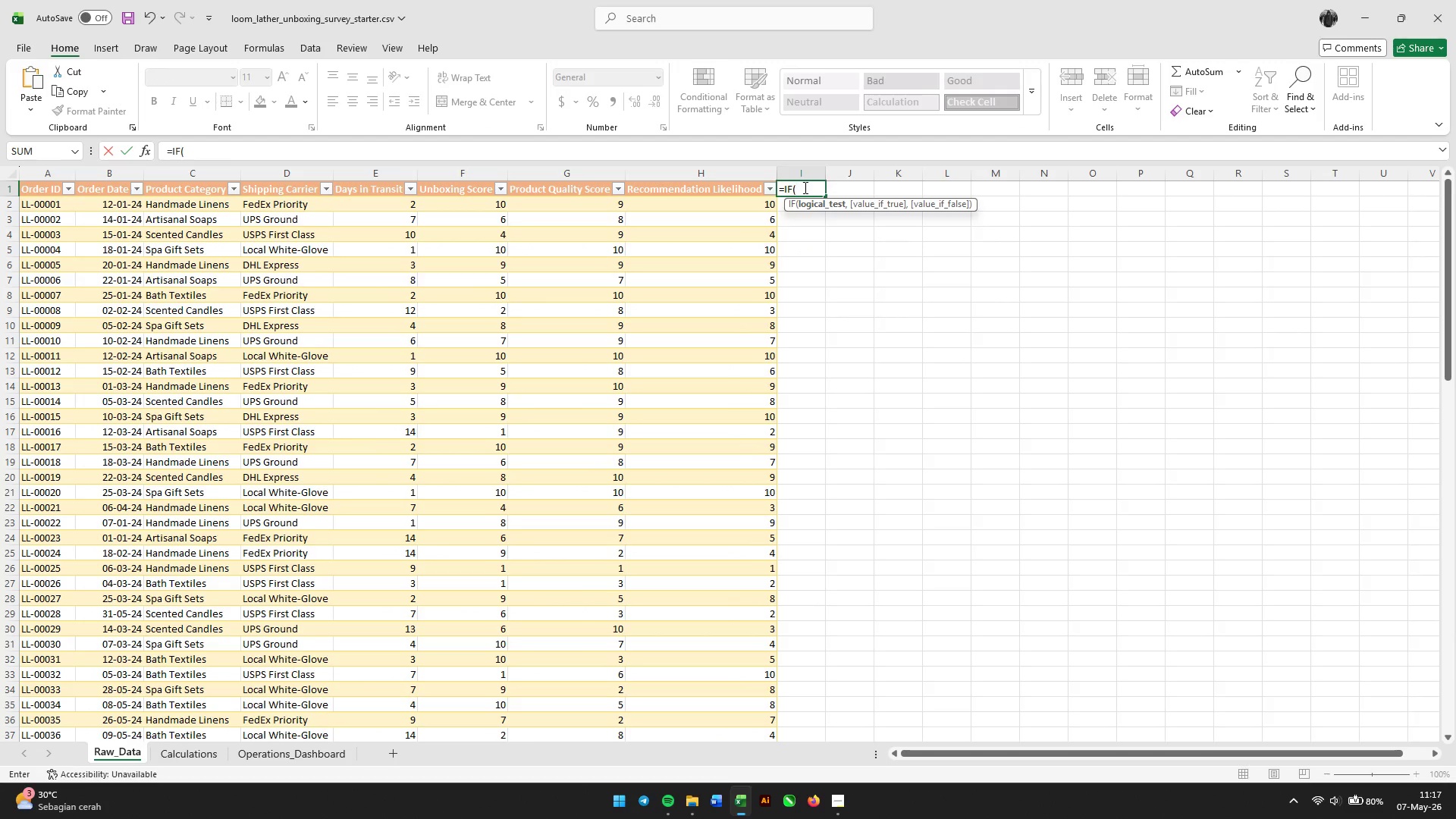 
key(BracketLeft)
 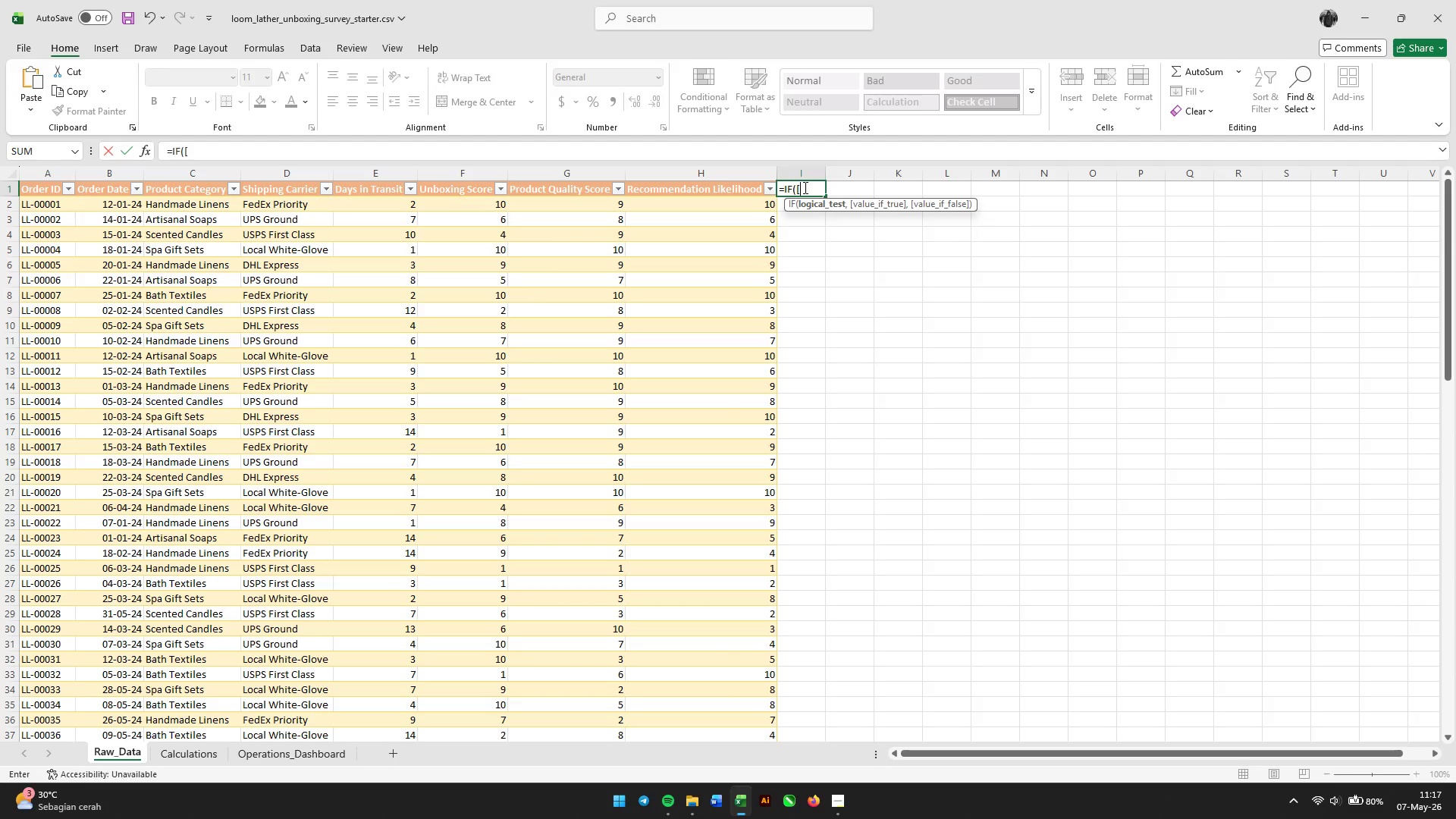 
key(Shift+2)
 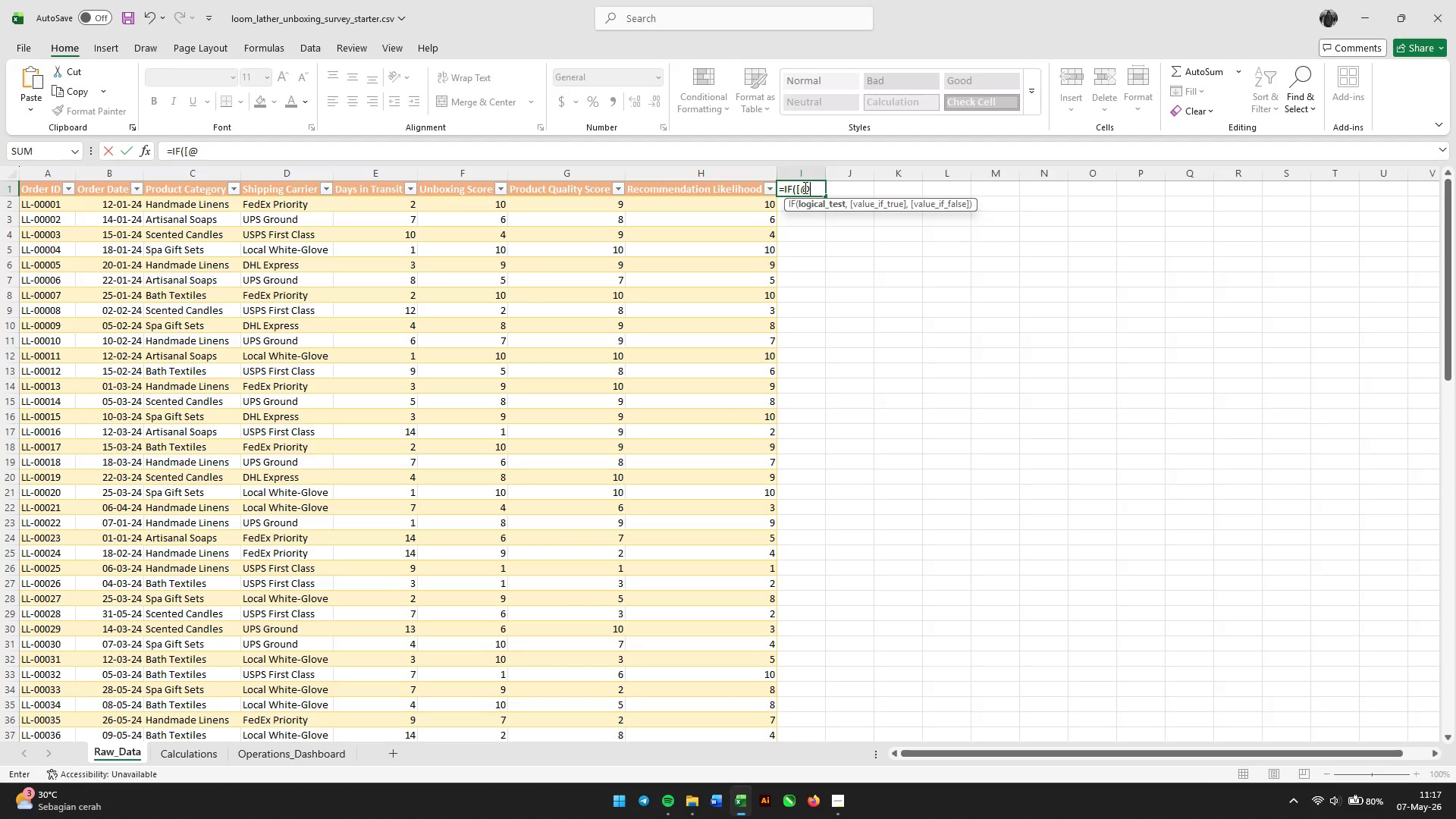 
type(Recom)
key(Backspace)
key(Backspace)
key(Backspace)
key(Backspace)
key(Backspace)
 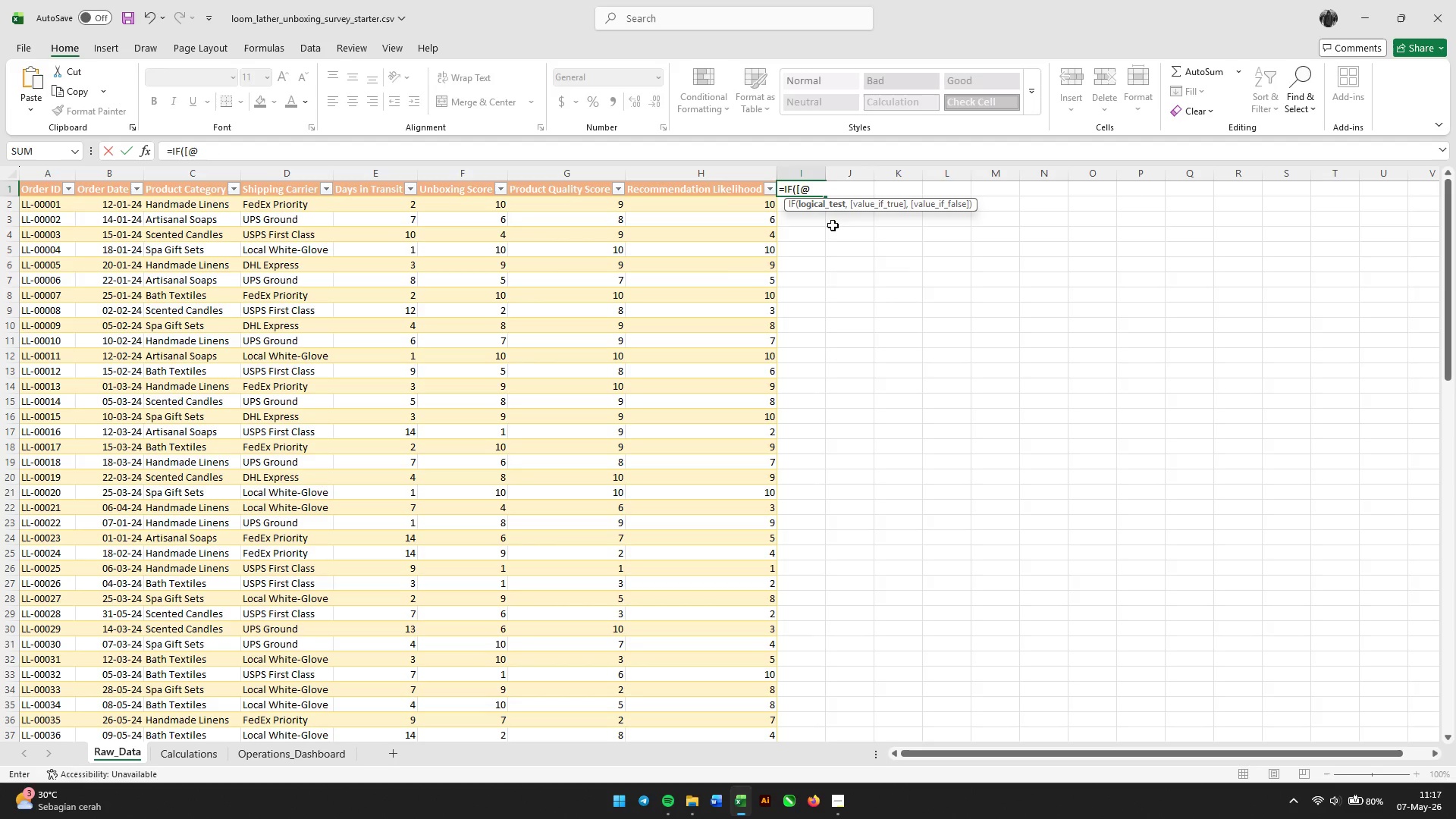 
wait(5.17)
 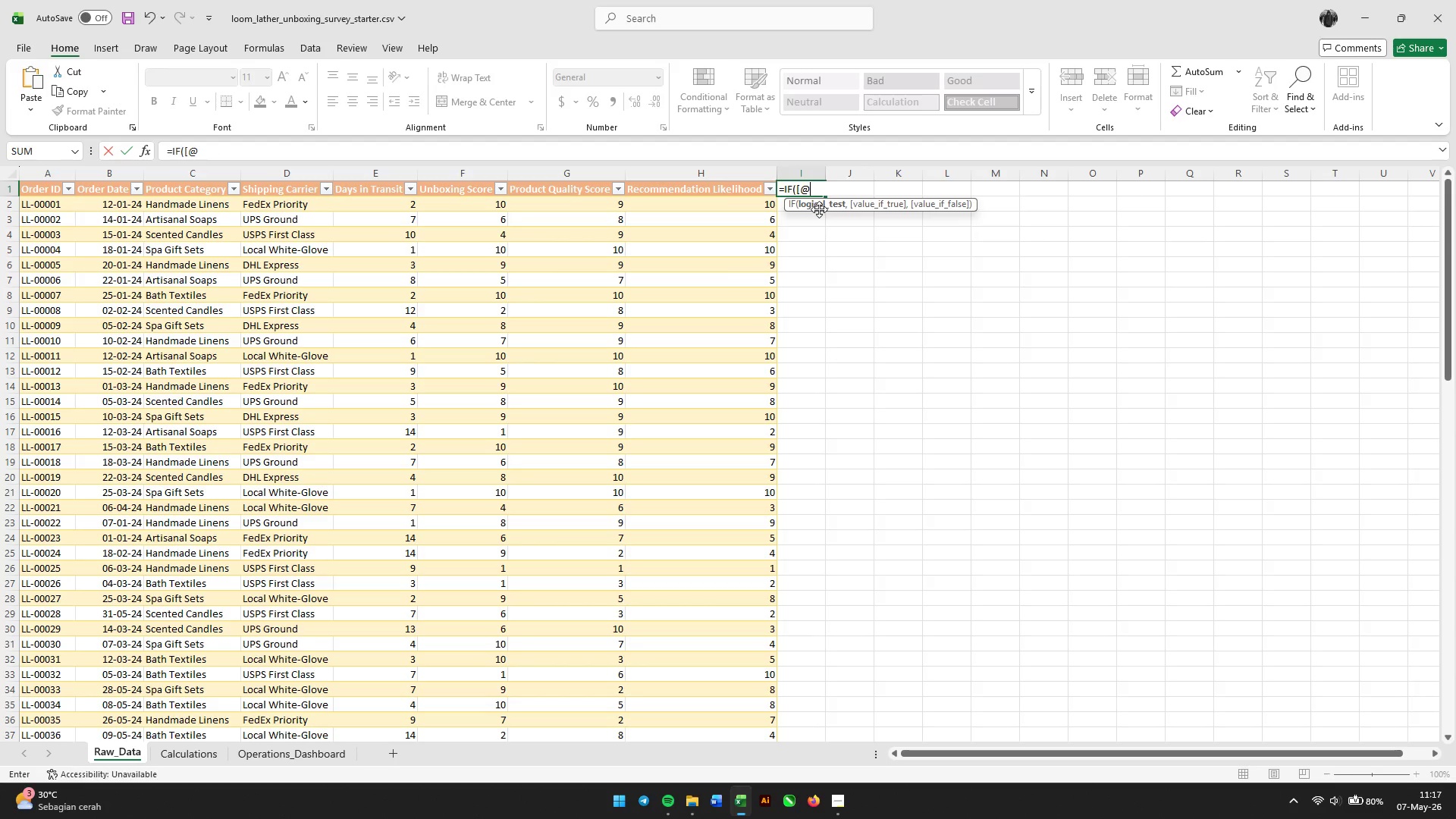 
type(recomm)
key(Backspace)
key(Backspace)
key(Backspace)
key(Backspace)
key(Backspace)
key(Backspace)
type(Recommendation)
 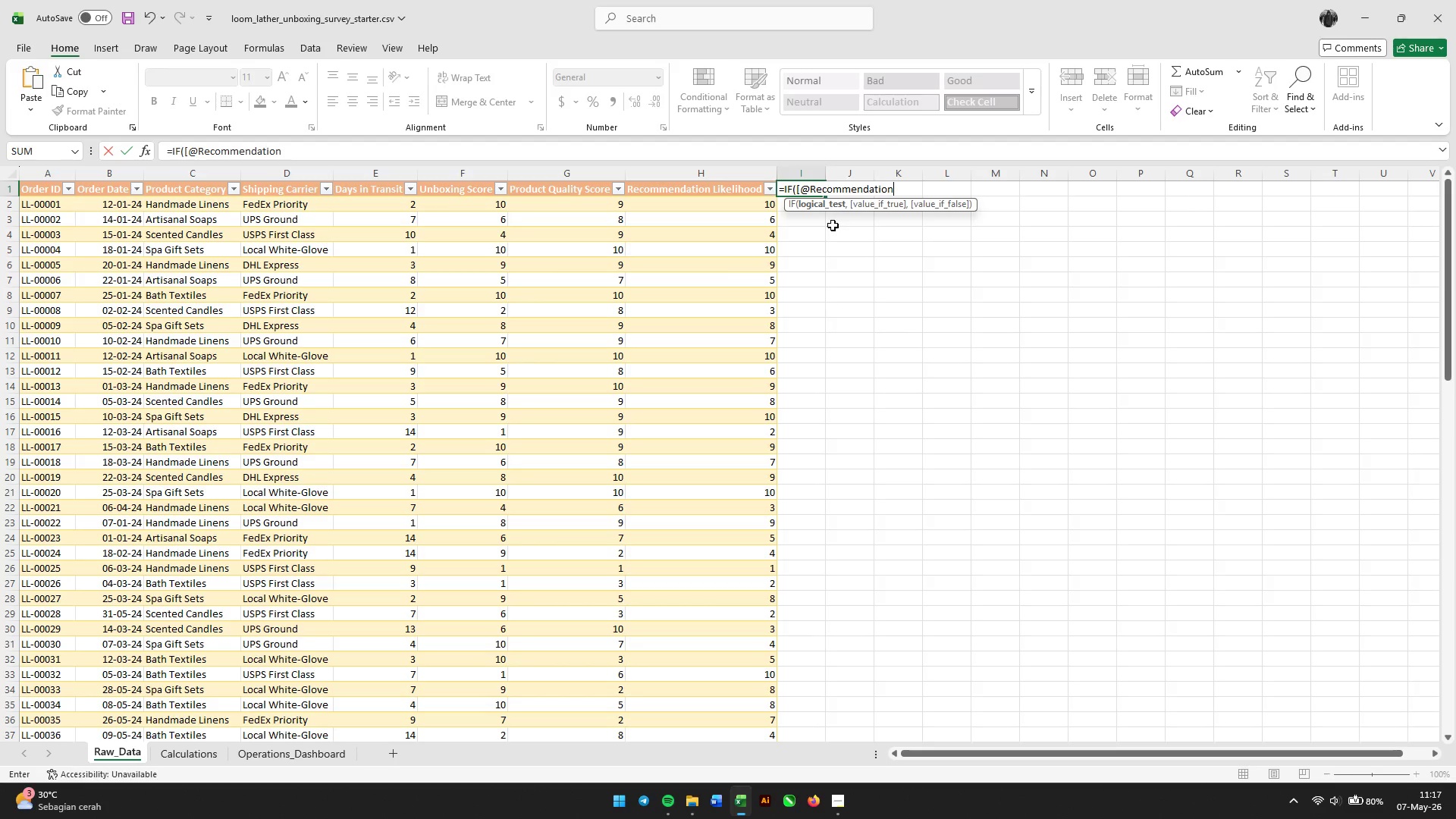 
type(Likelihood)
 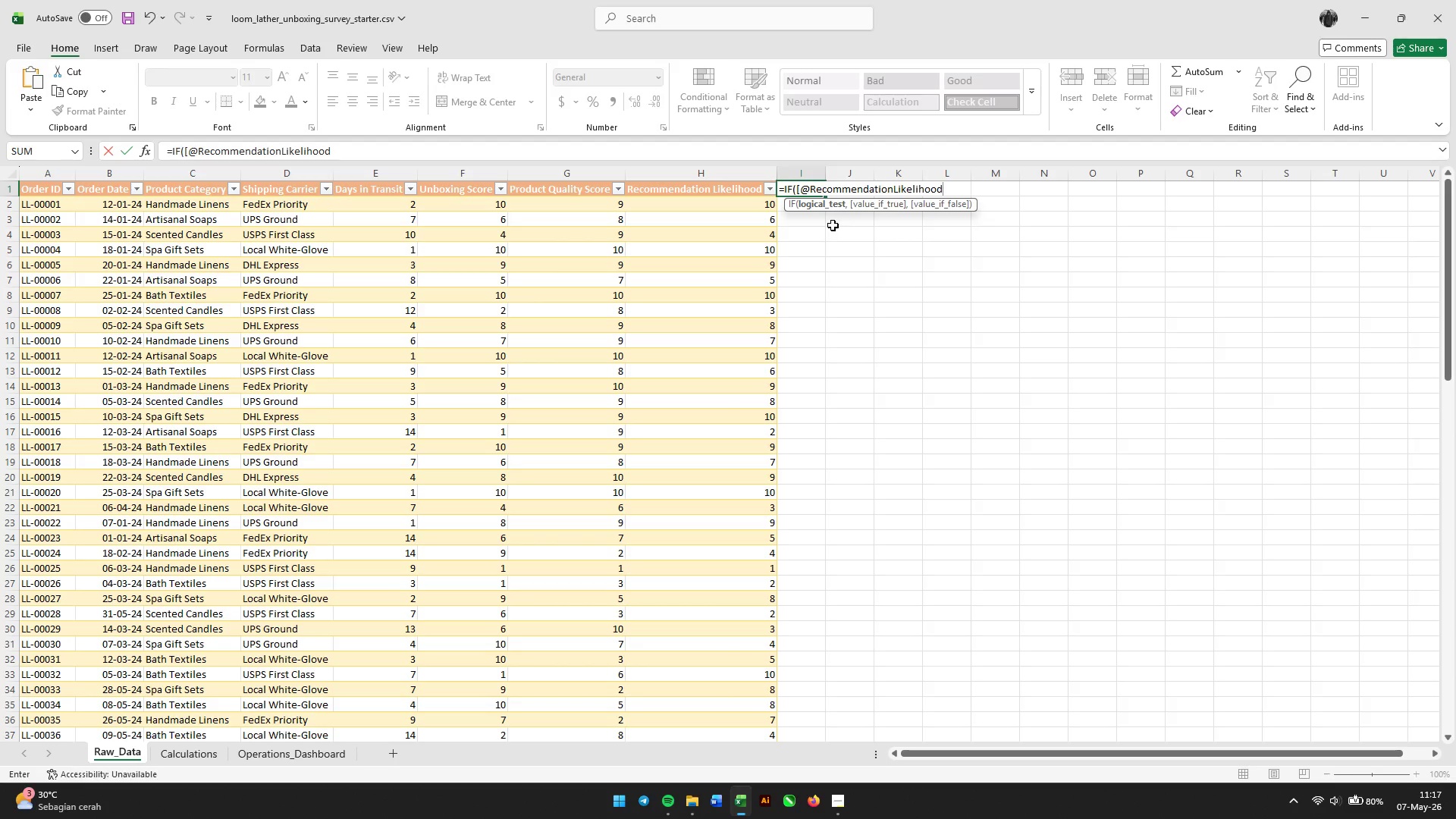 
wait(7.23)
 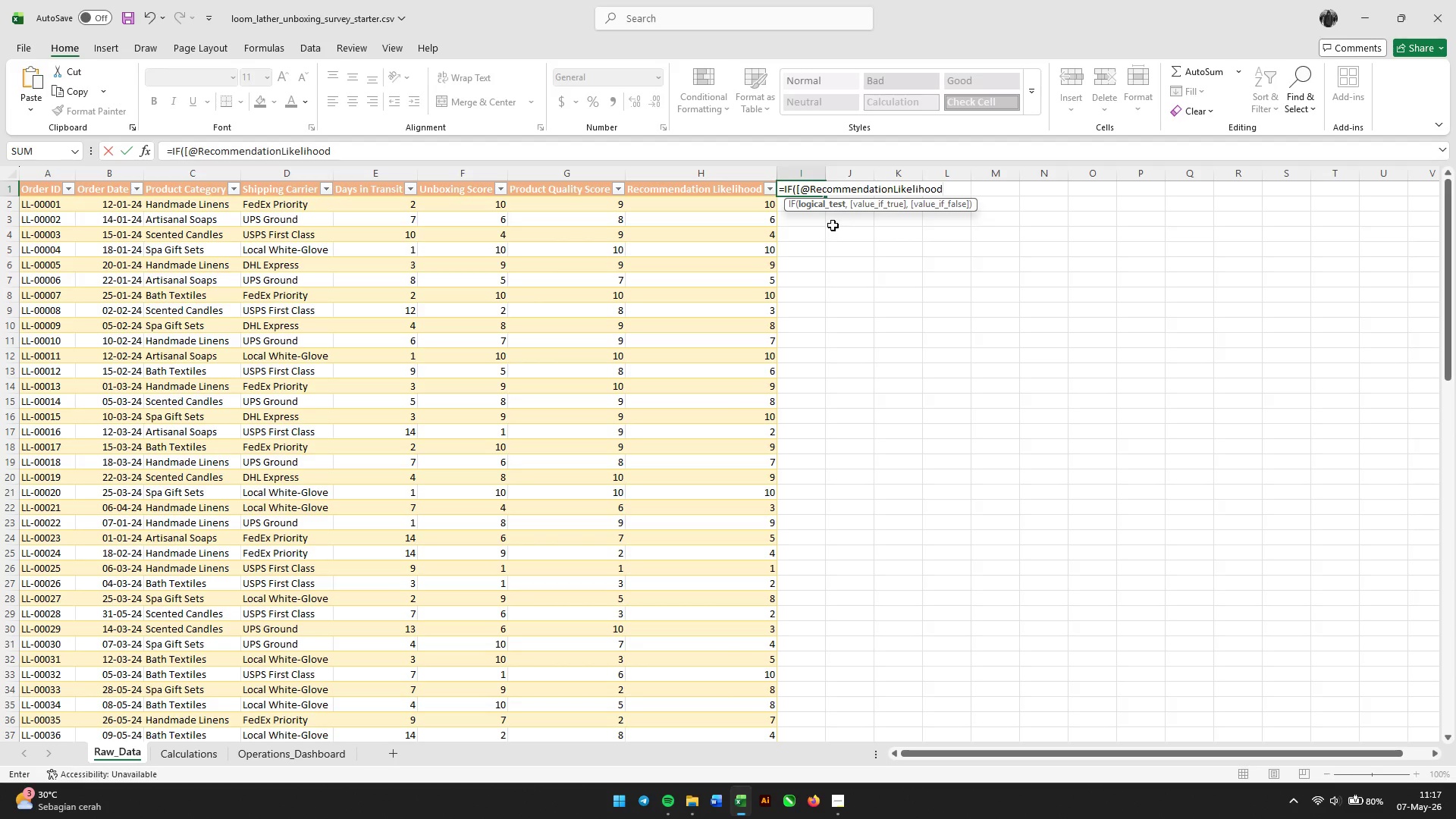 
hold_key(key=ShiftLeft, duration=2.53)
 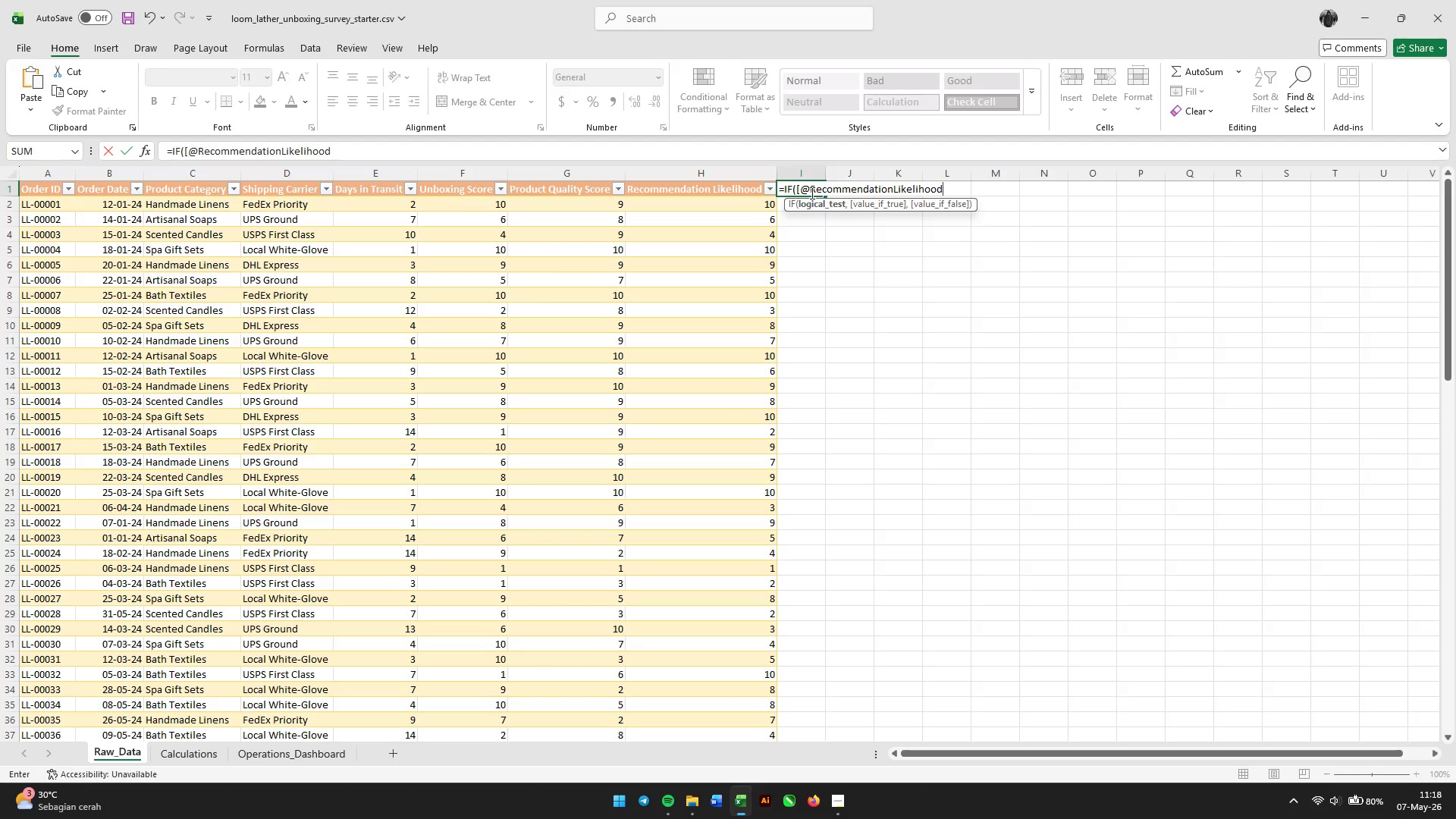 
left_click([811, 190])
 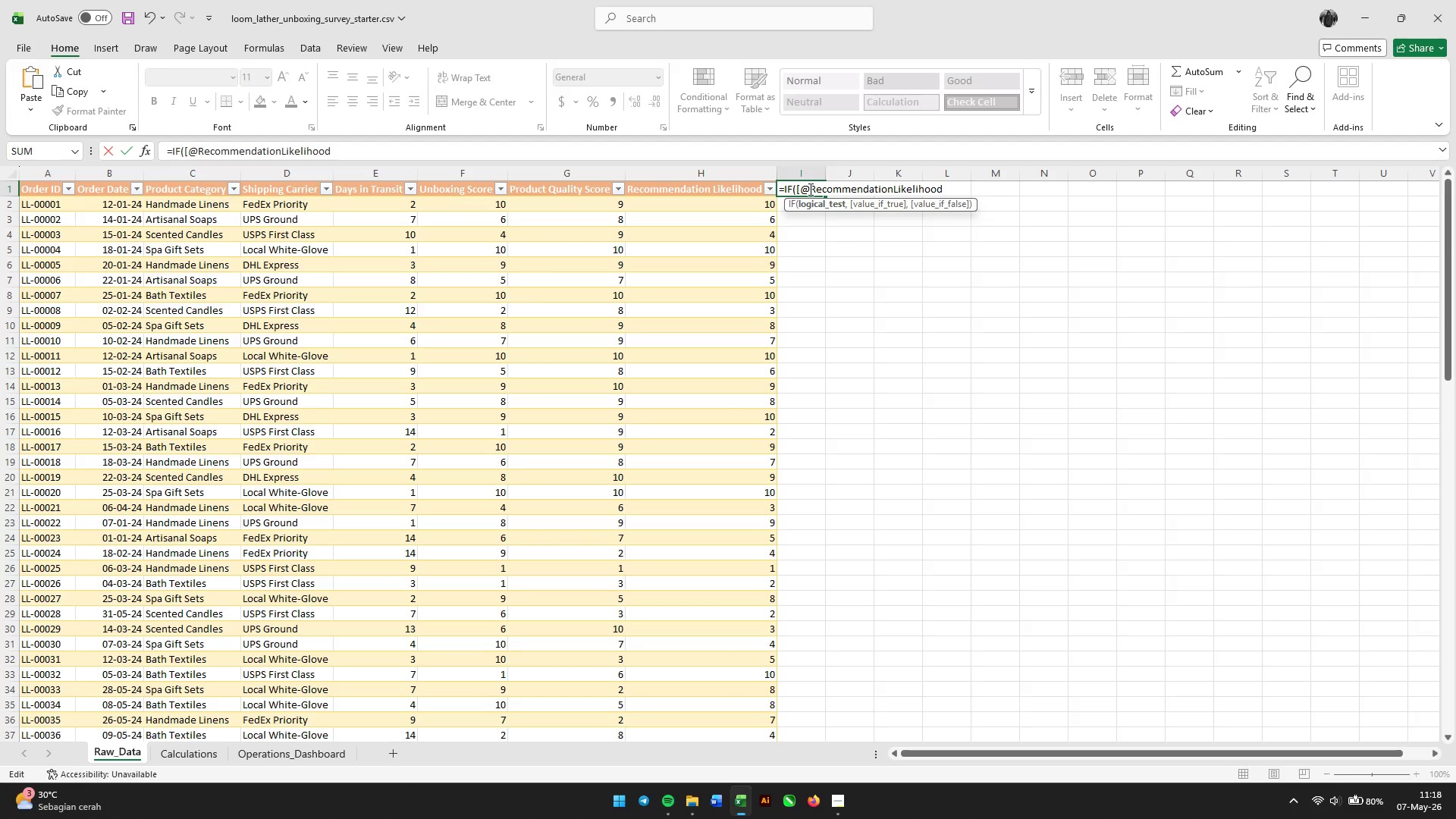 
key(BracketLeft)
 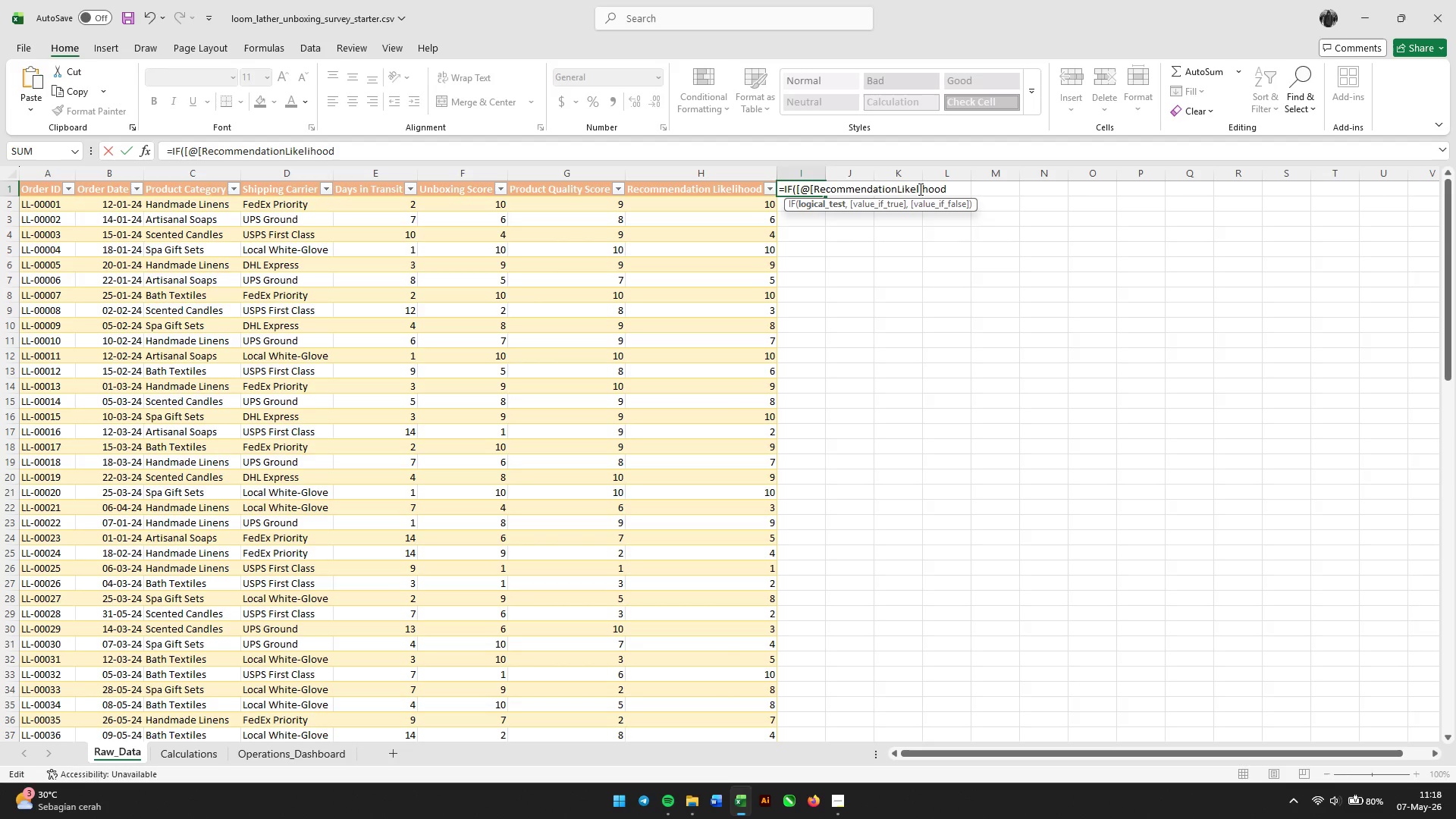 
left_click([962, 190])
 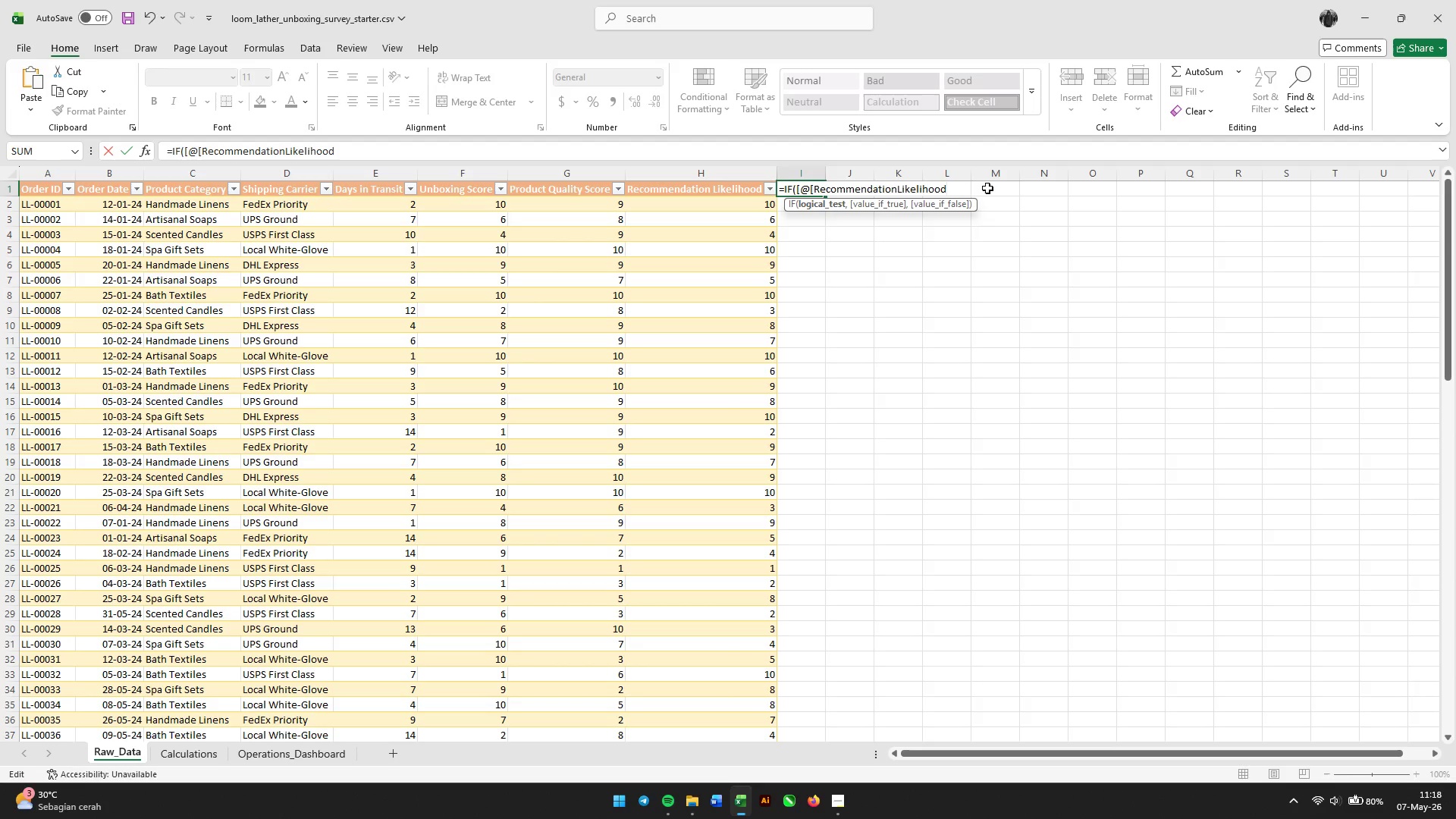 
key(BracketRight)
 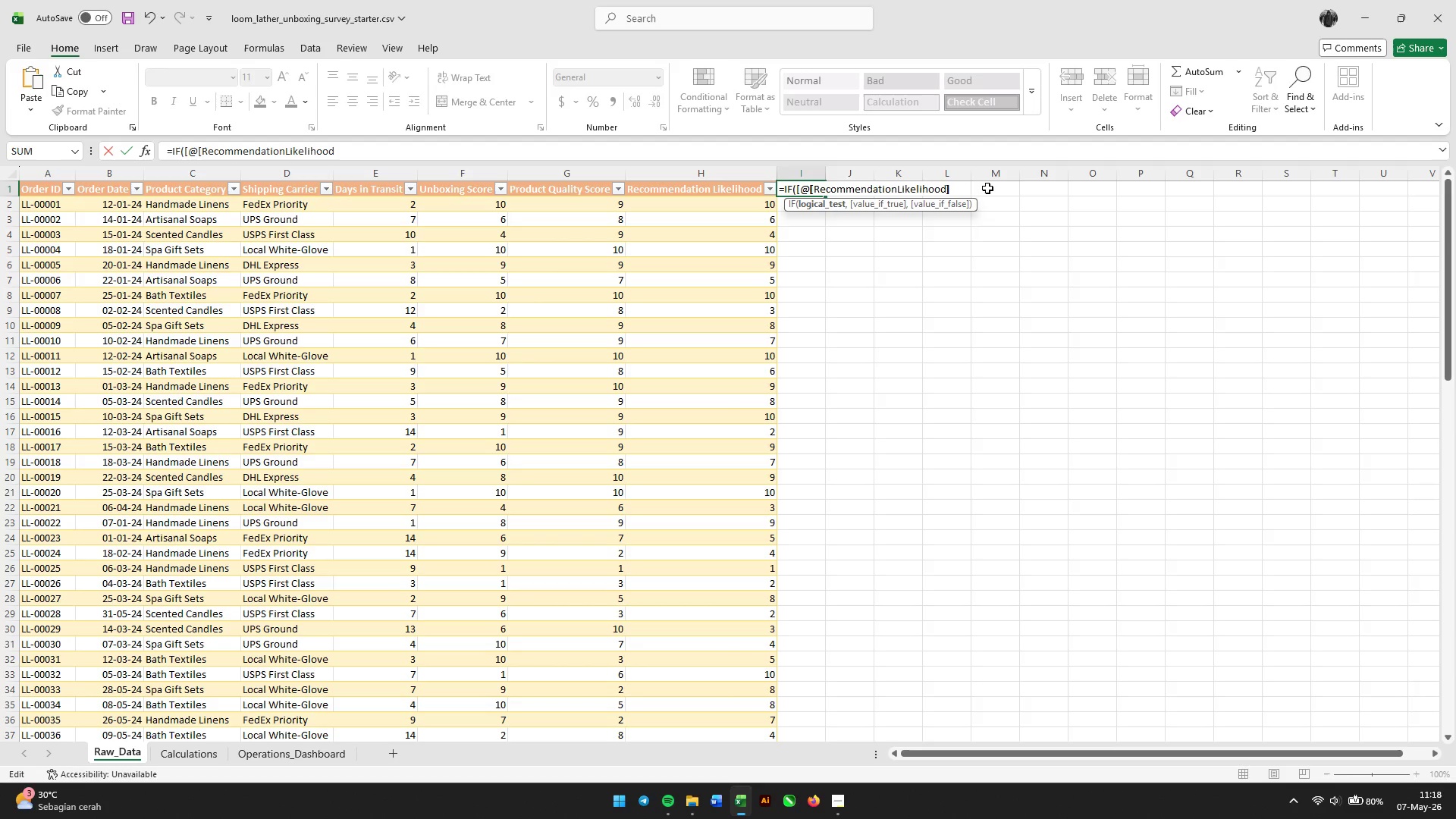 
key(BracketRight)
 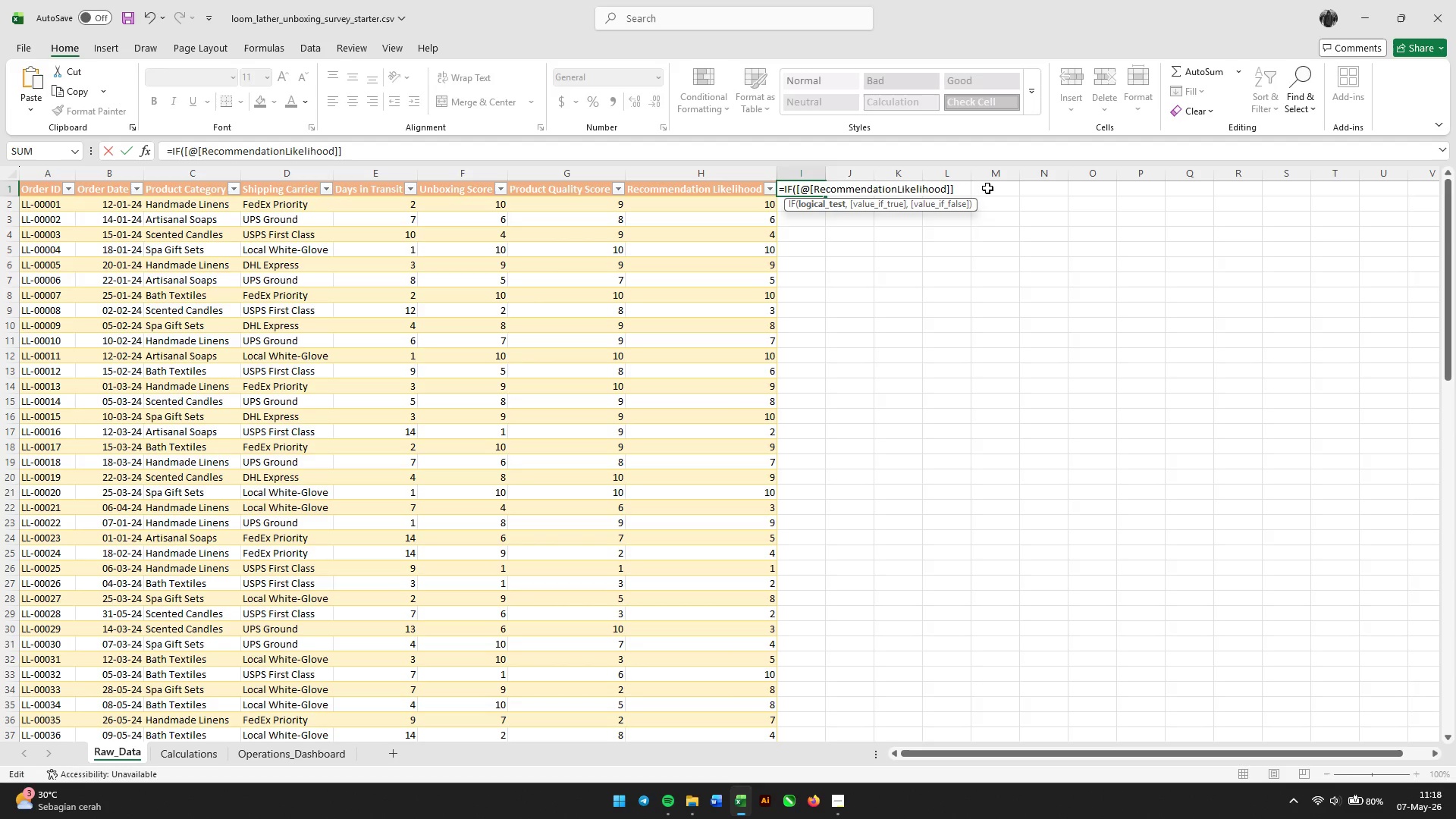 
key(Shift+Period)
 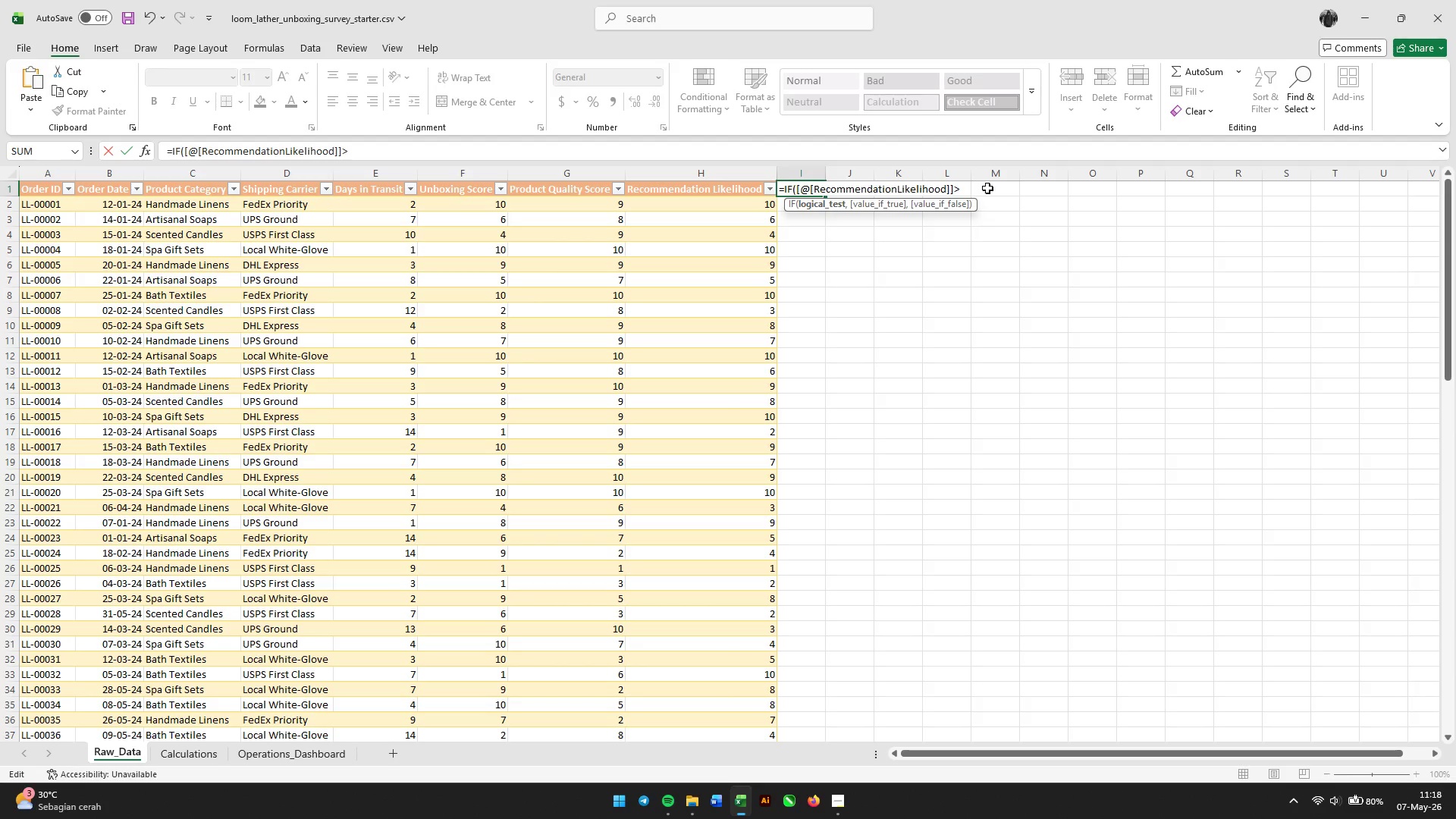 
key(Numpad9)
 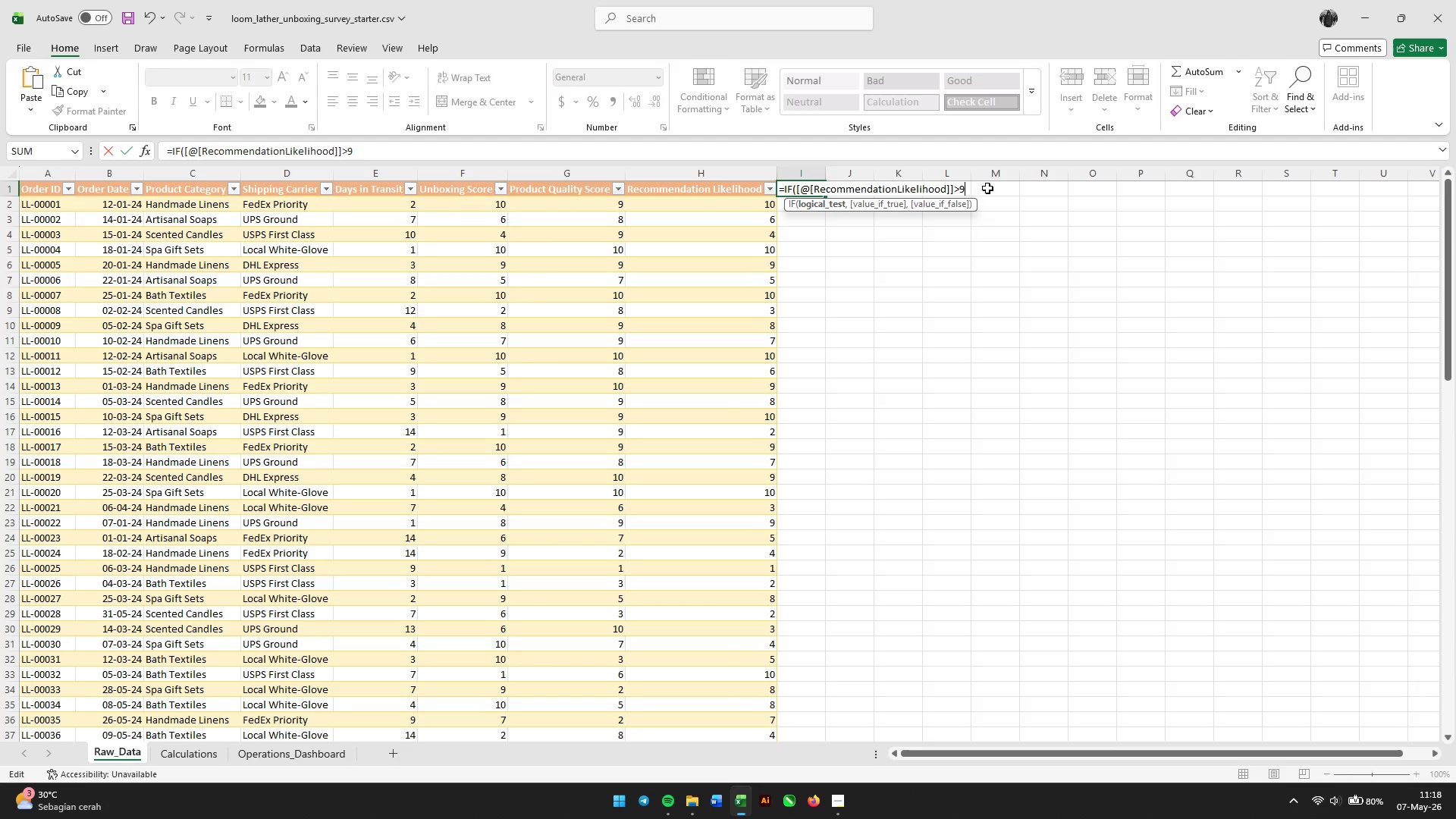 
key(Backspace)
 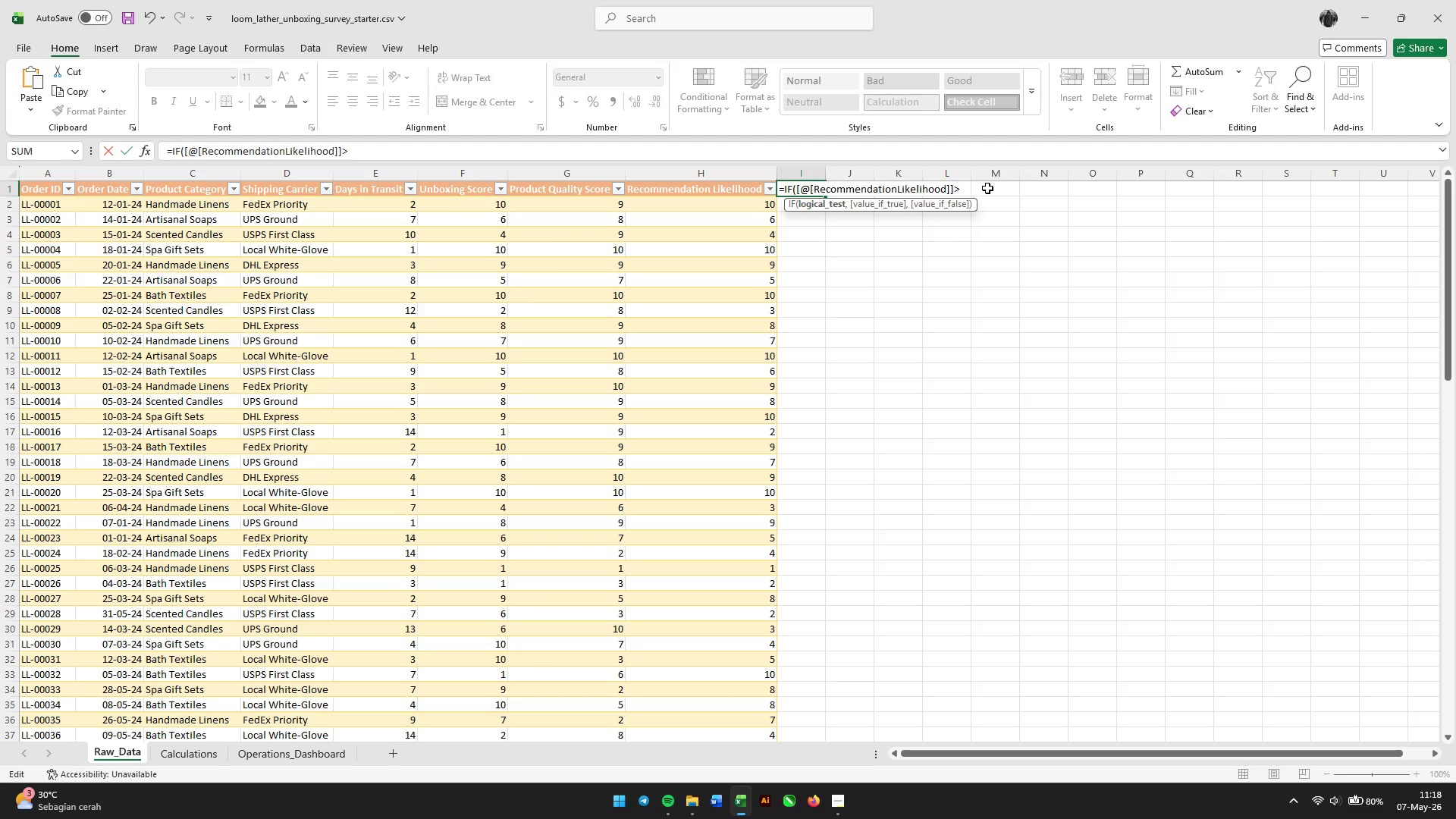 
key(Equal)
 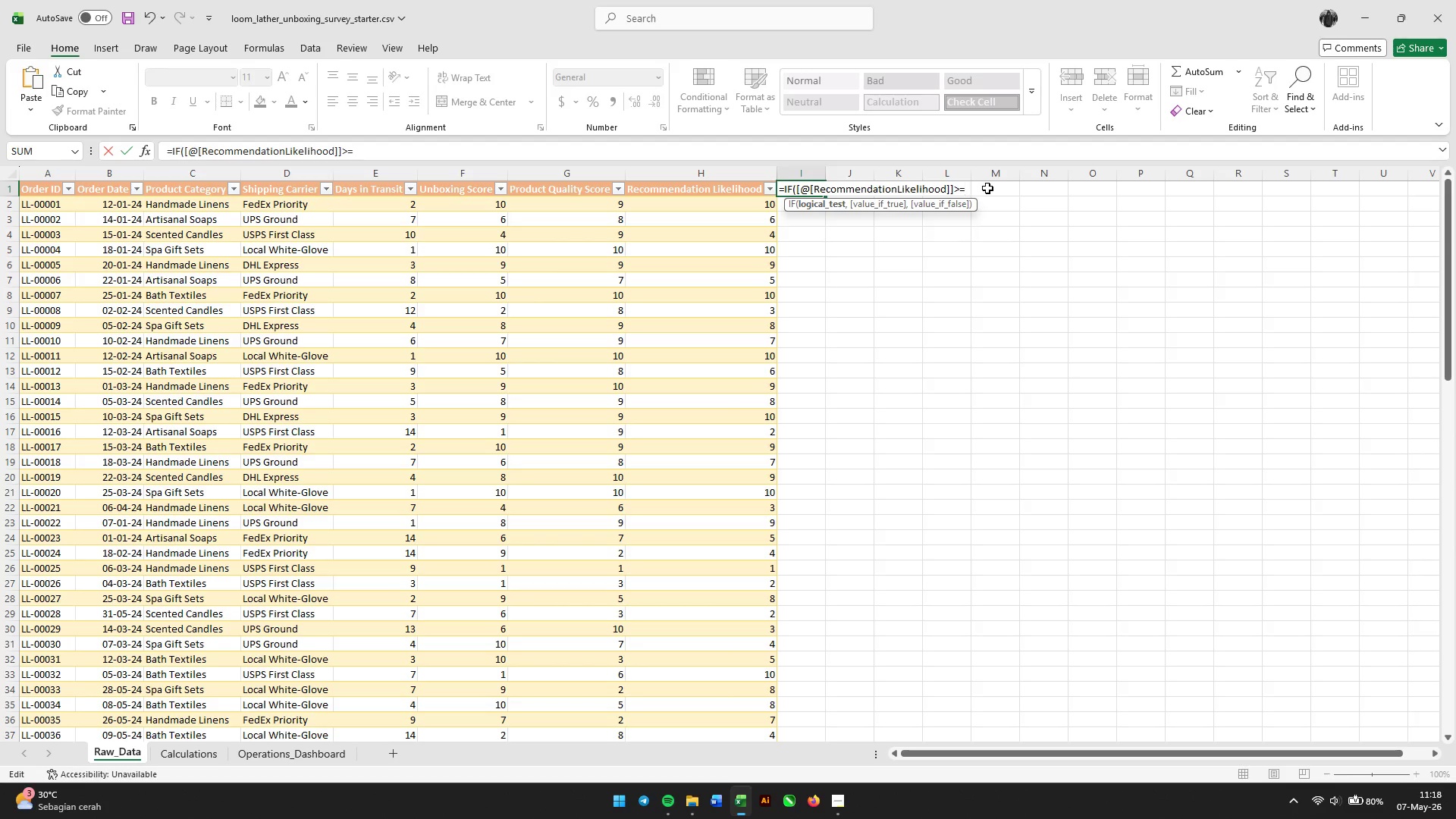 
key(Numpad9)
 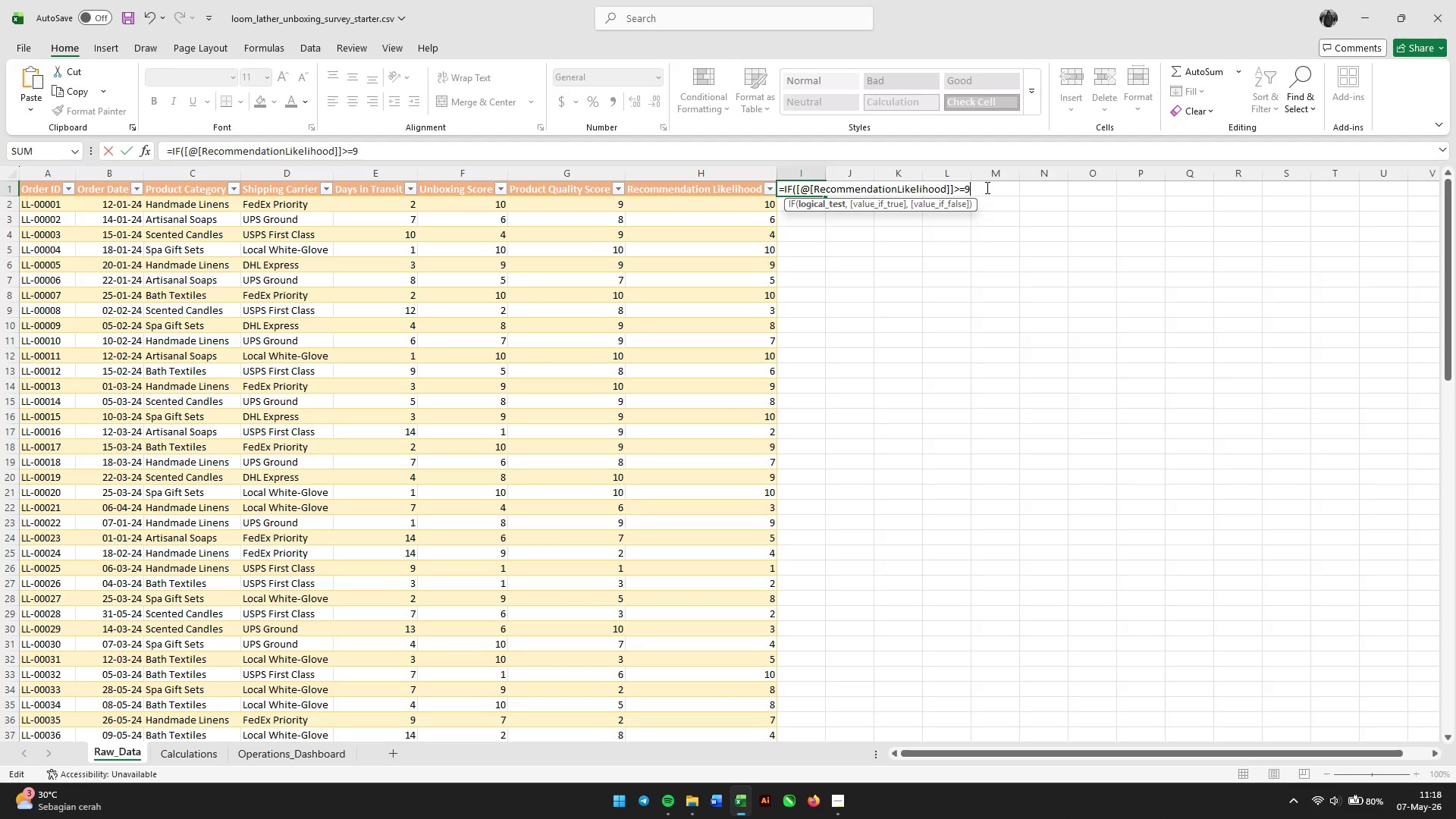 
type(,"Promoter)
 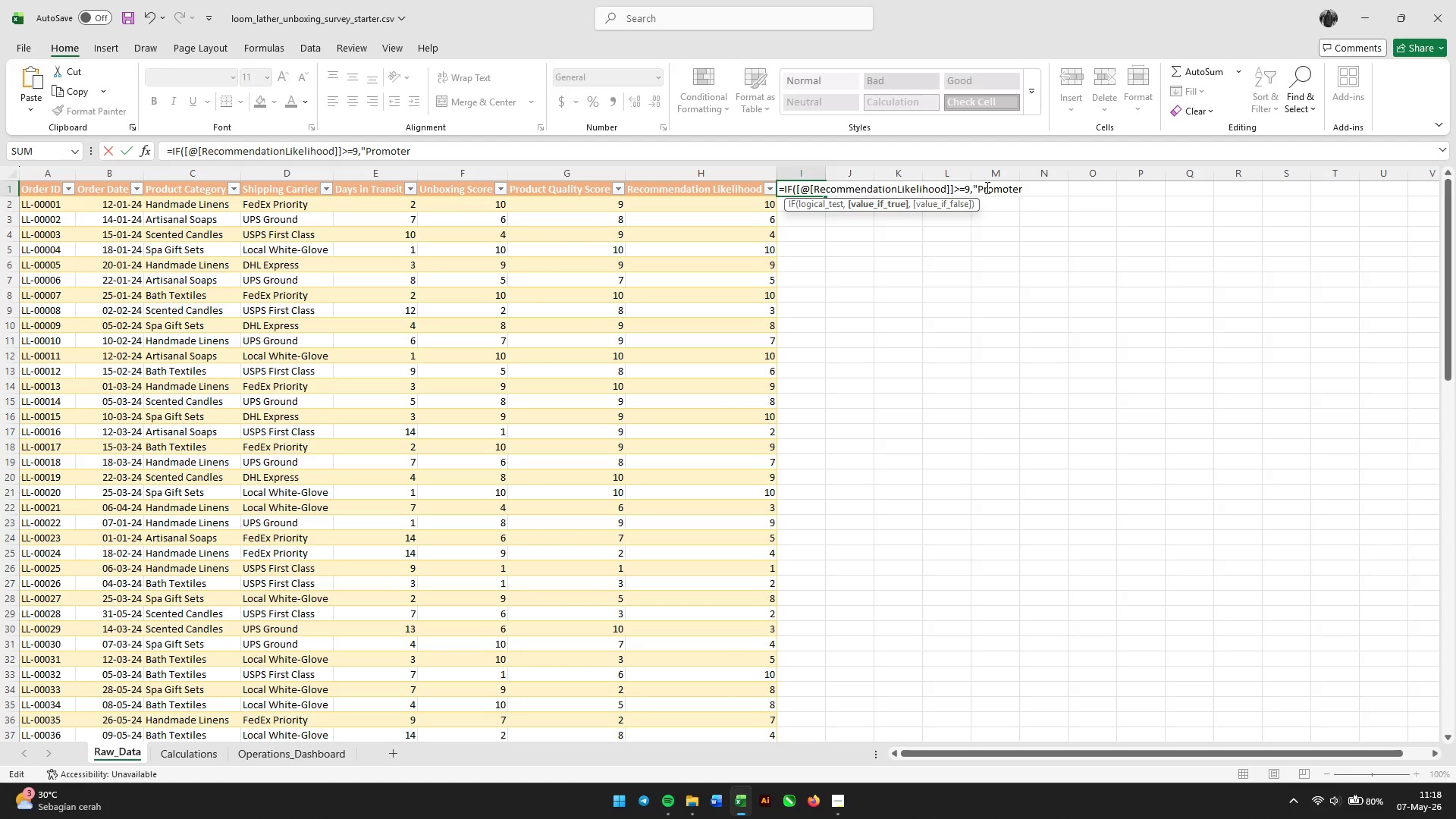 
wait(11.45)
 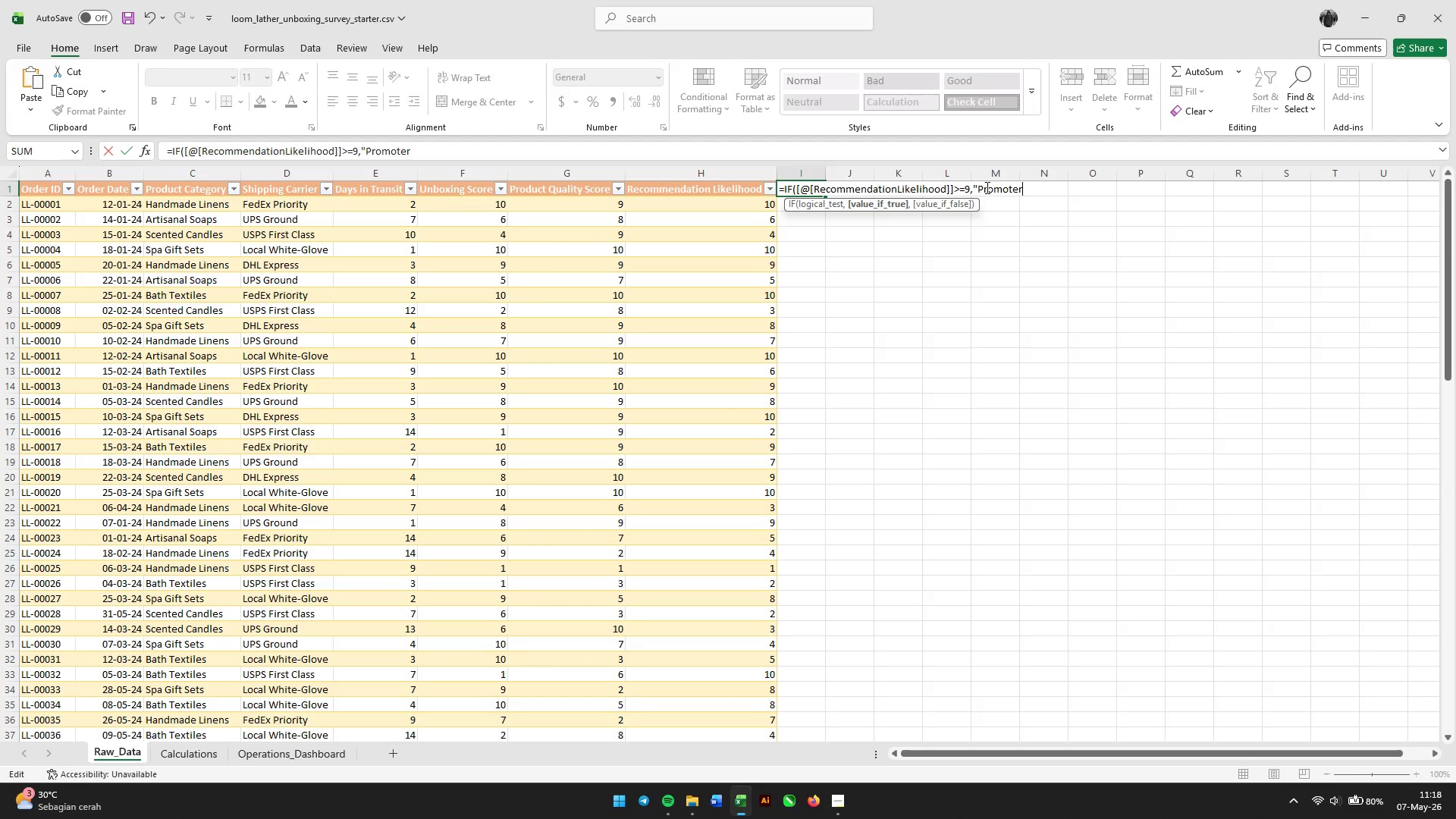 
type(",ifq)
key(Backspace)
key(Tab)
 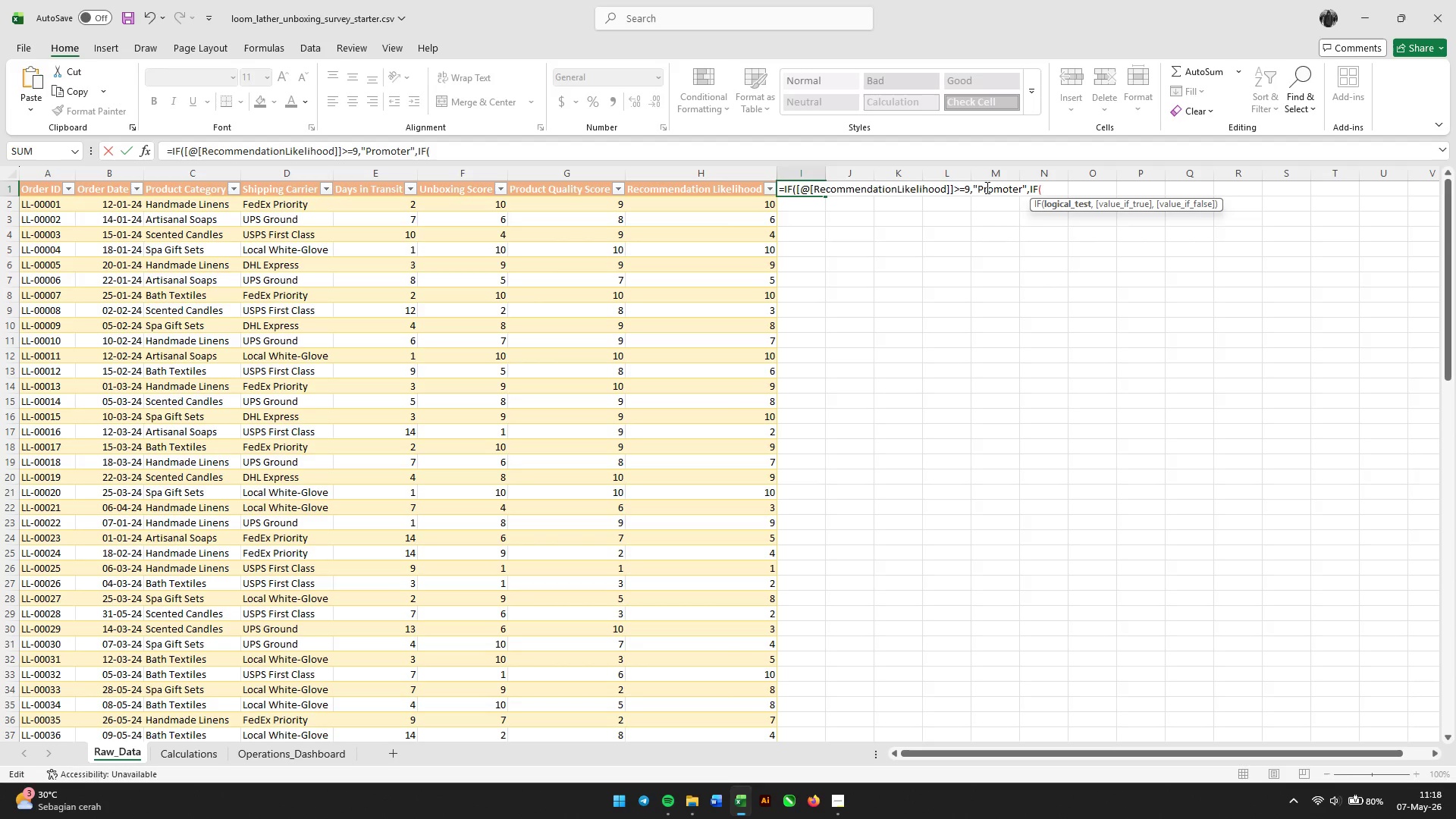 
key(Shift+BracketLeft)
 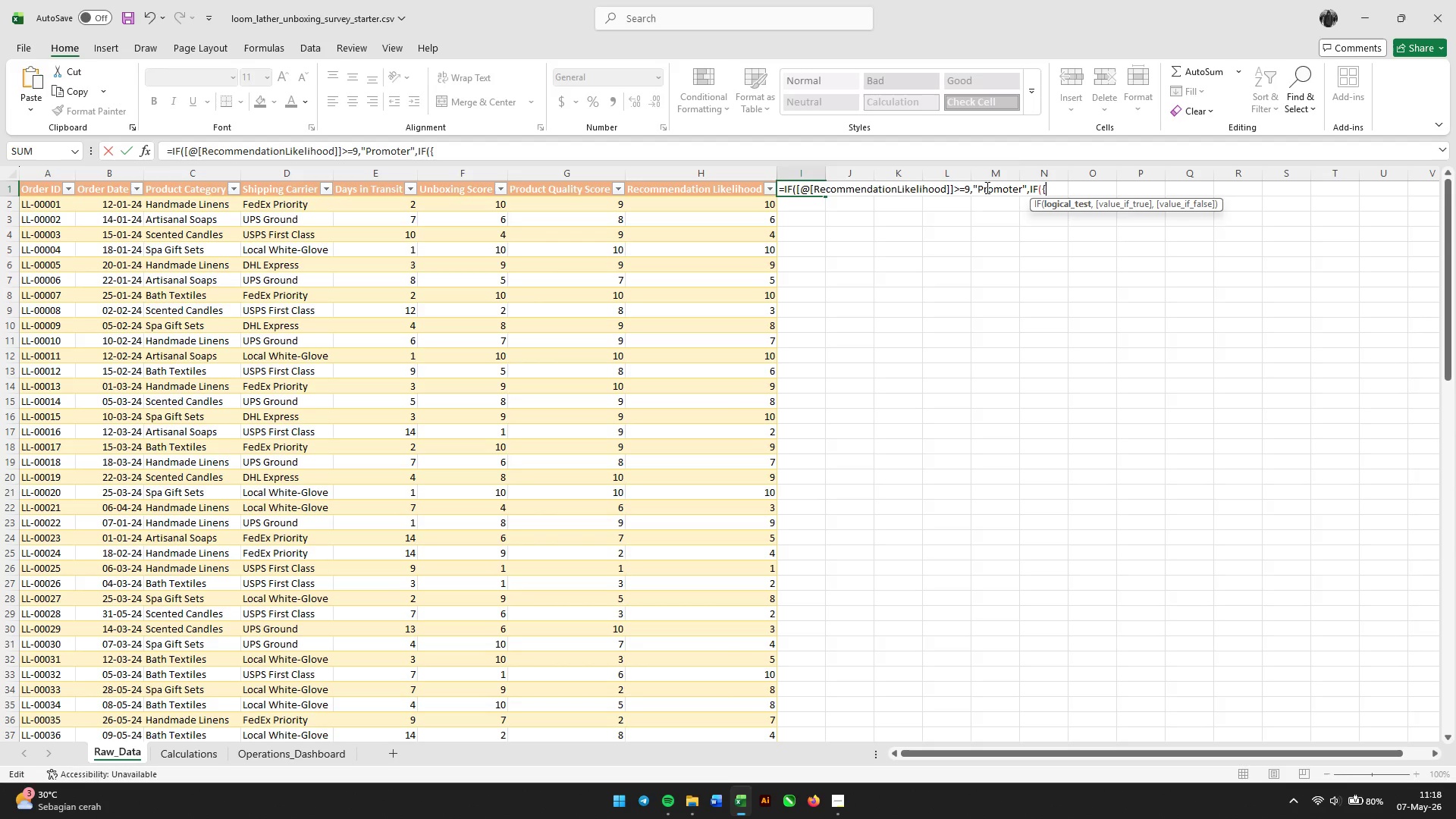 
key(Shift+2)
 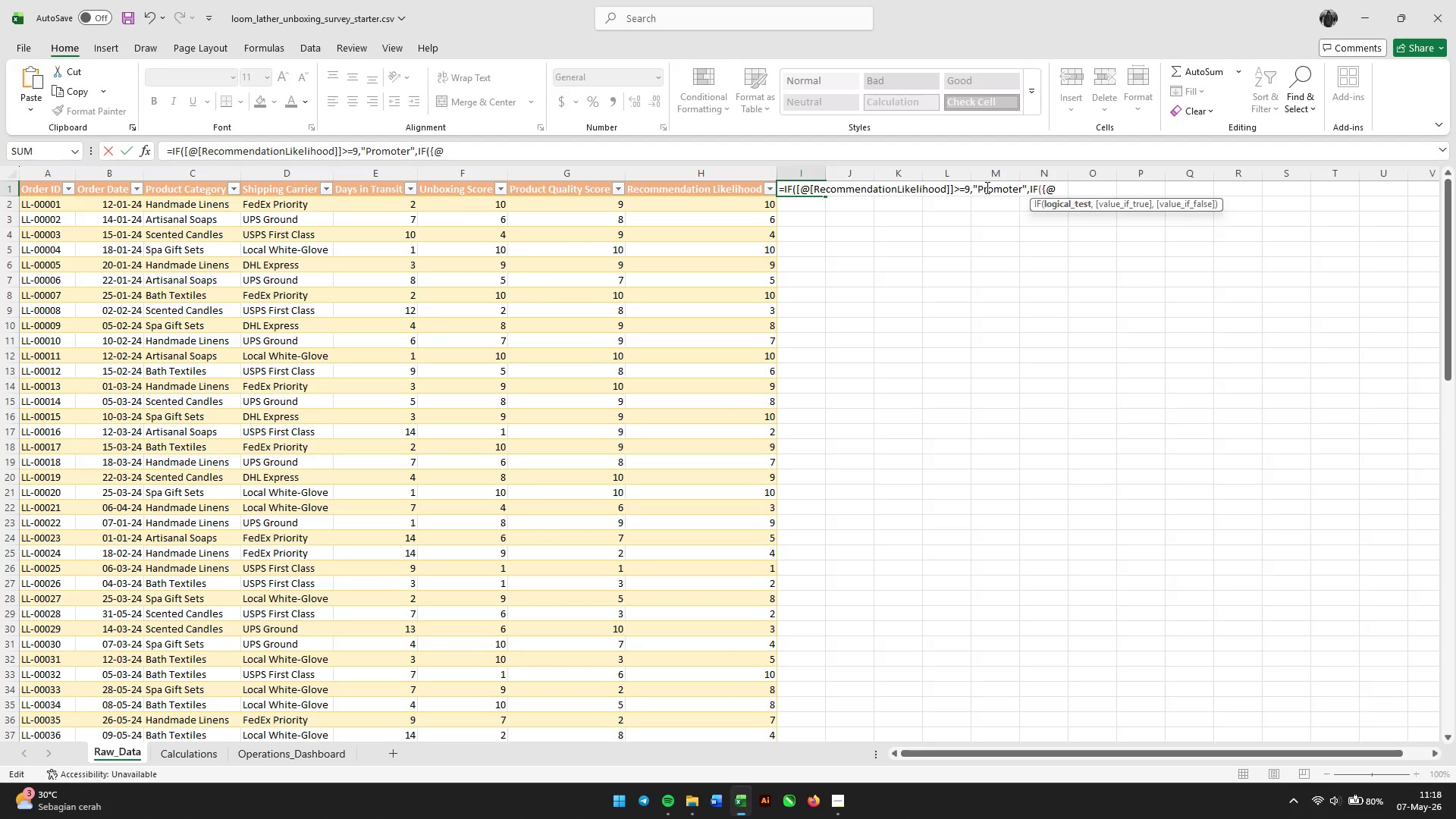 
key(Shift+BracketLeft)
 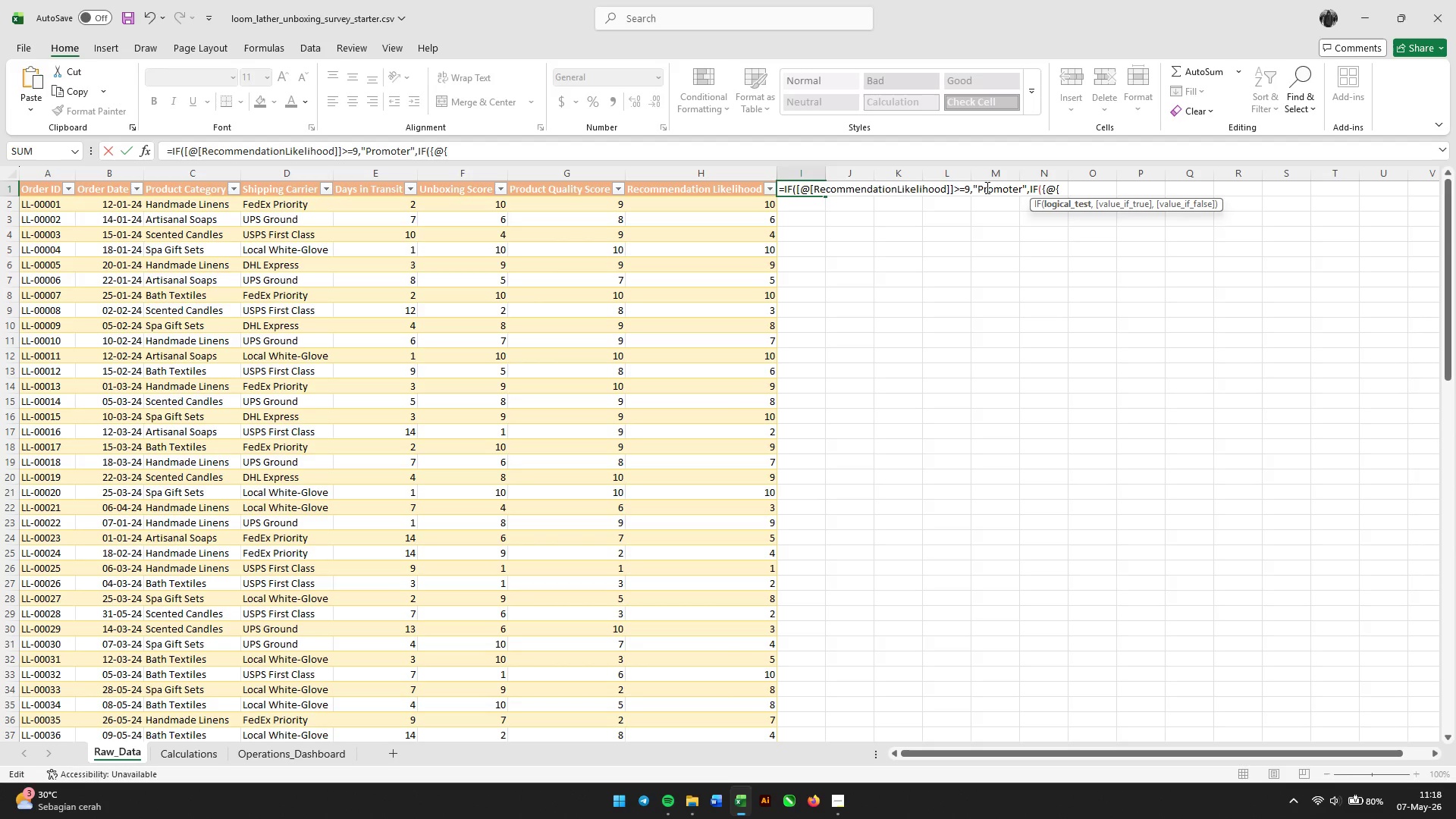 
key(NumLock)
 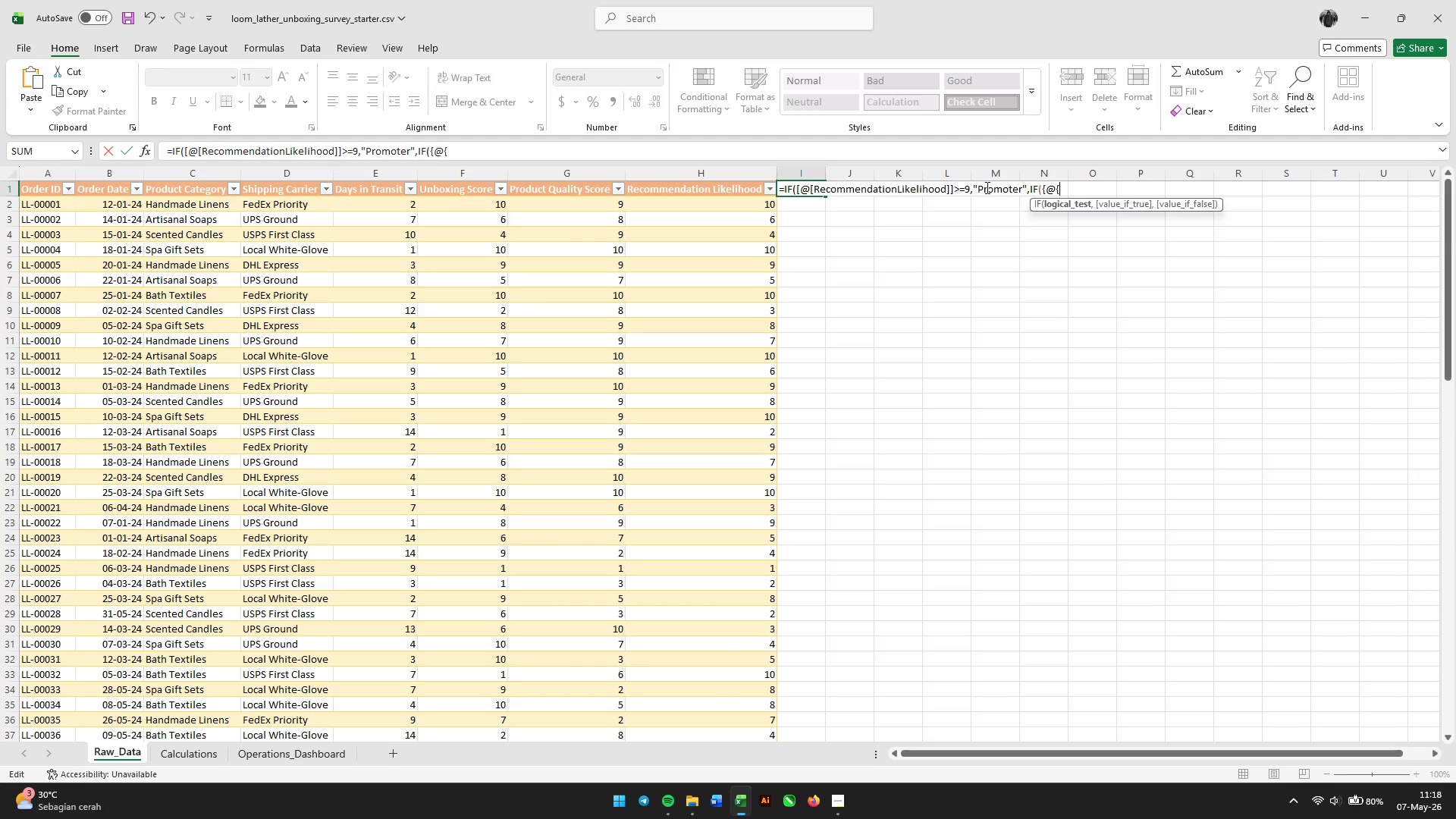 
key(NumLock)
 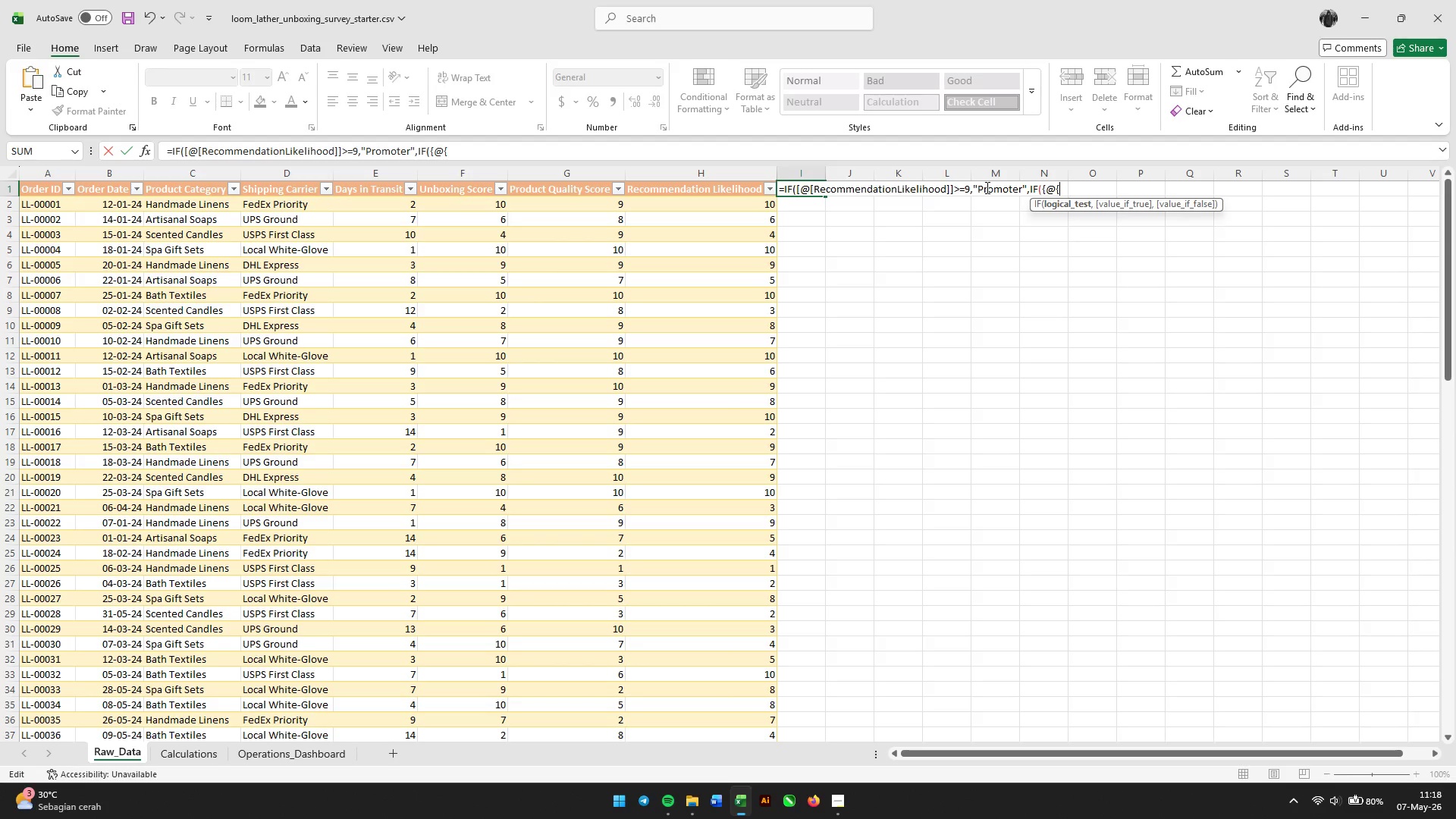 
key(Backspace)
 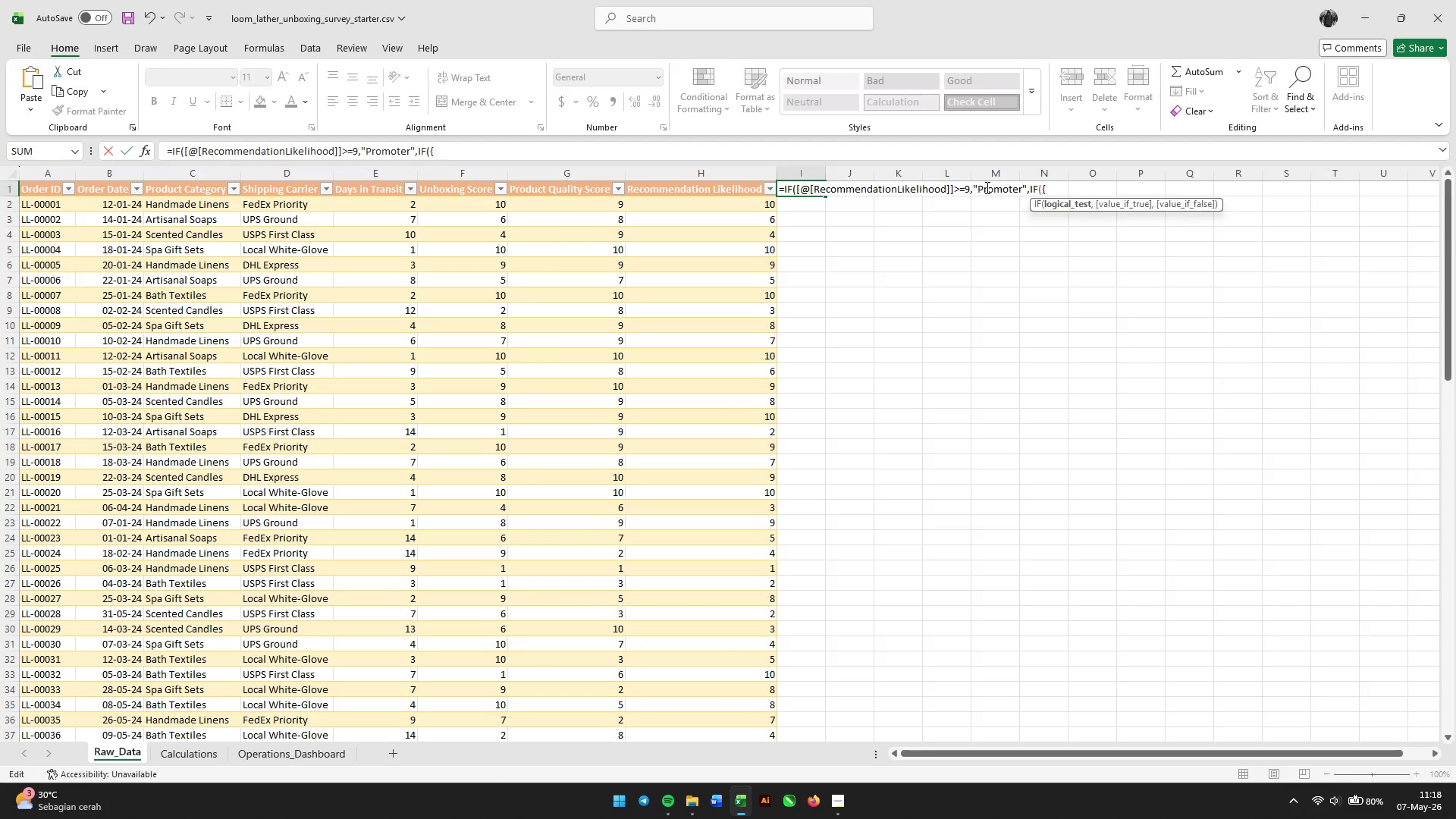 
key(Backspace)
 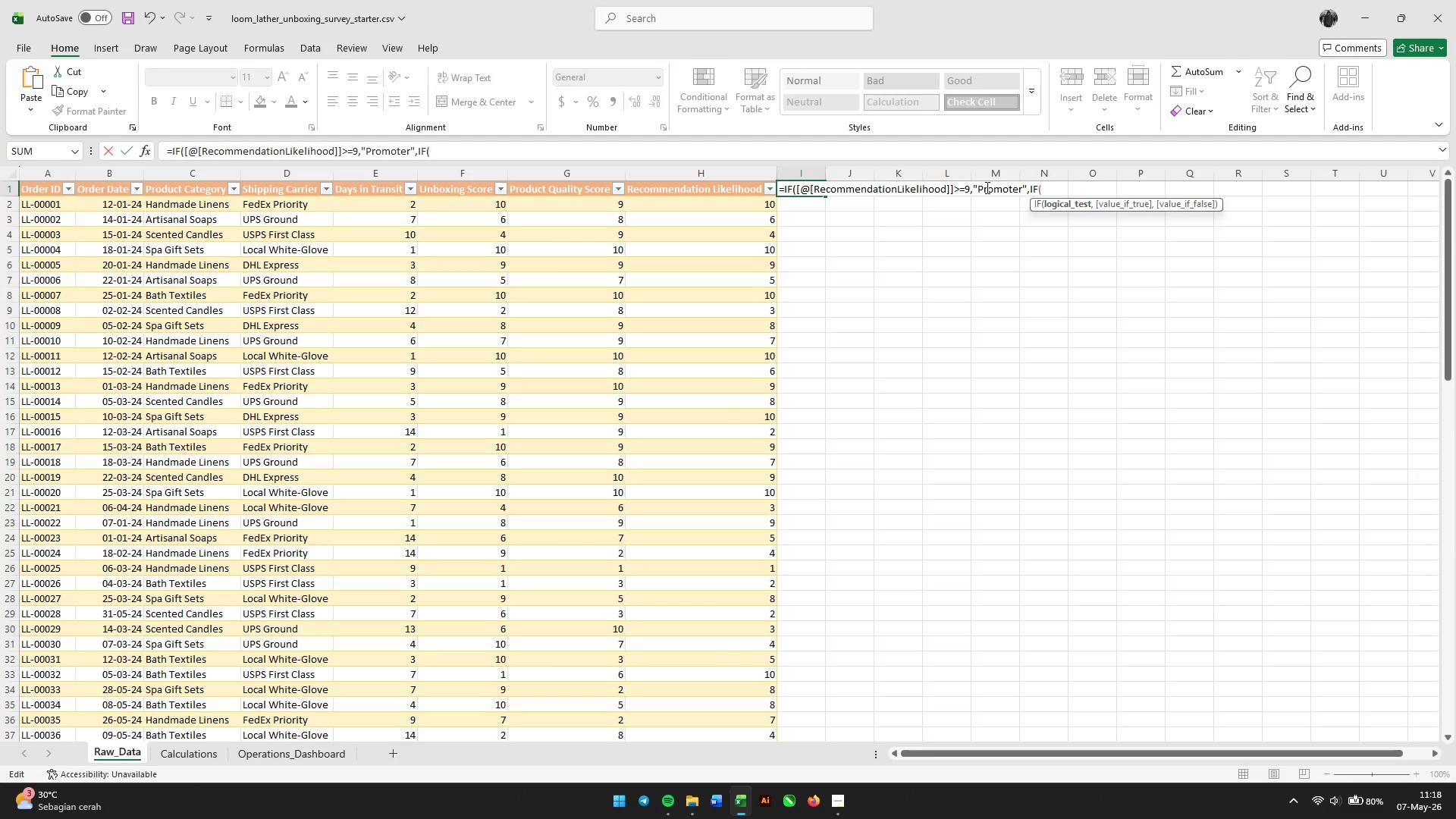 
key(Backspace)
 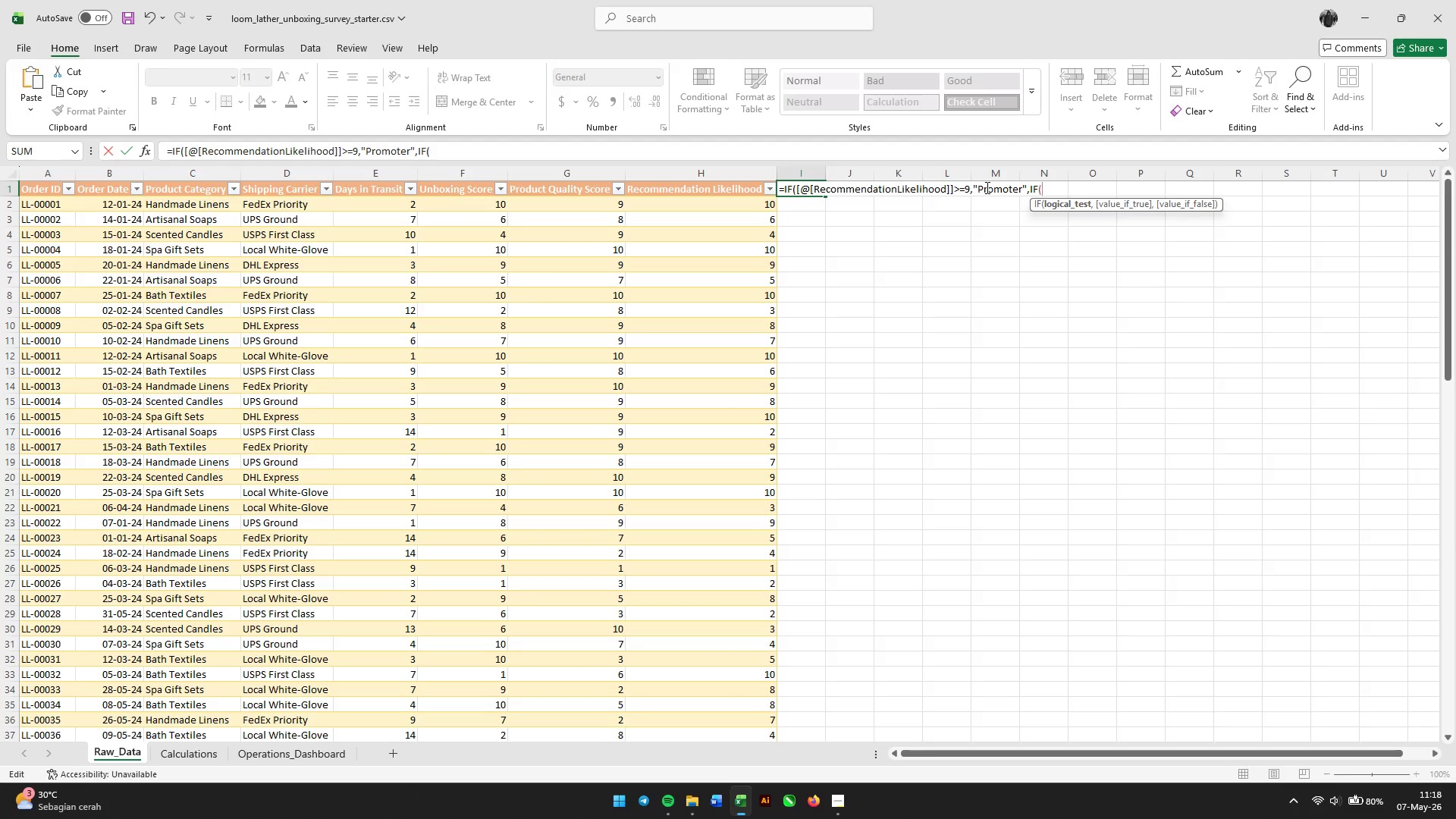 
key(BracketLeft)
 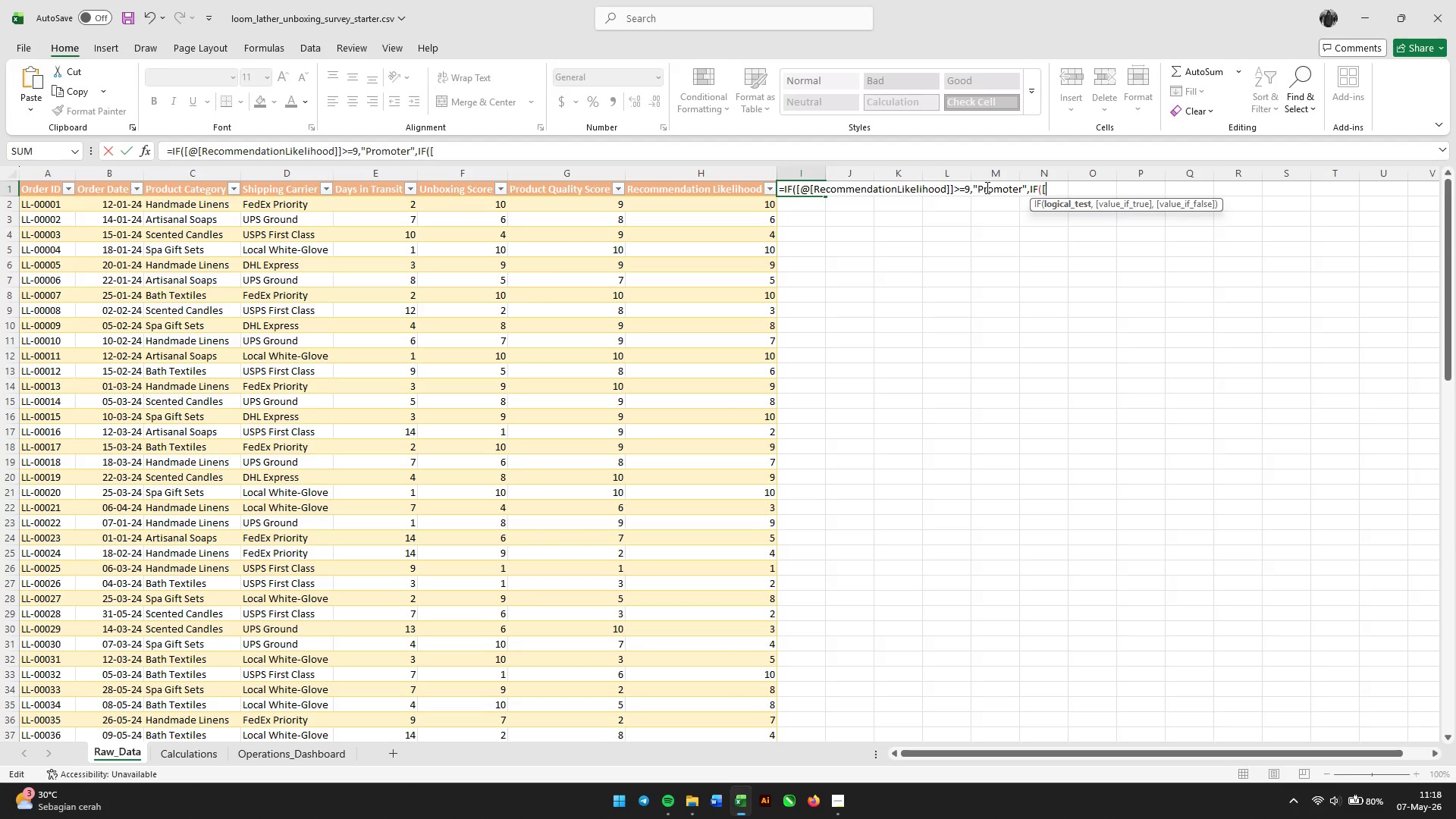 
key(Backspace)
 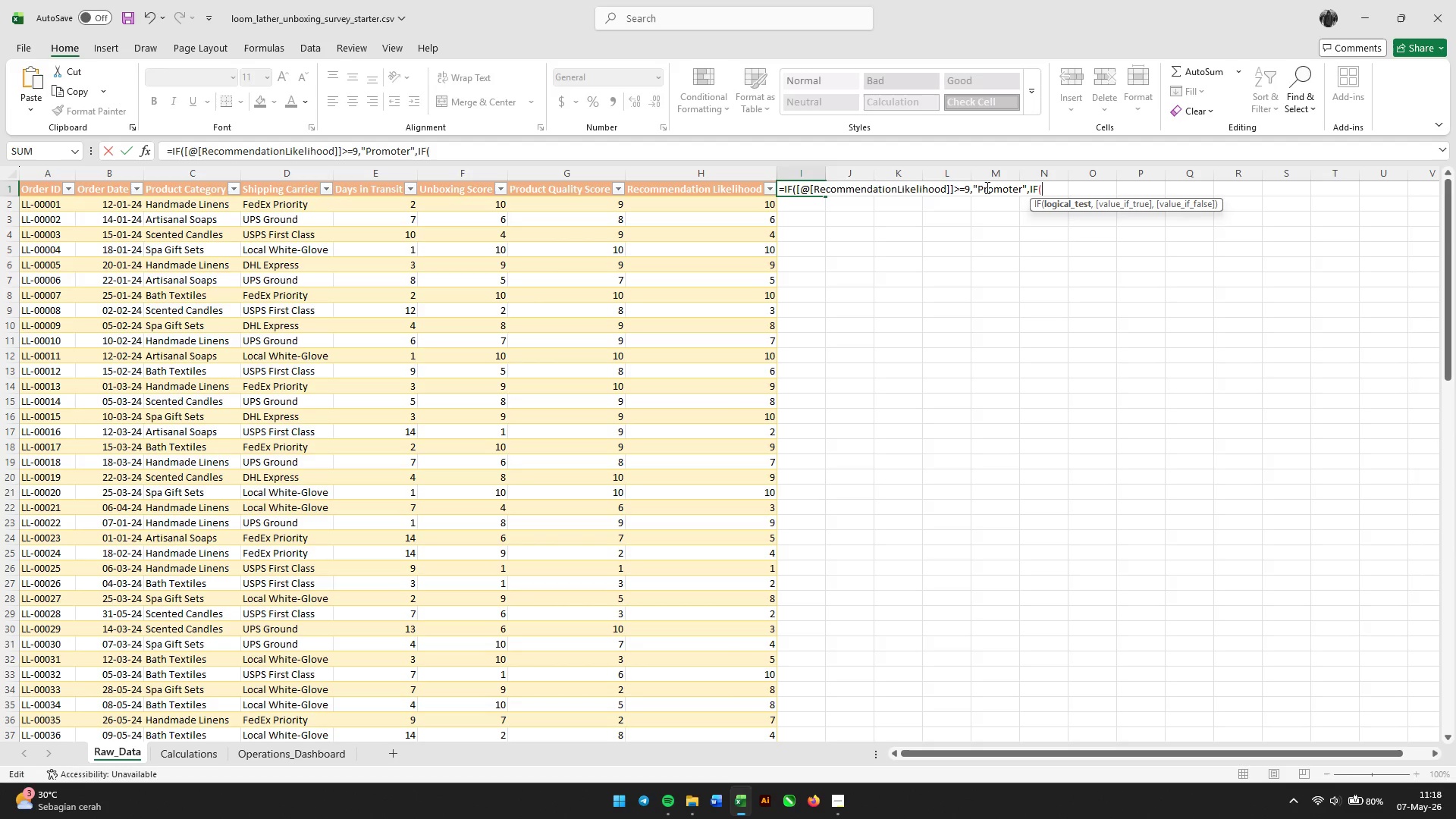 
hold_key(key=ShiftLeft, duration=1.58)
 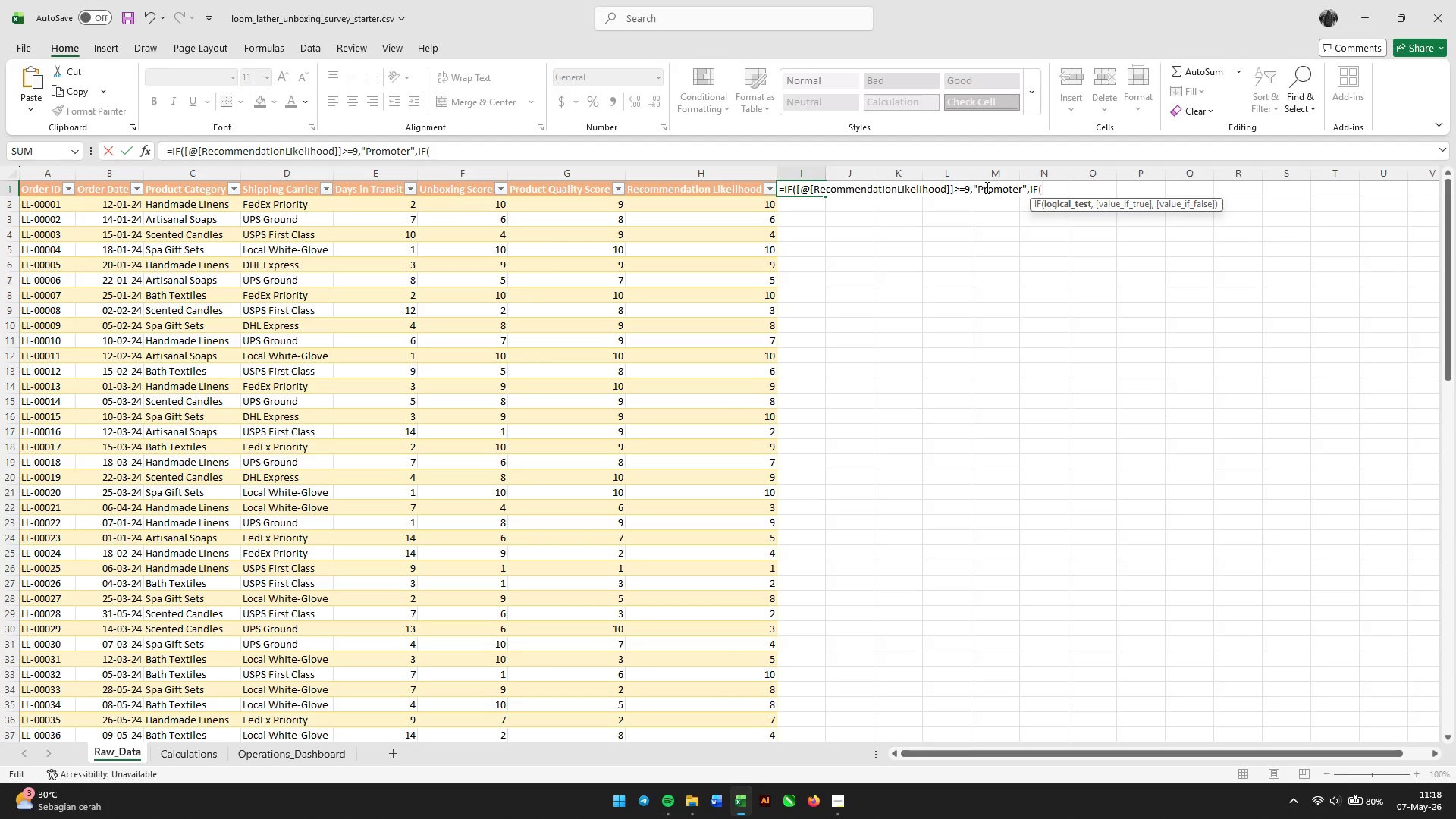 
type([@[Recomendation )
key(Backspace)
 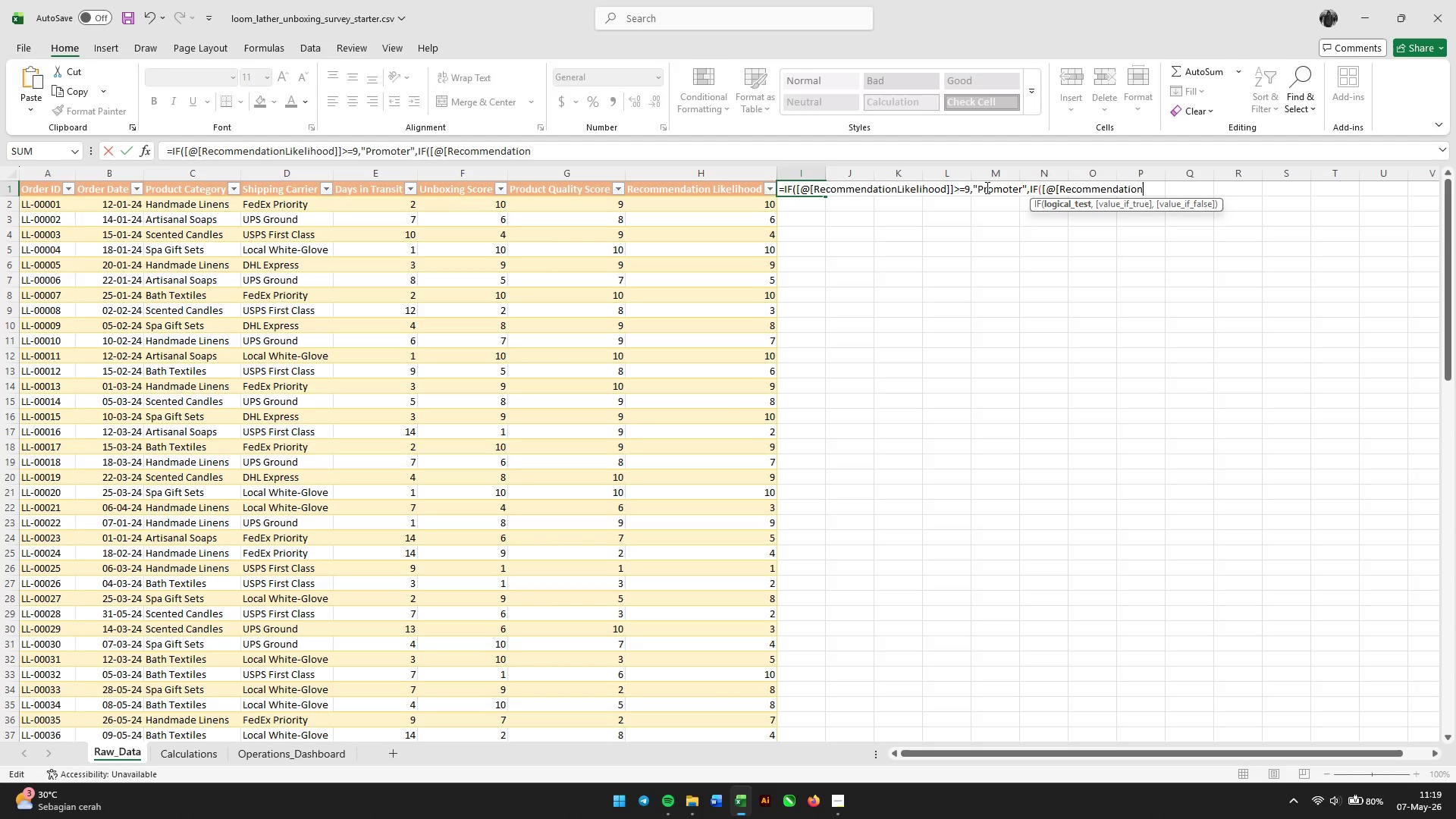 
type(Likelihoo)
 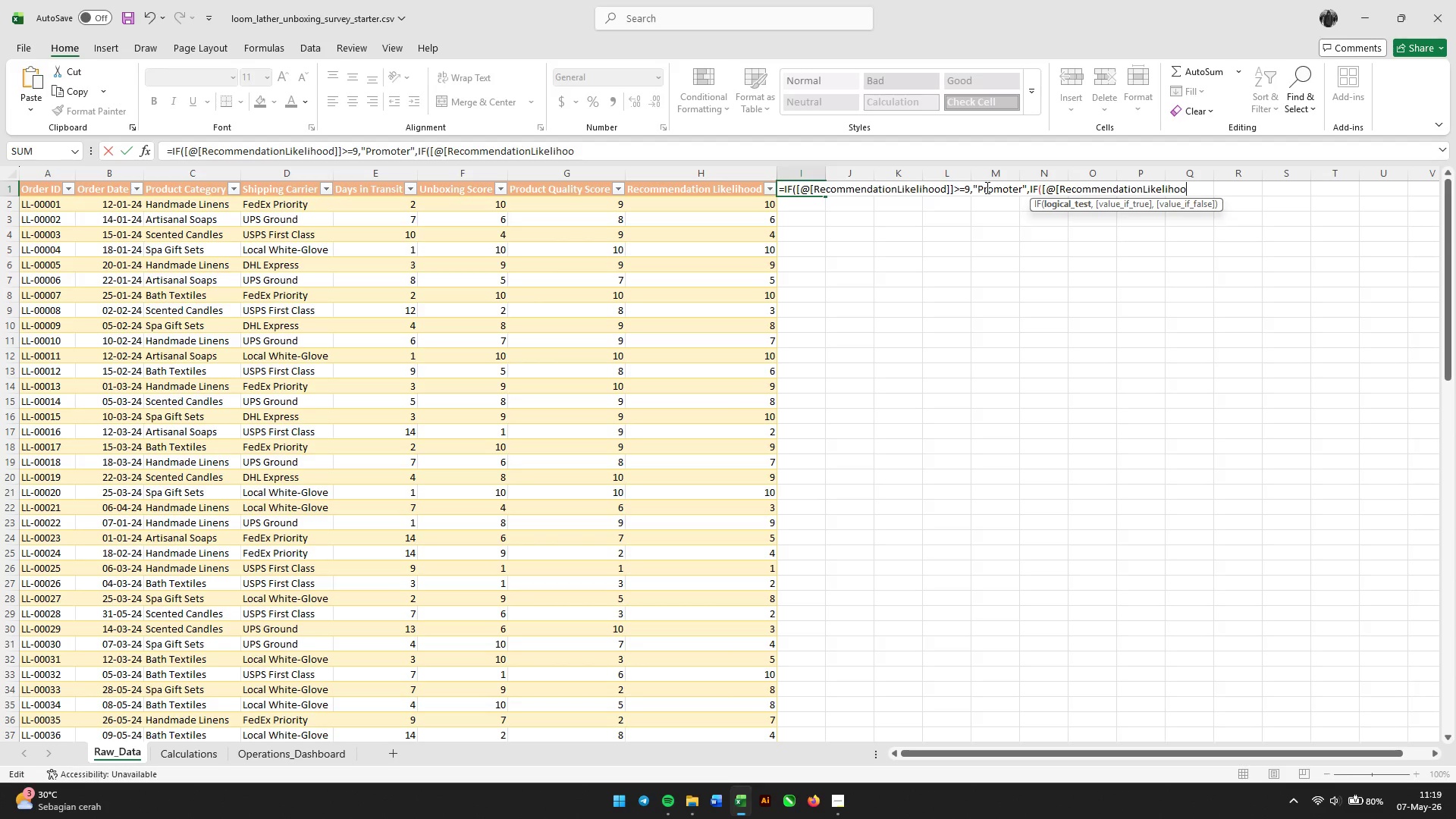 
type(d]]<=6,"Detractor)
 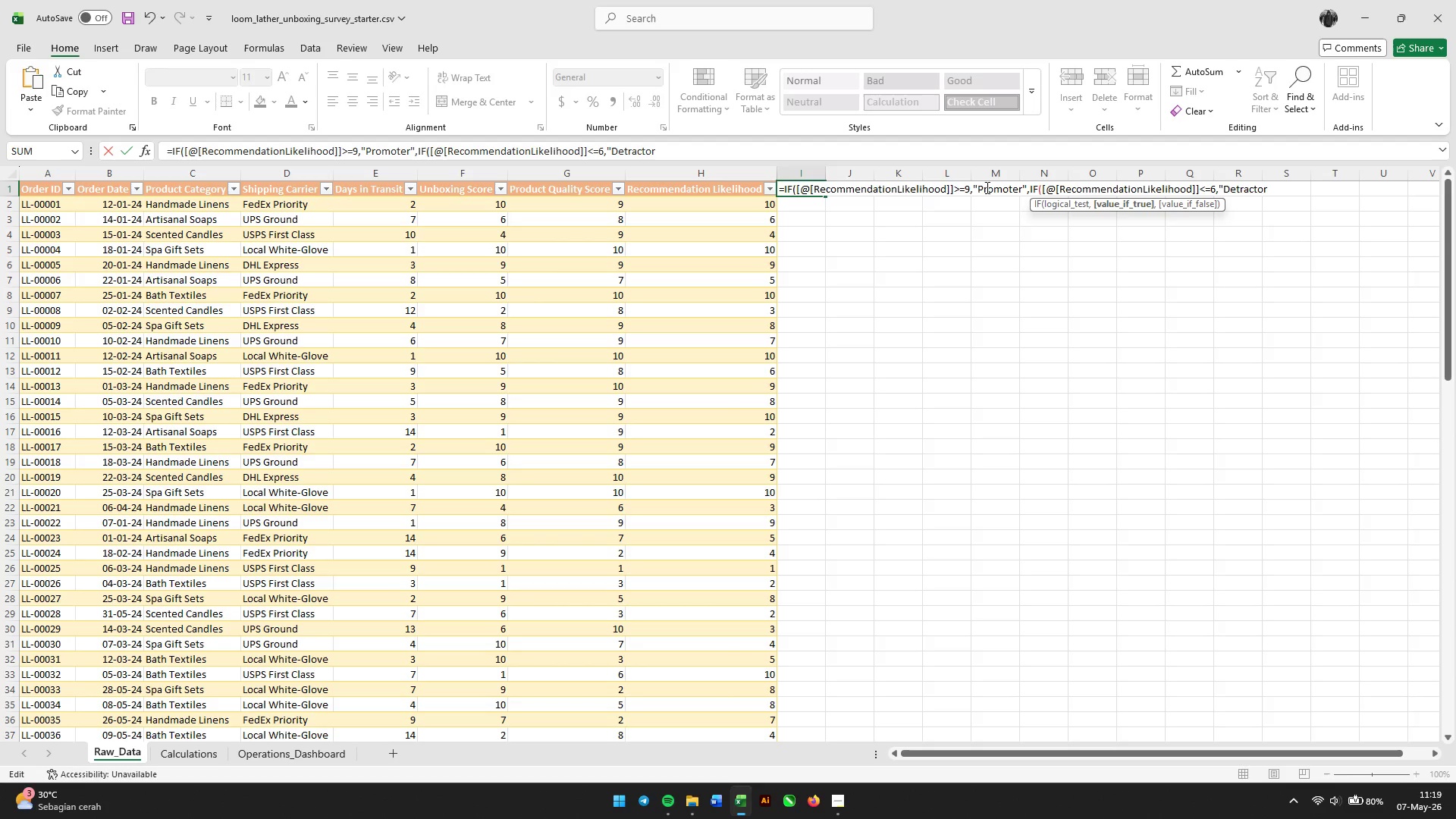 
type(","Pasive")))
 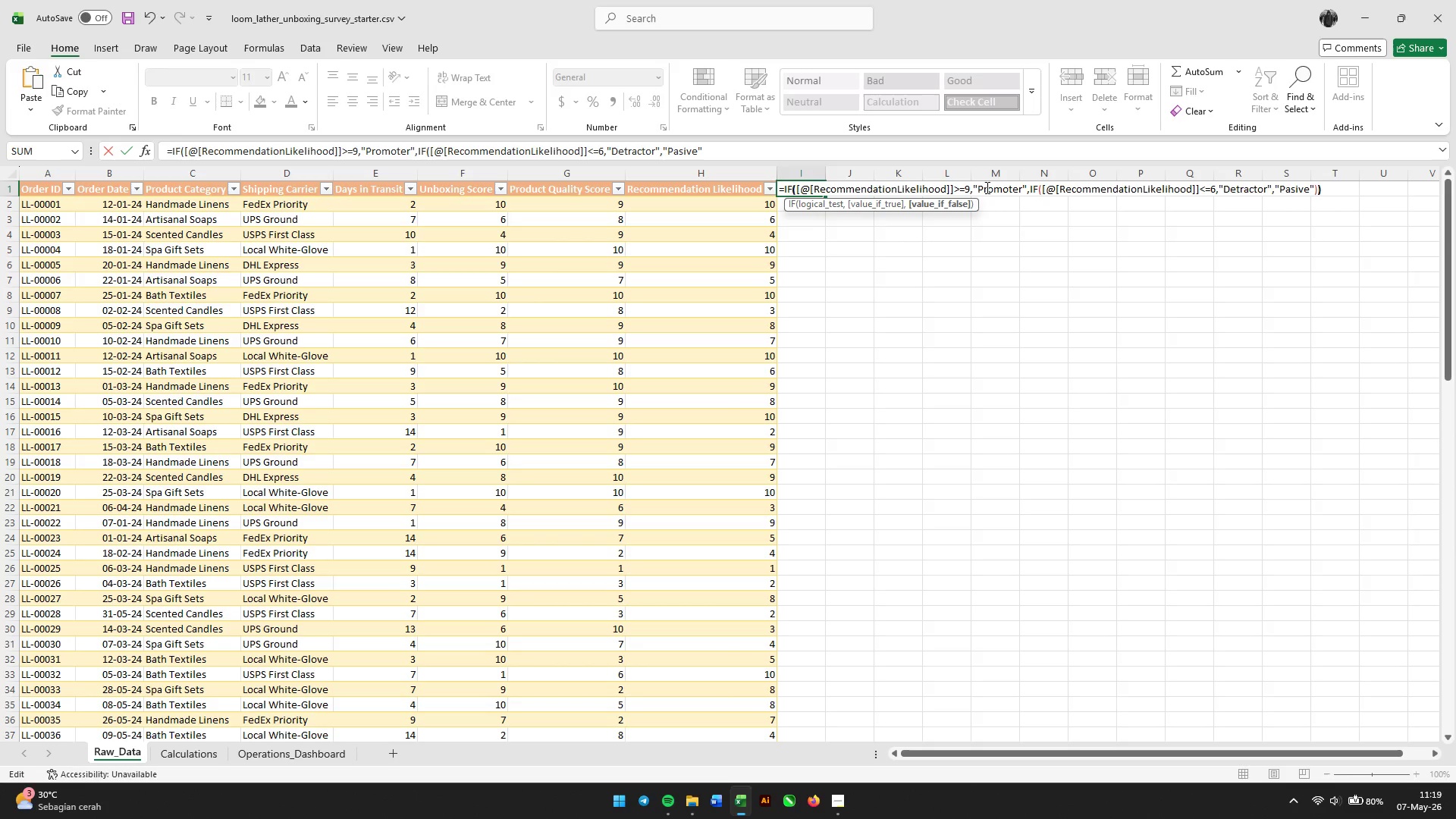 
key(Enter)
 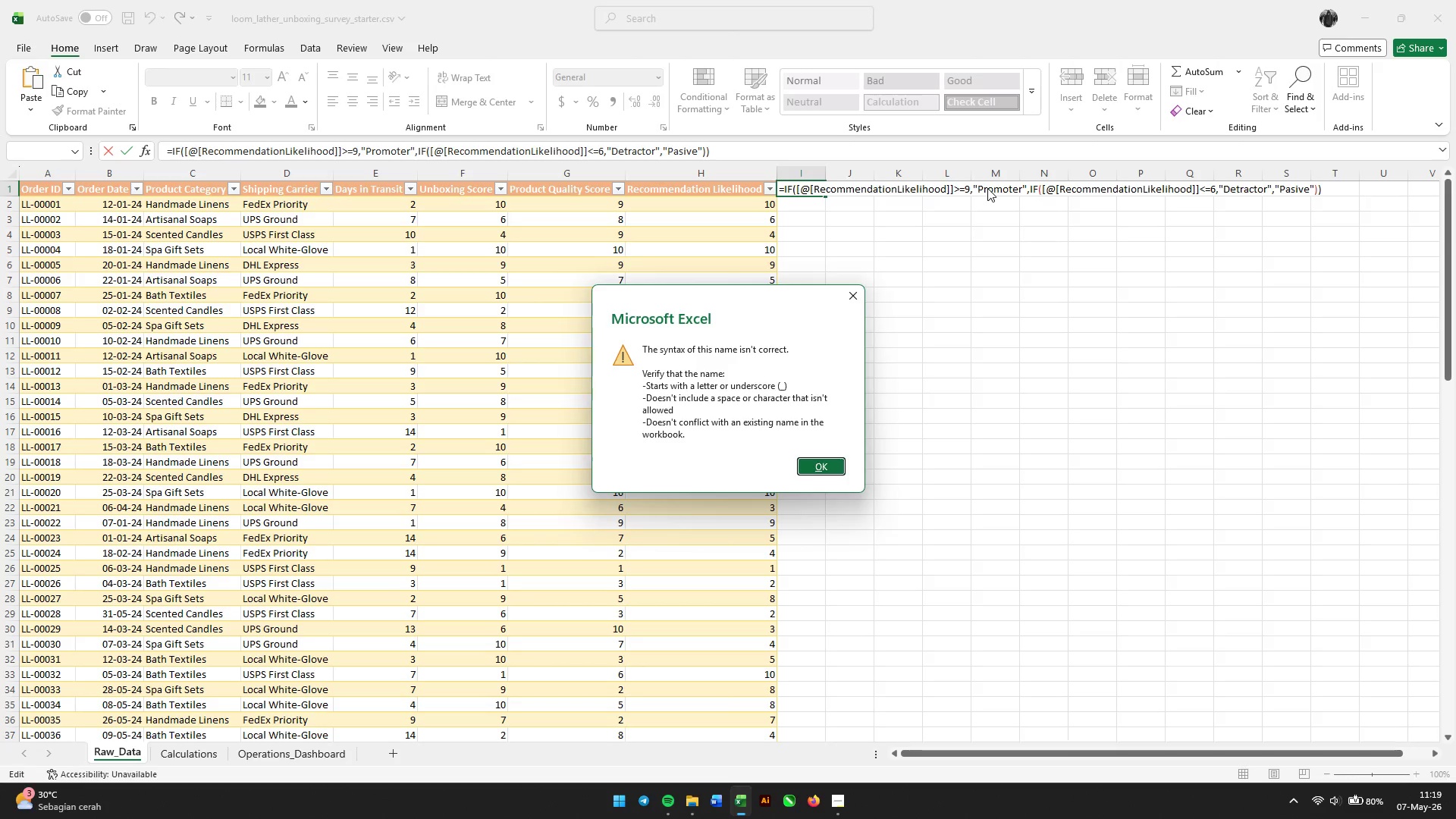 
wait(7.94)
 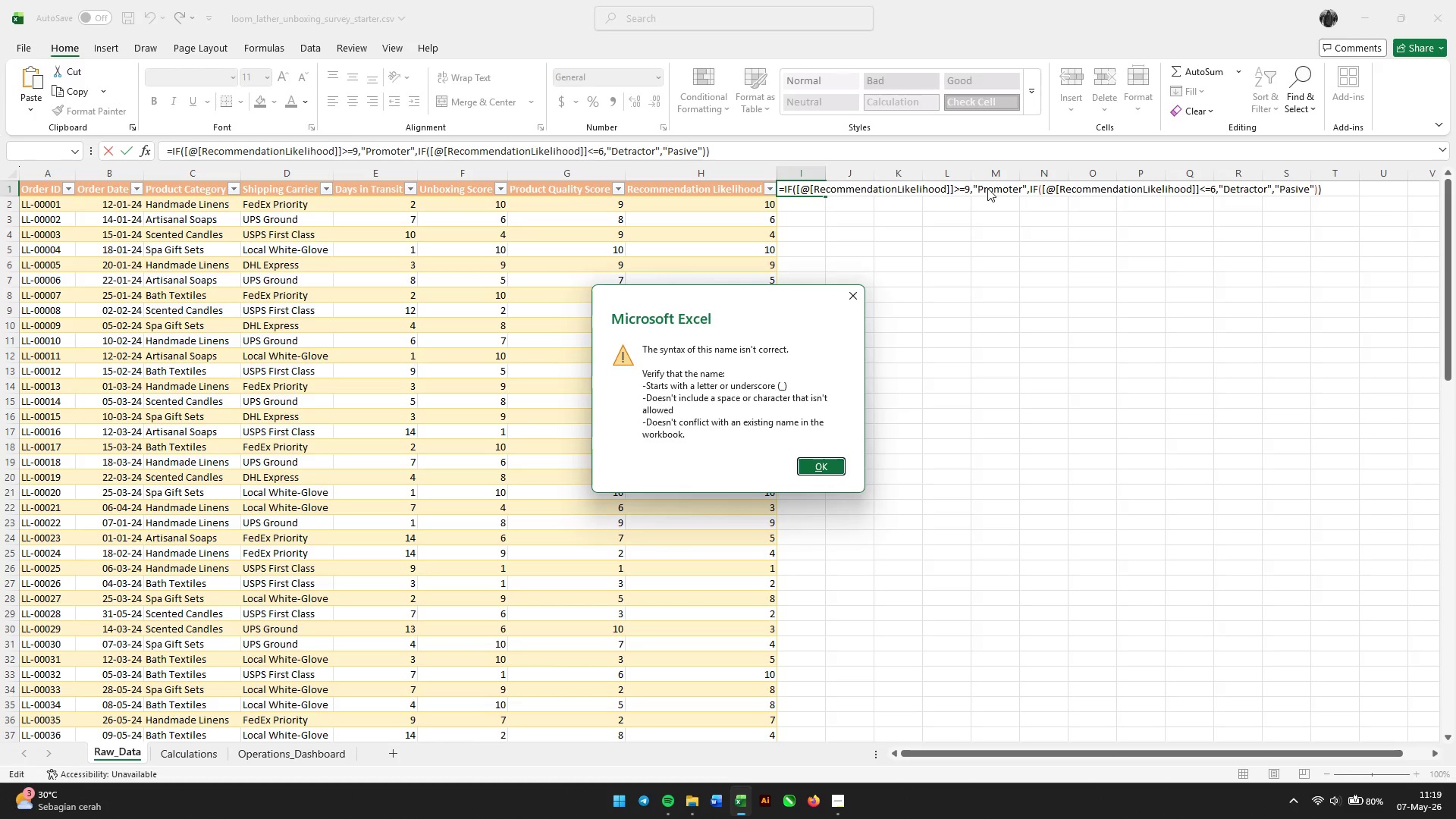 
key(Enter)
 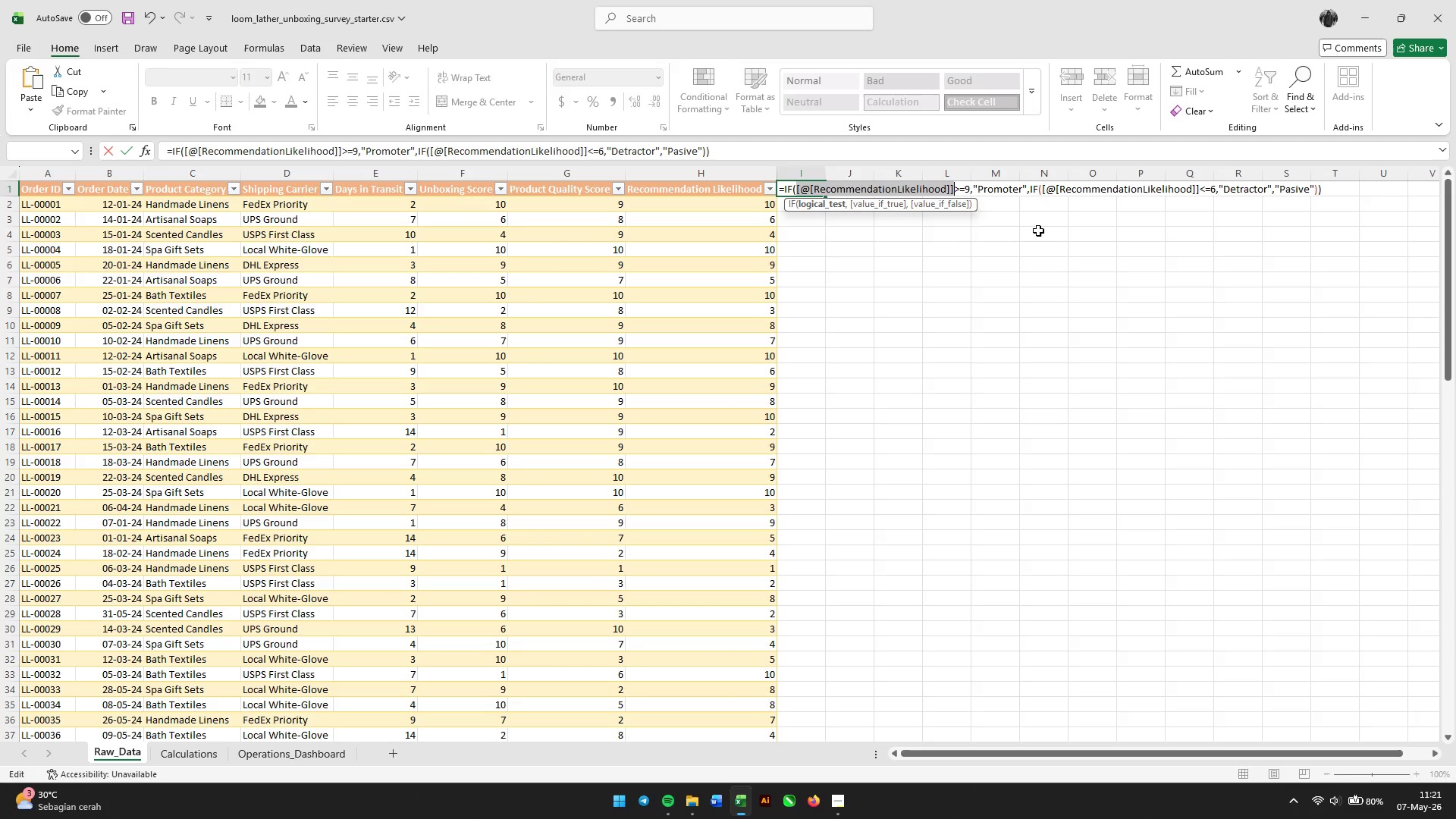 
wait(78.98)
 